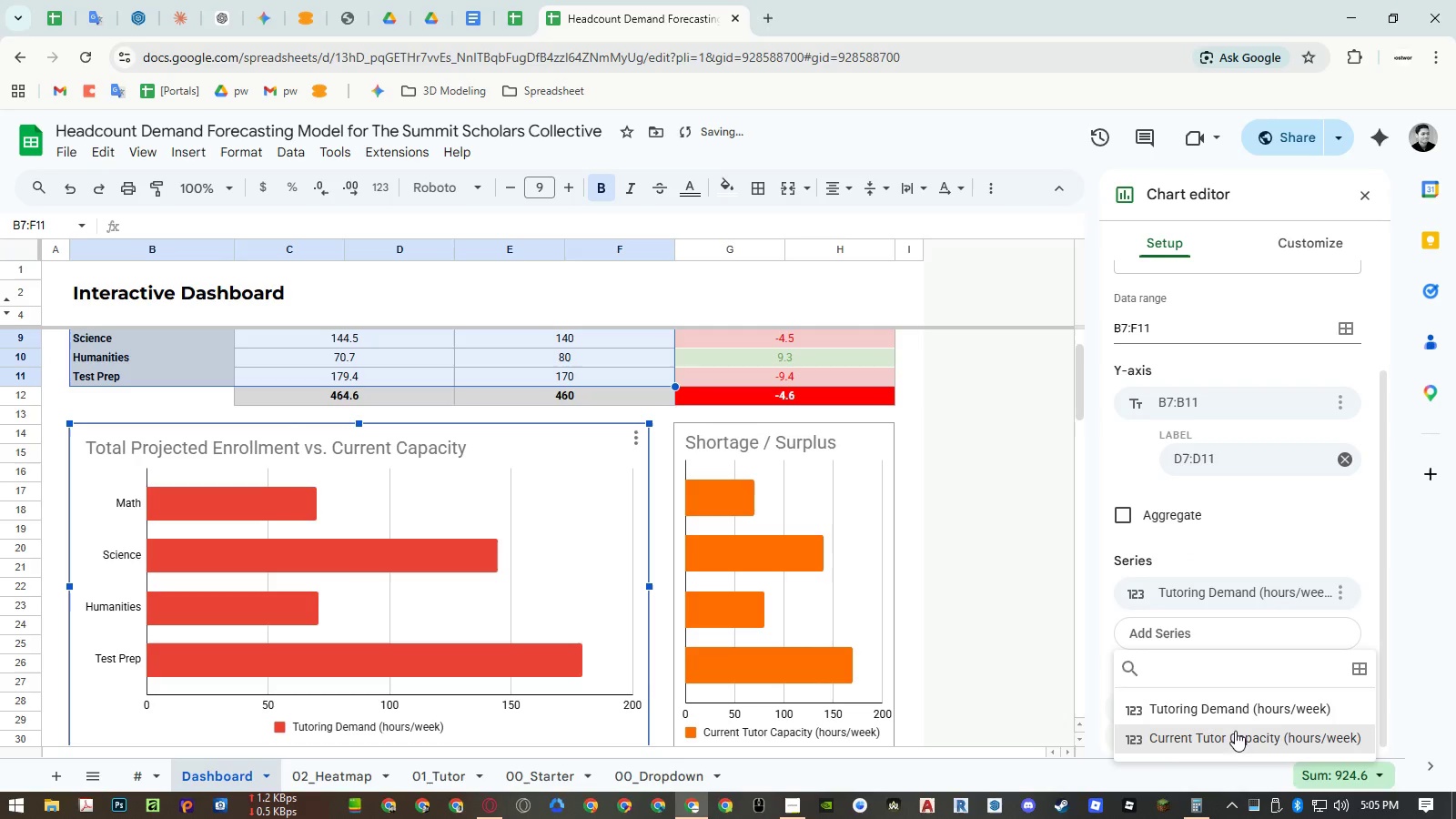 
left_click([1228, 745])
 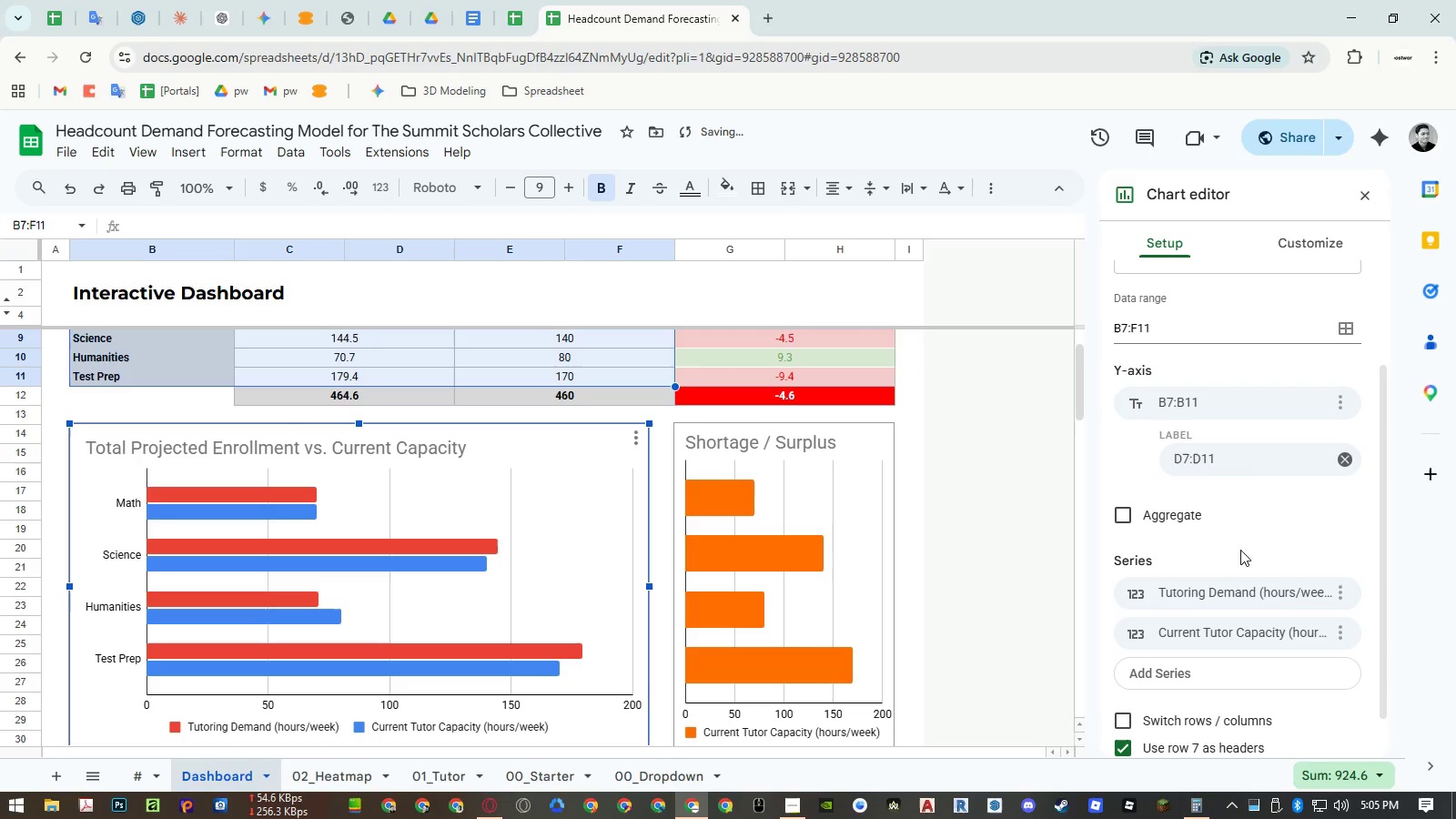 
left_click([1278, 255])
 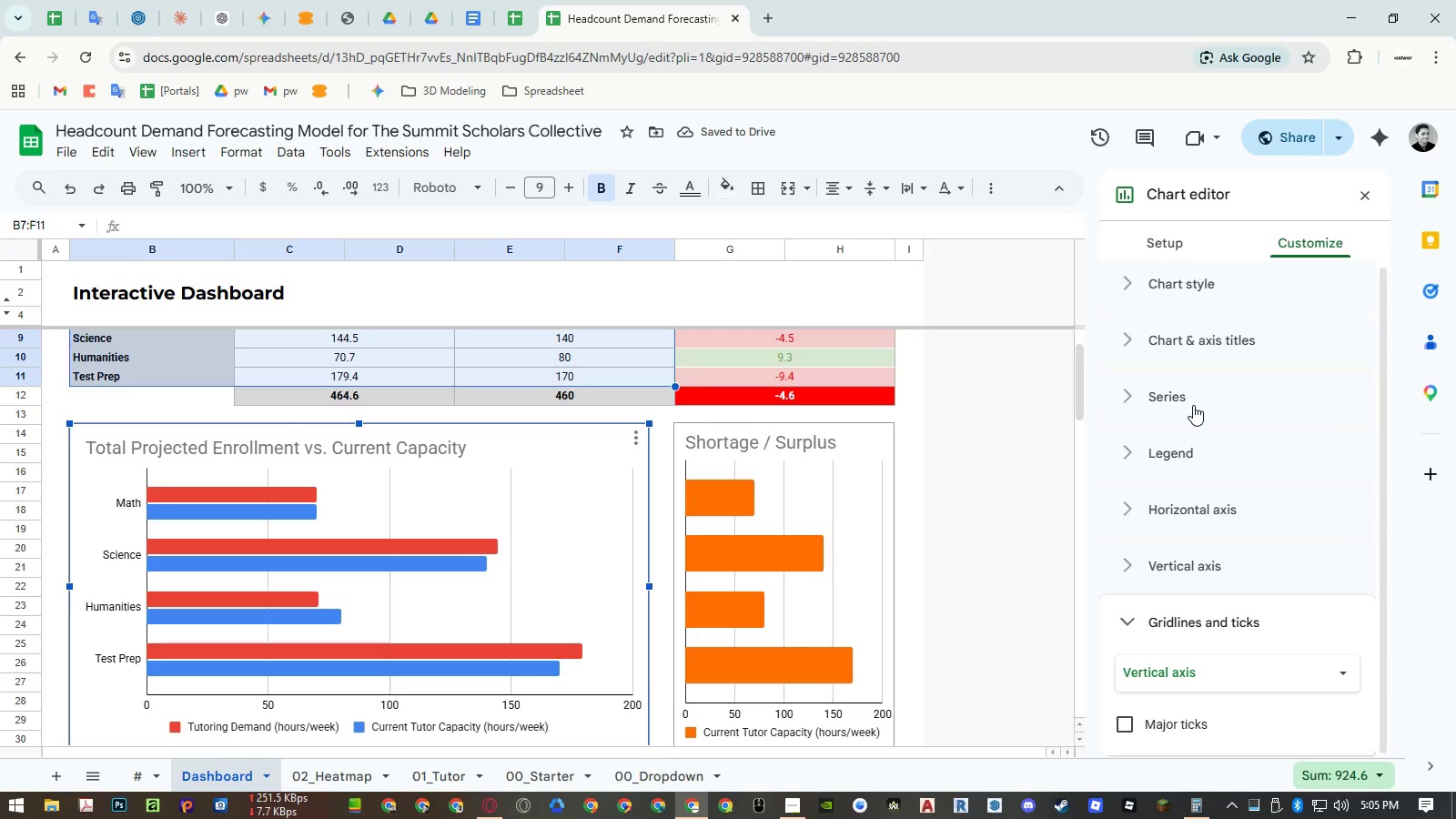 
double_click([1193, 435])
 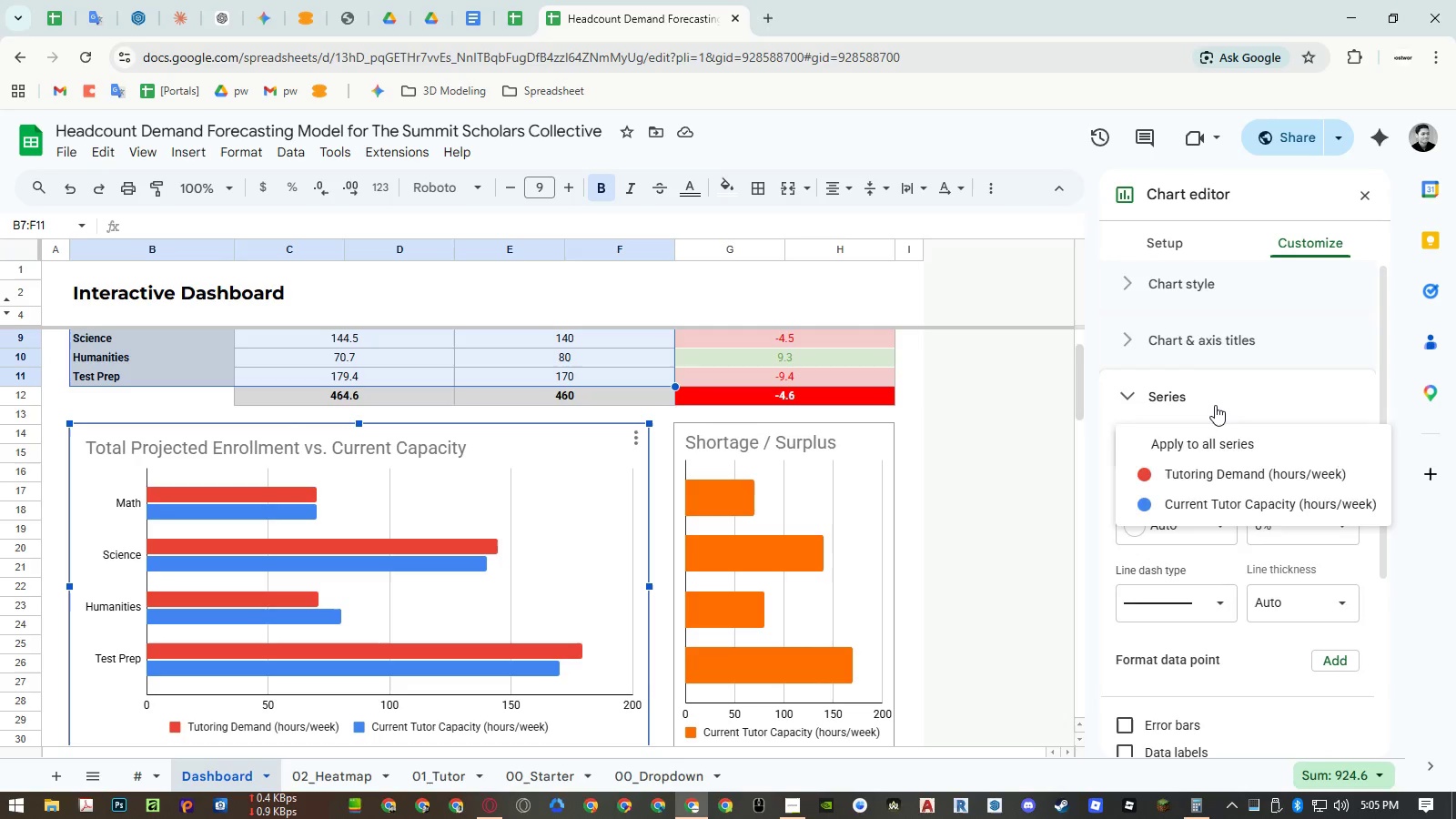 
left_click([1192, 239])
 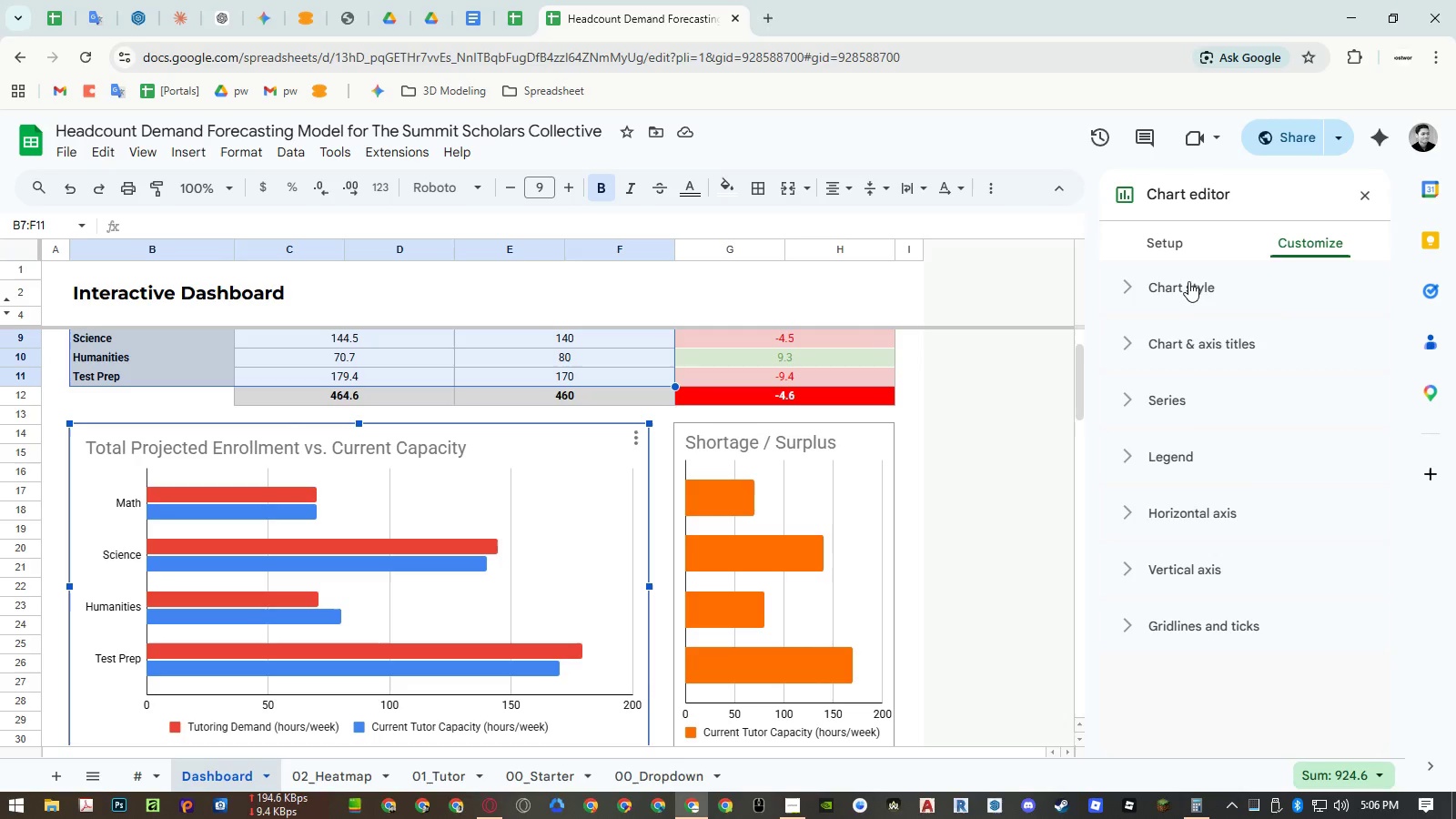 
wait(5.78)
 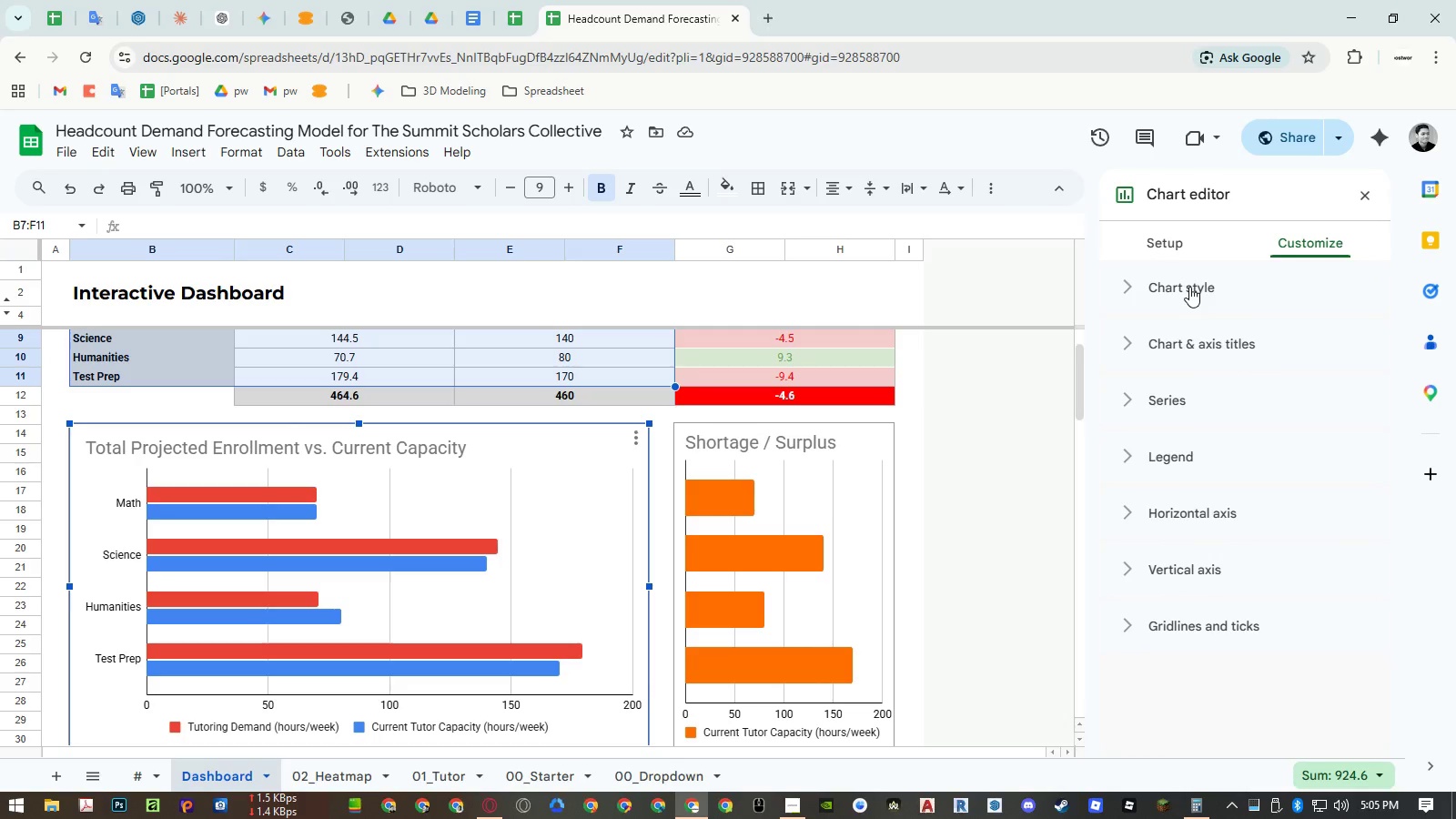 
scroll: coordinate [748, 610], scroll_direction: up, amount: 2.0
 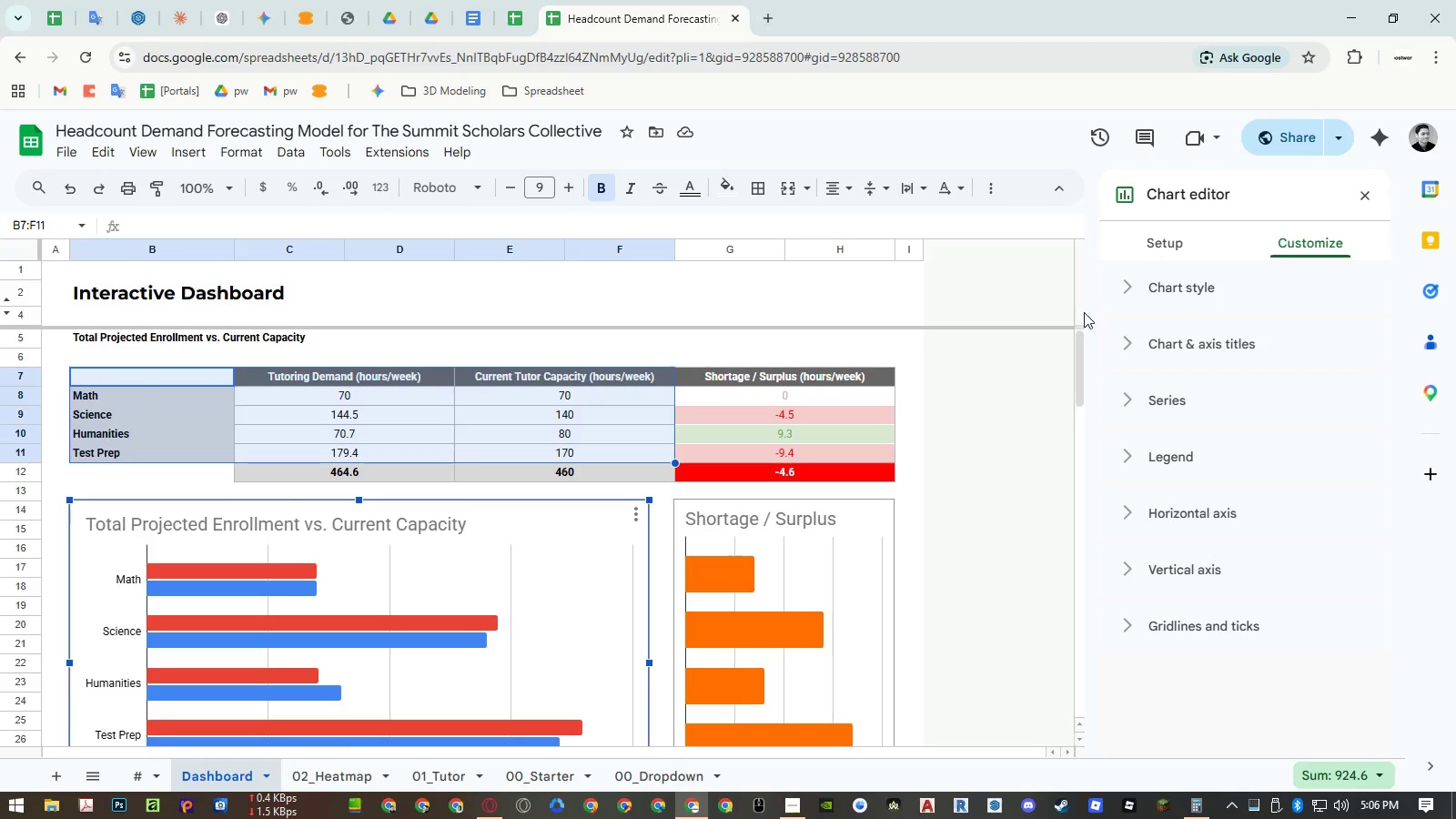 
left_click([1145, 243])
 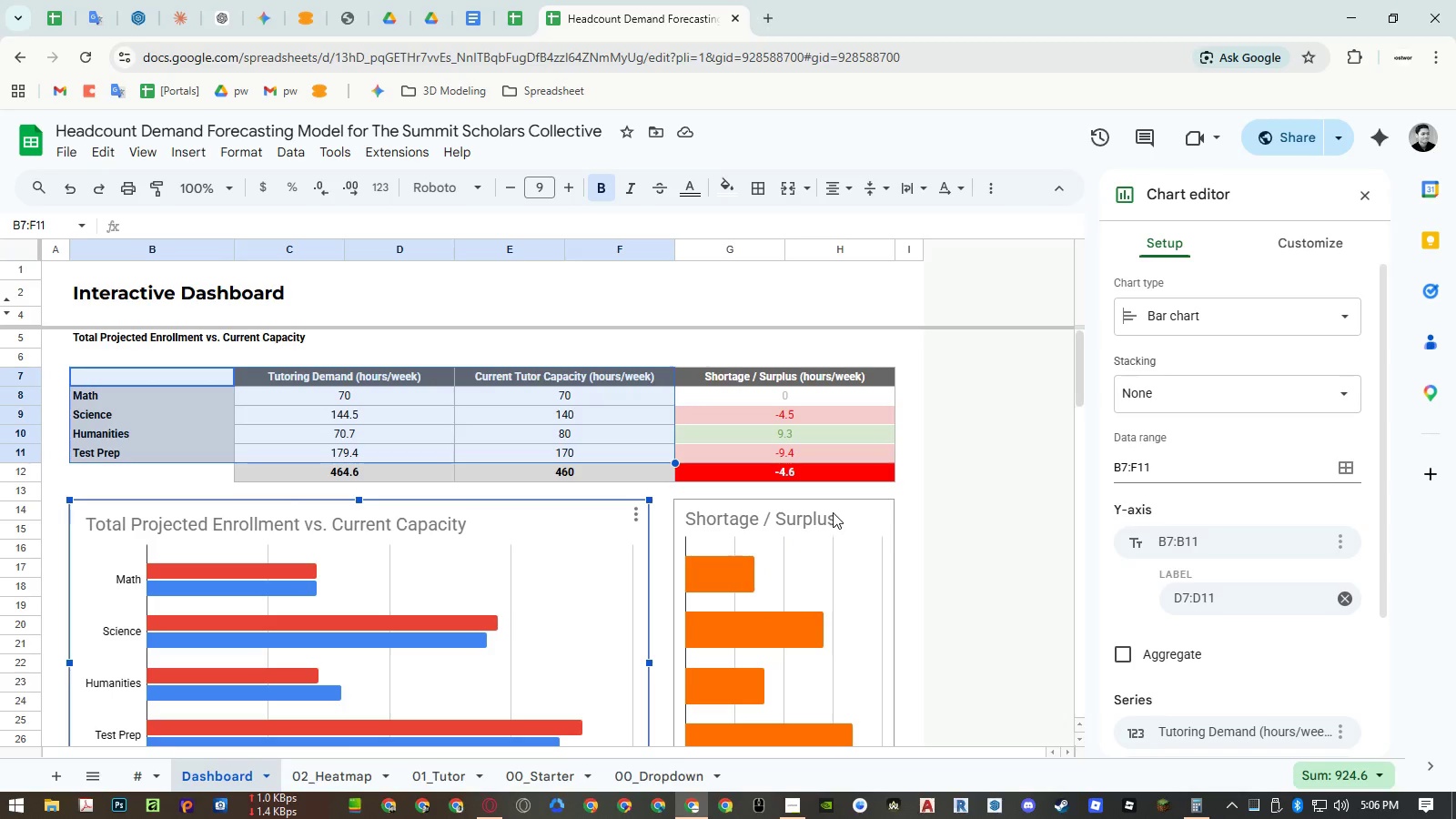 
double_click([1198, 467])
 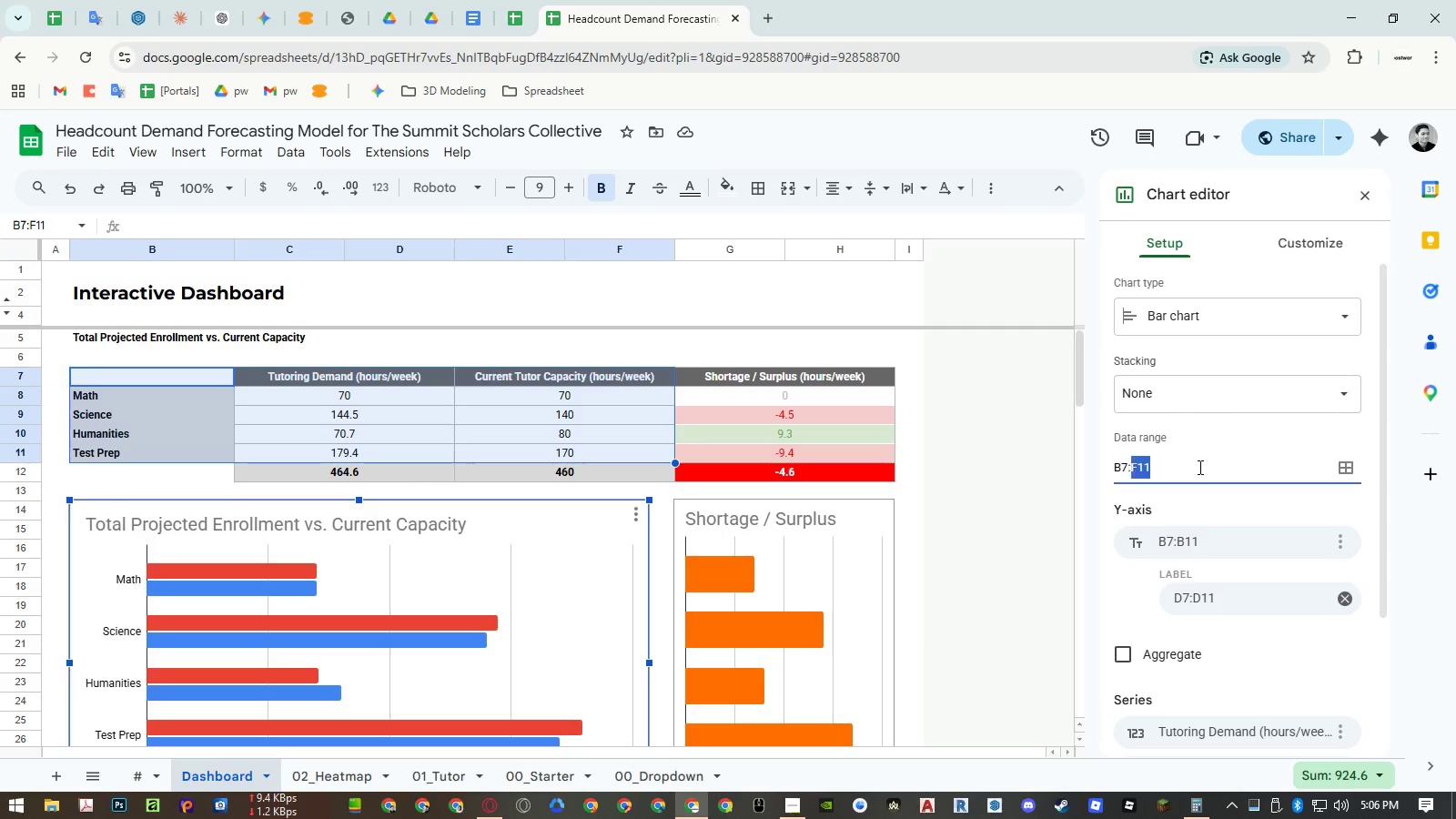 
triple_click([1198, 467])
 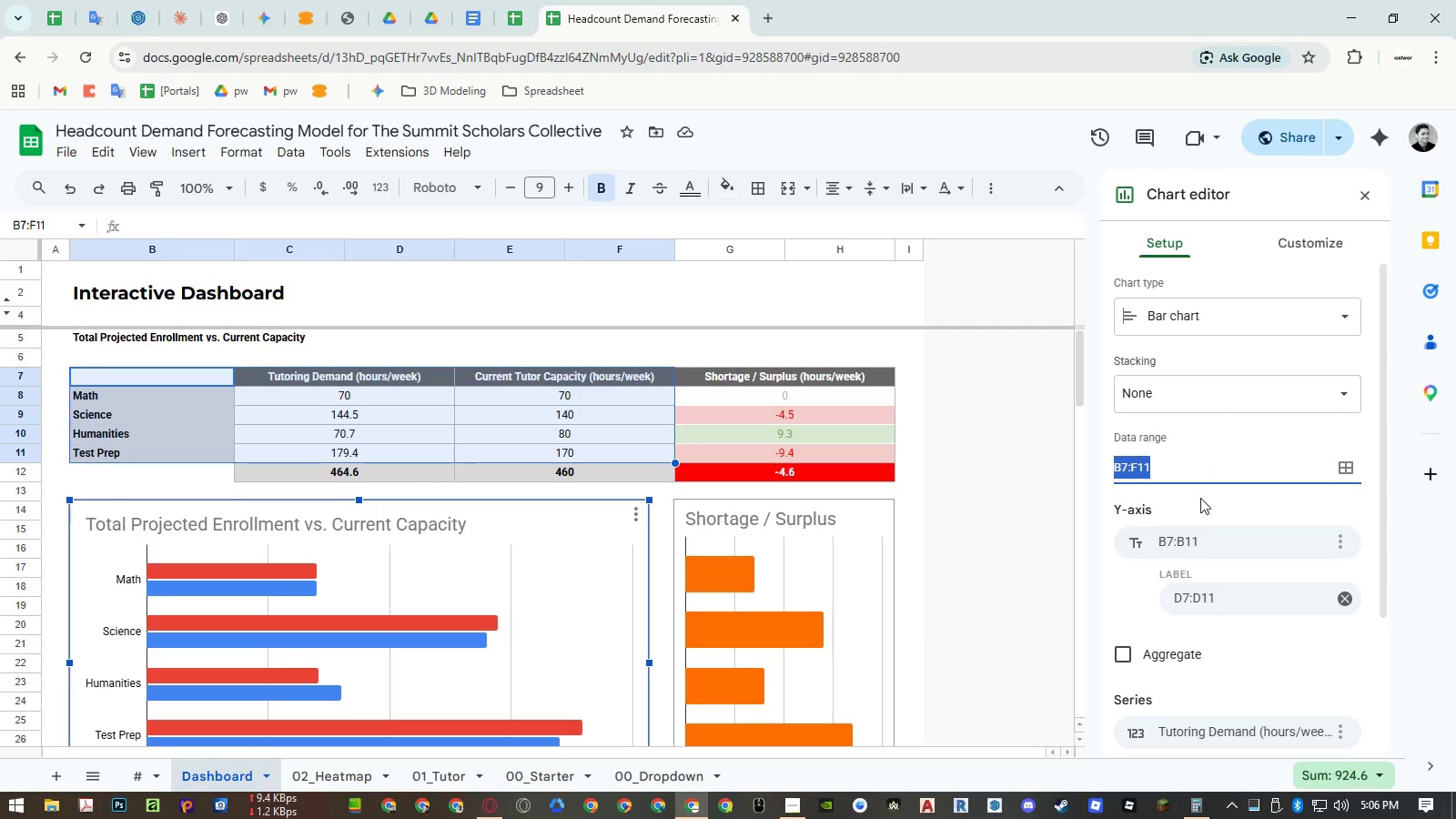 
key(Control+ControlLeft)
 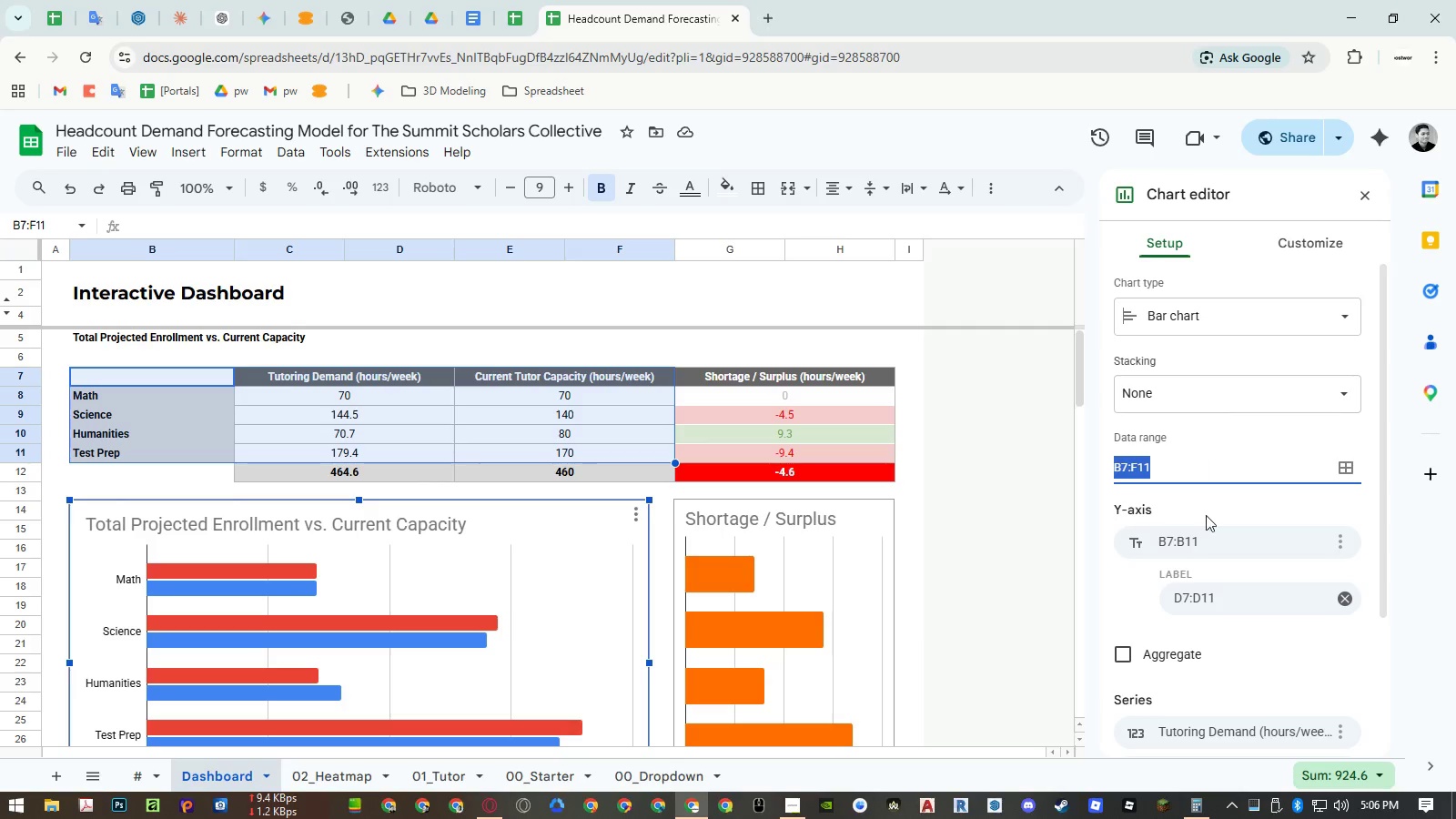 
key(Control+C)
 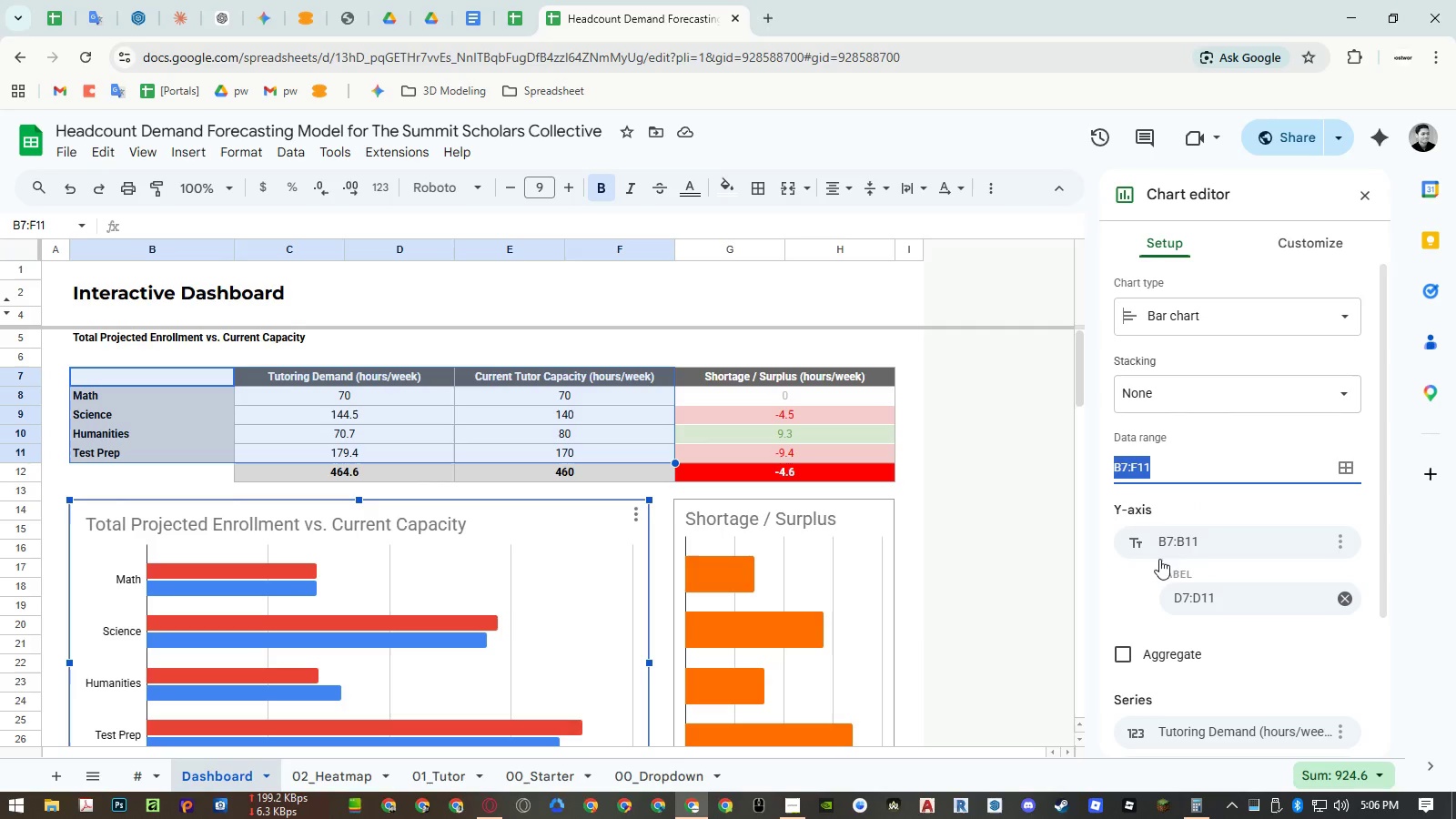 
left_click([1349, 594])
 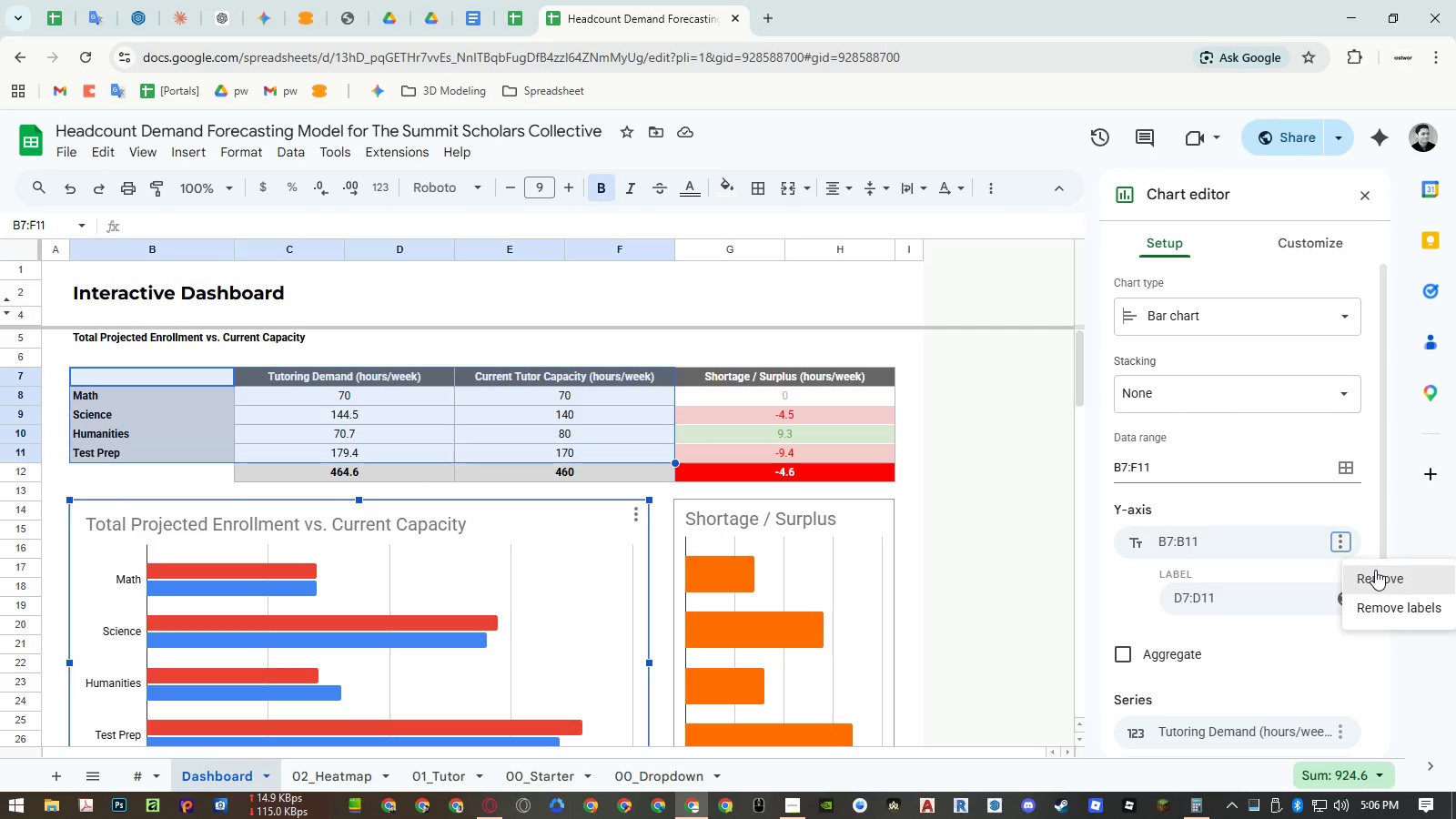 
left_click([1379, 604])
 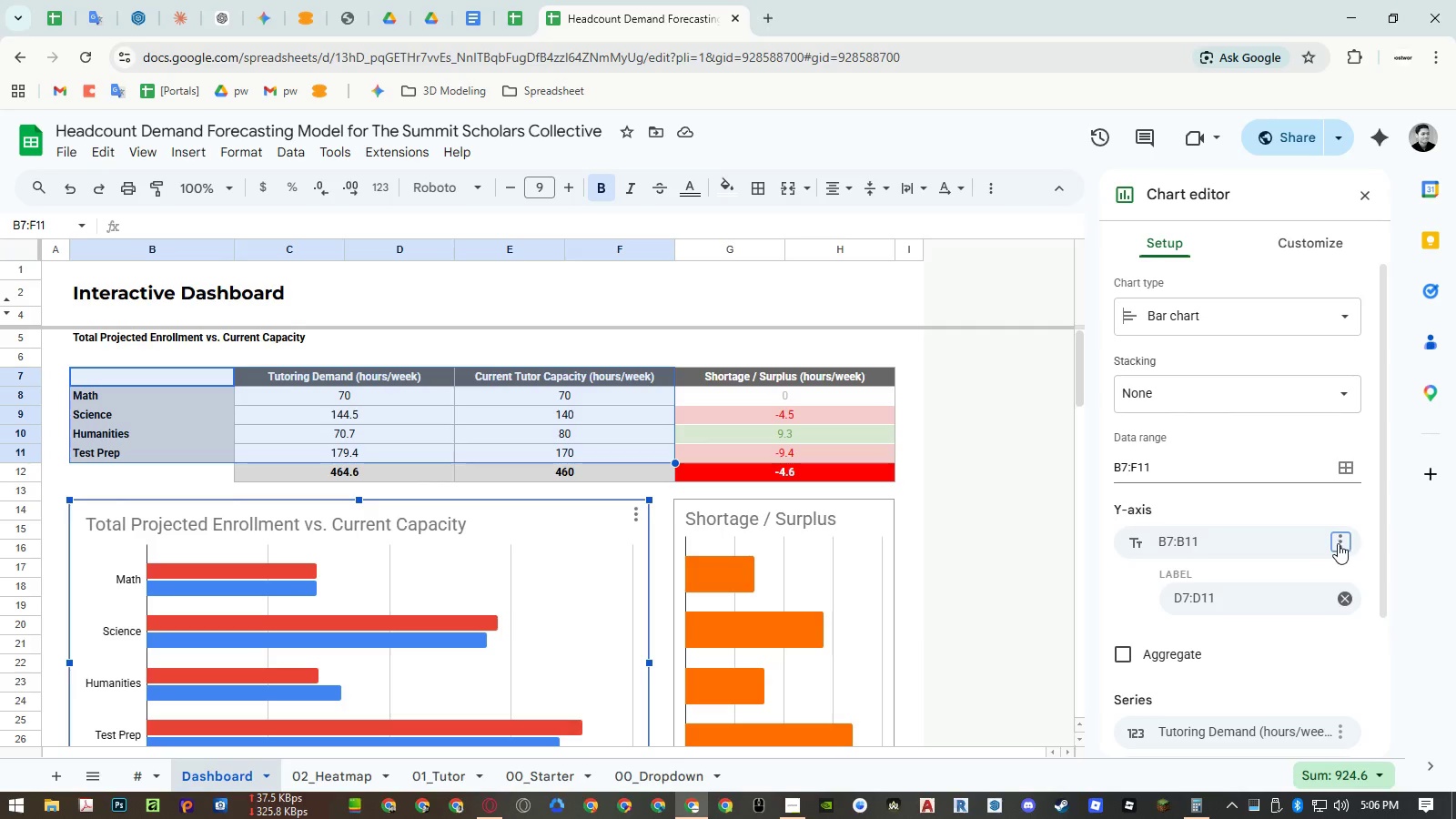 
double_click([1364, 560])
 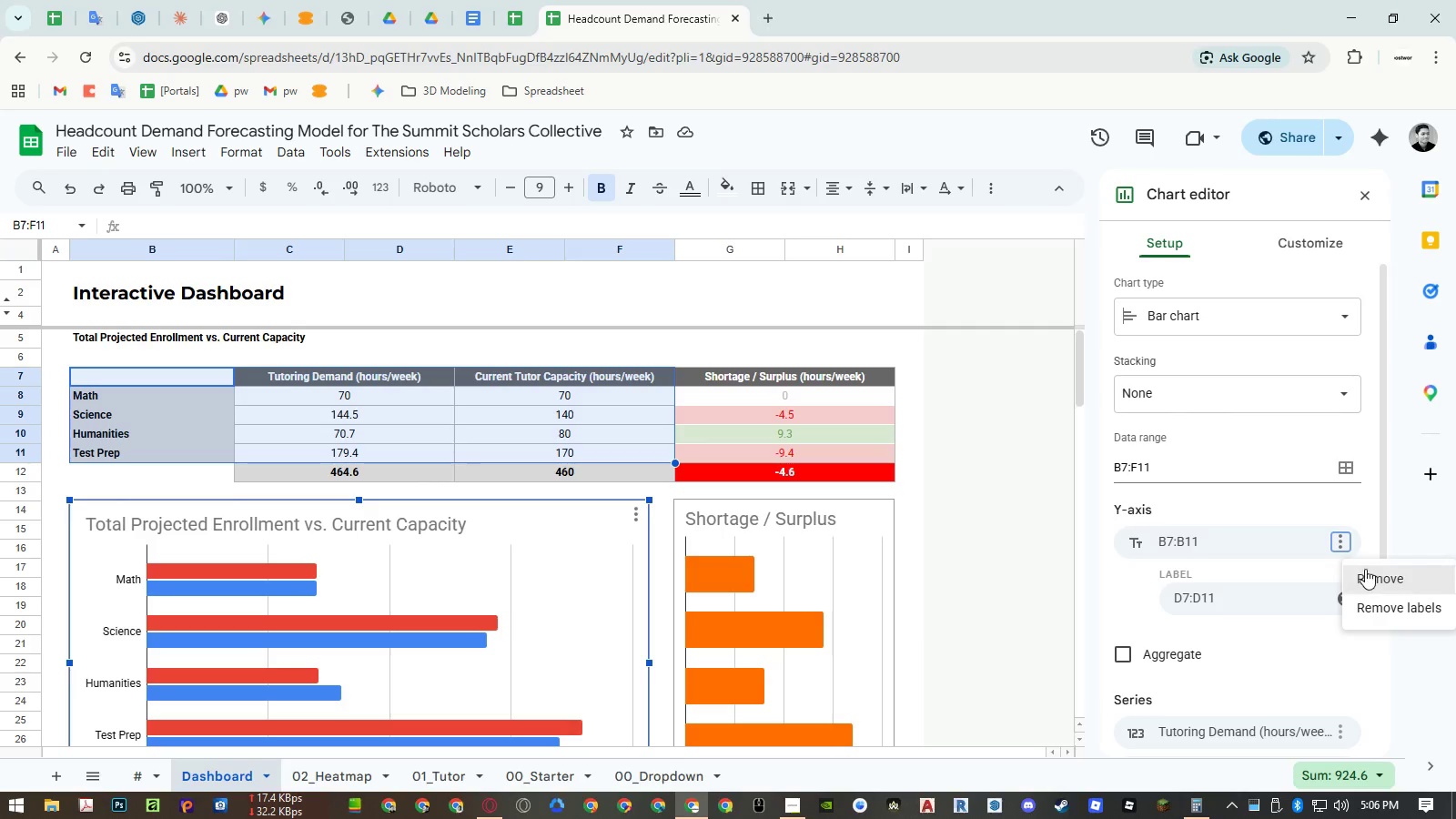 
triple_click([1366, 571])
 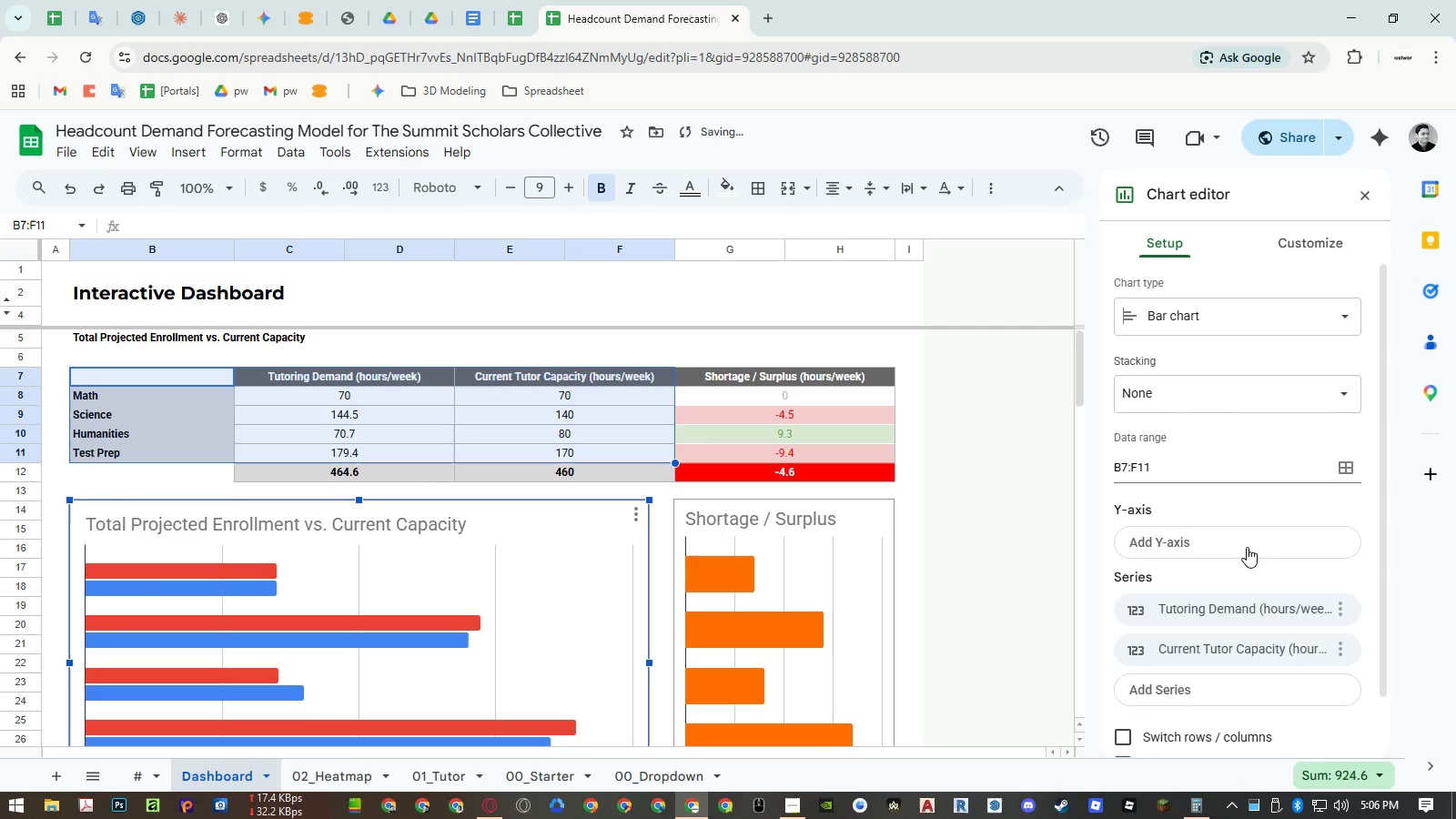 
left_click([1247, 547])
 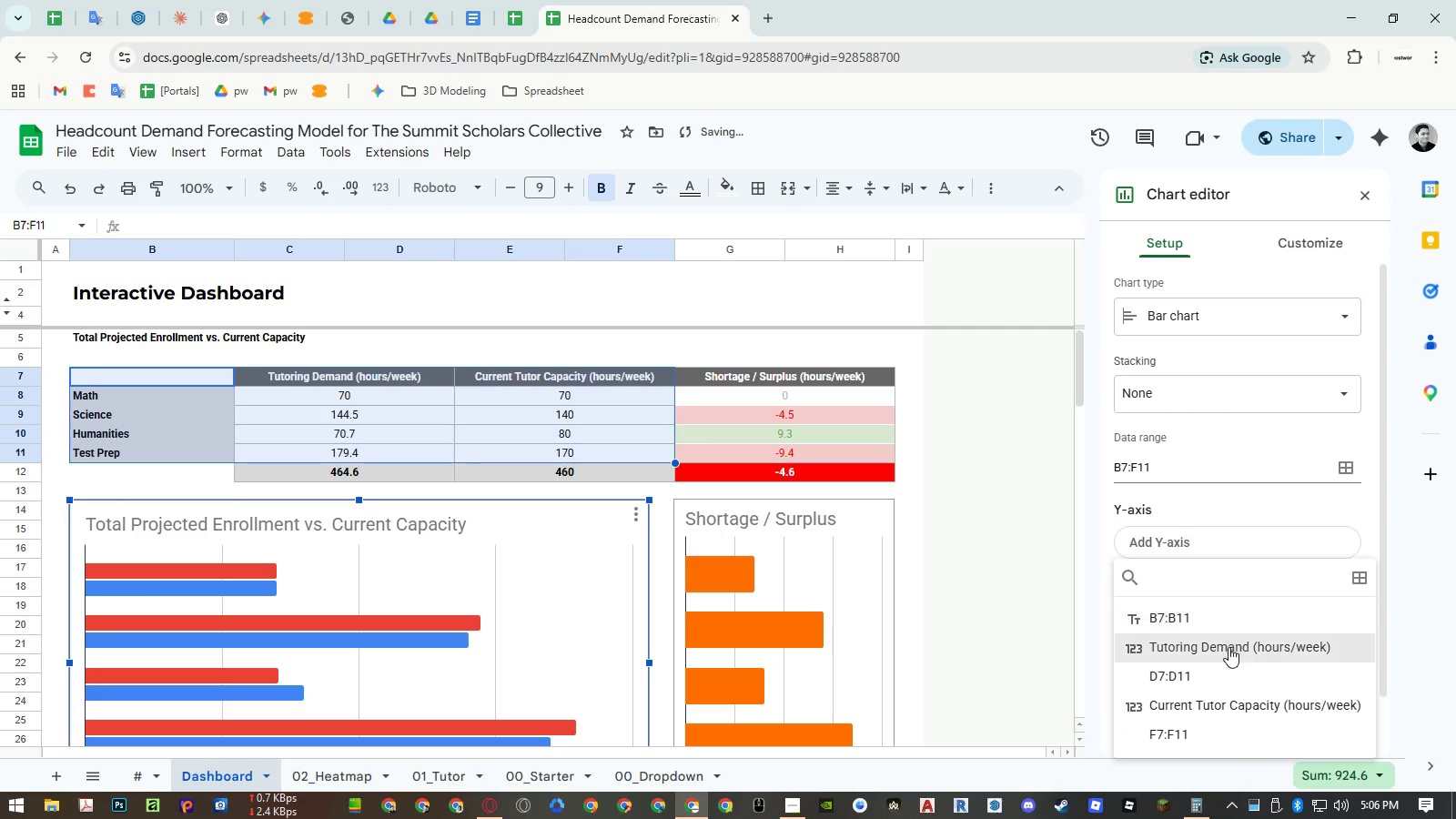 
left_click([1228, 649])
 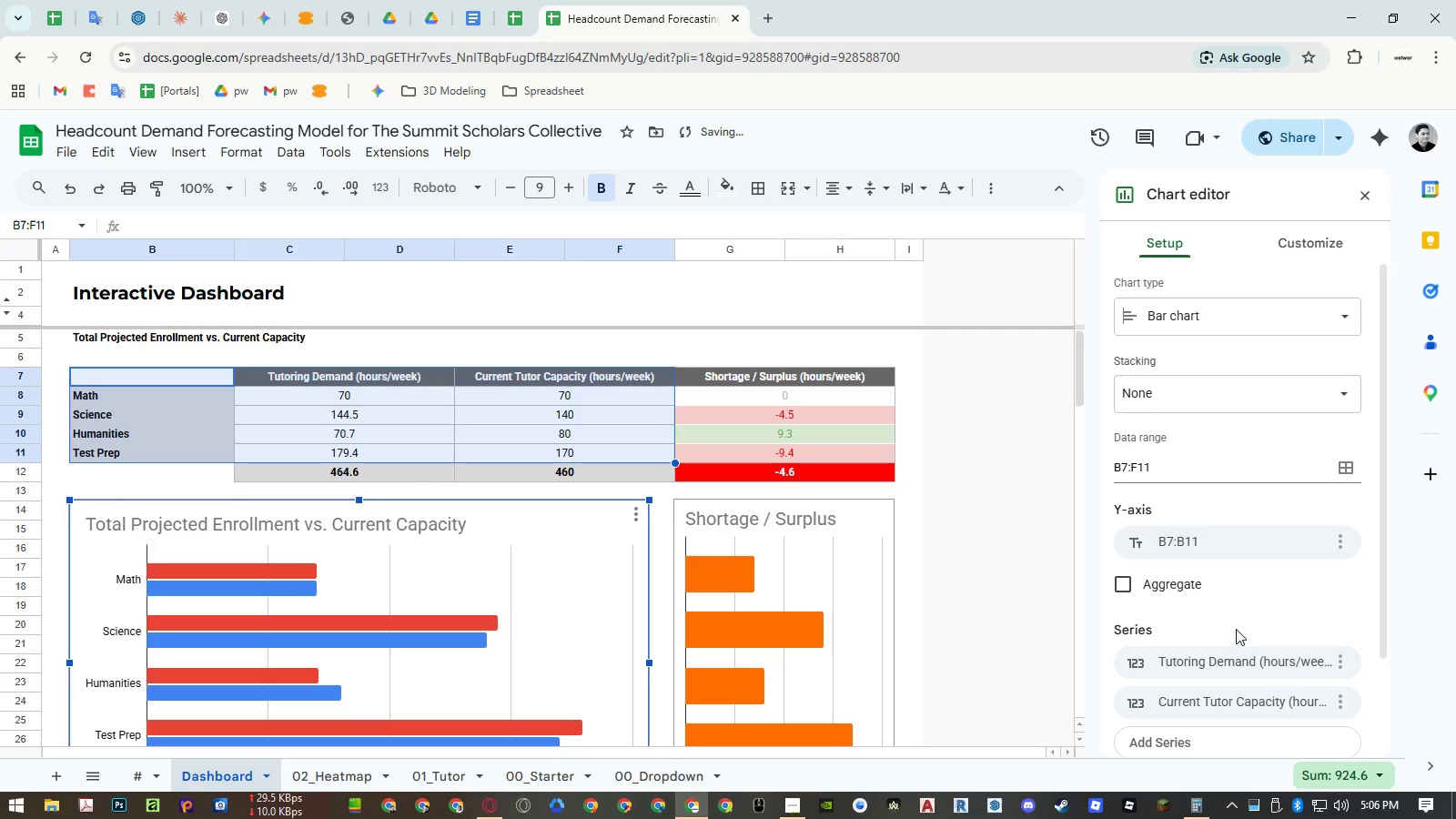 
scroll: coordinate [1239, 621], scroll_direction: down, amount: 3.0
 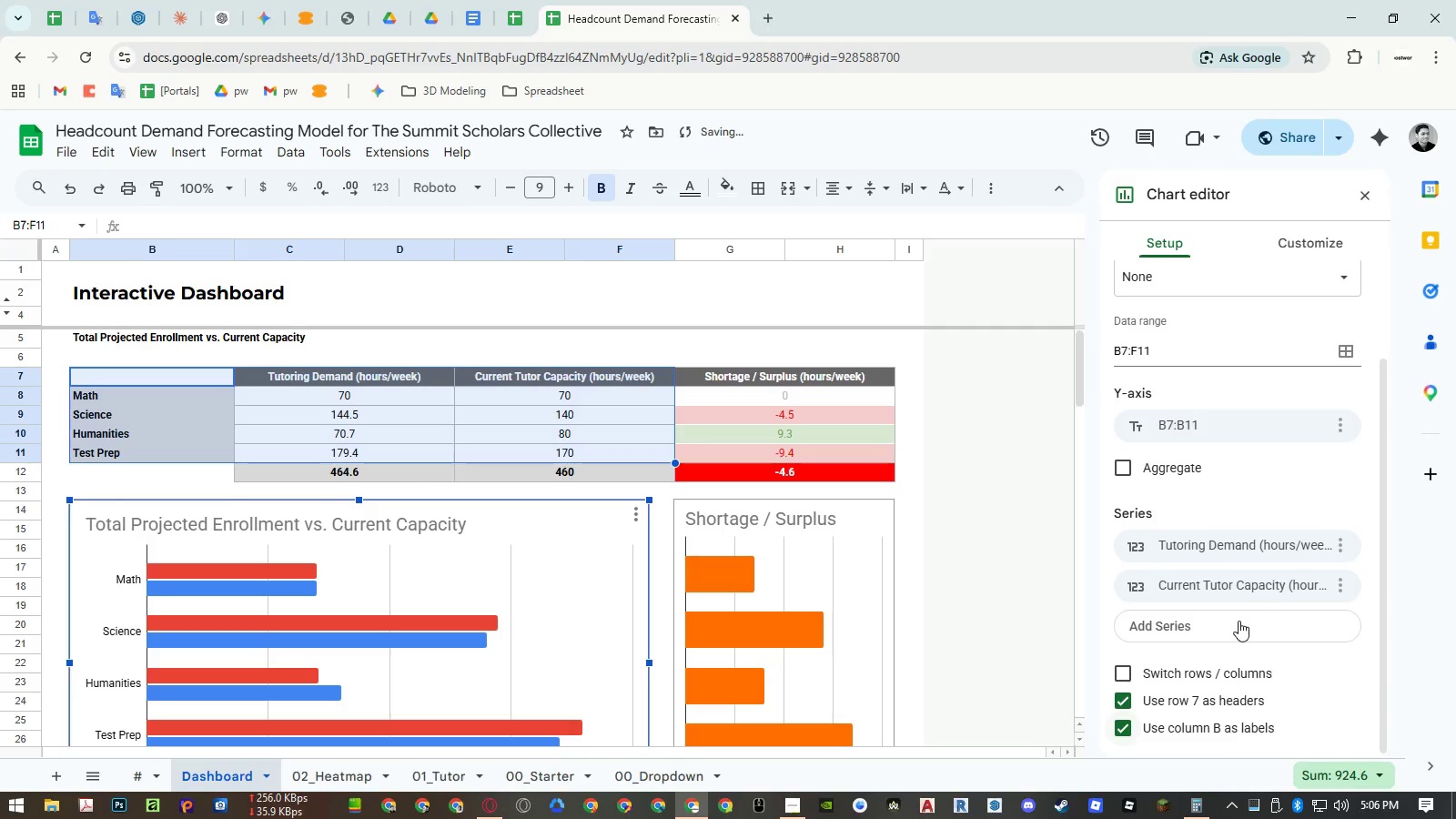 
scroll: coordinate [1239, 621], scroll_direction: up, amount: 4.0
 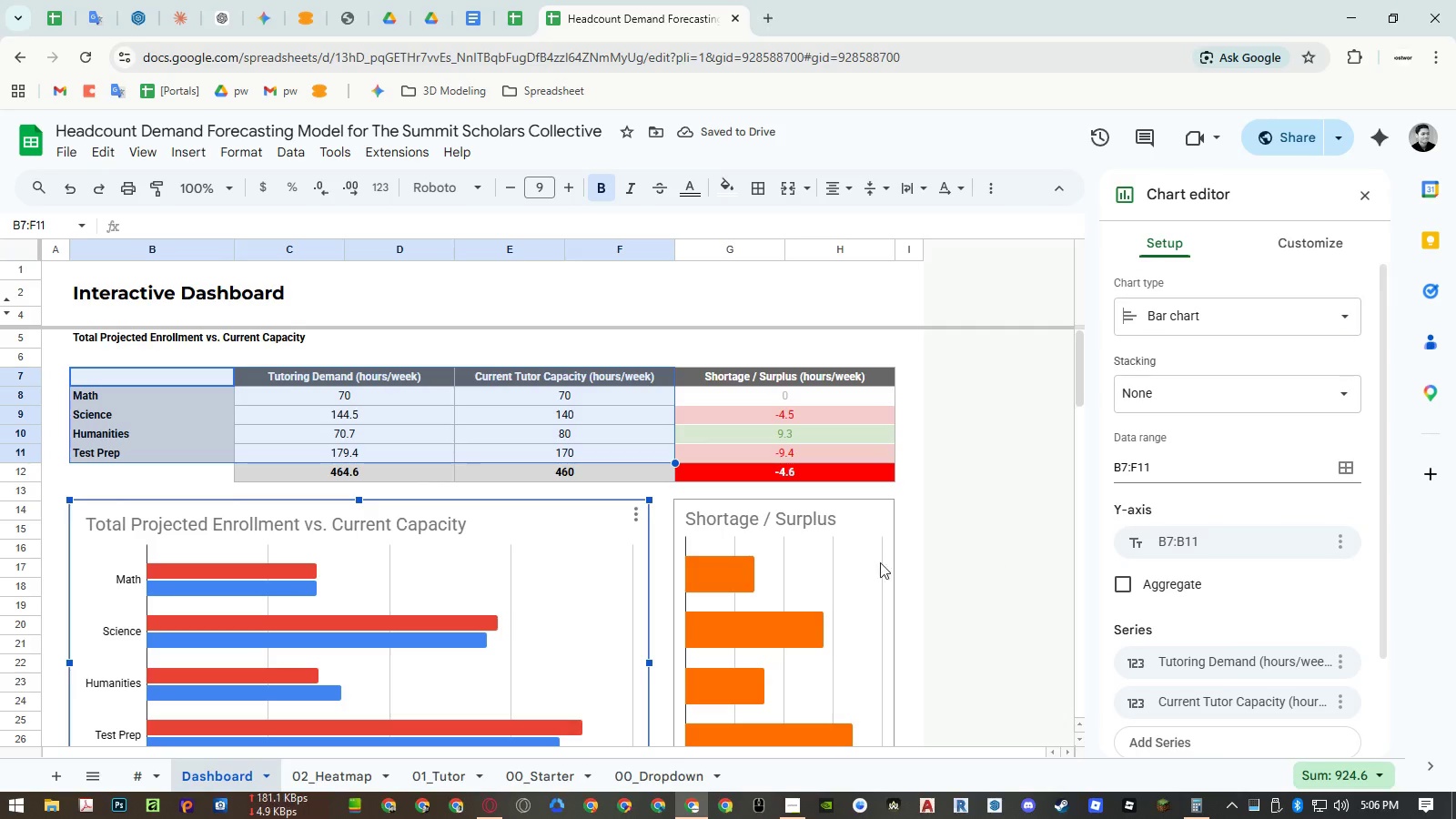 
left_click([857, 548])
 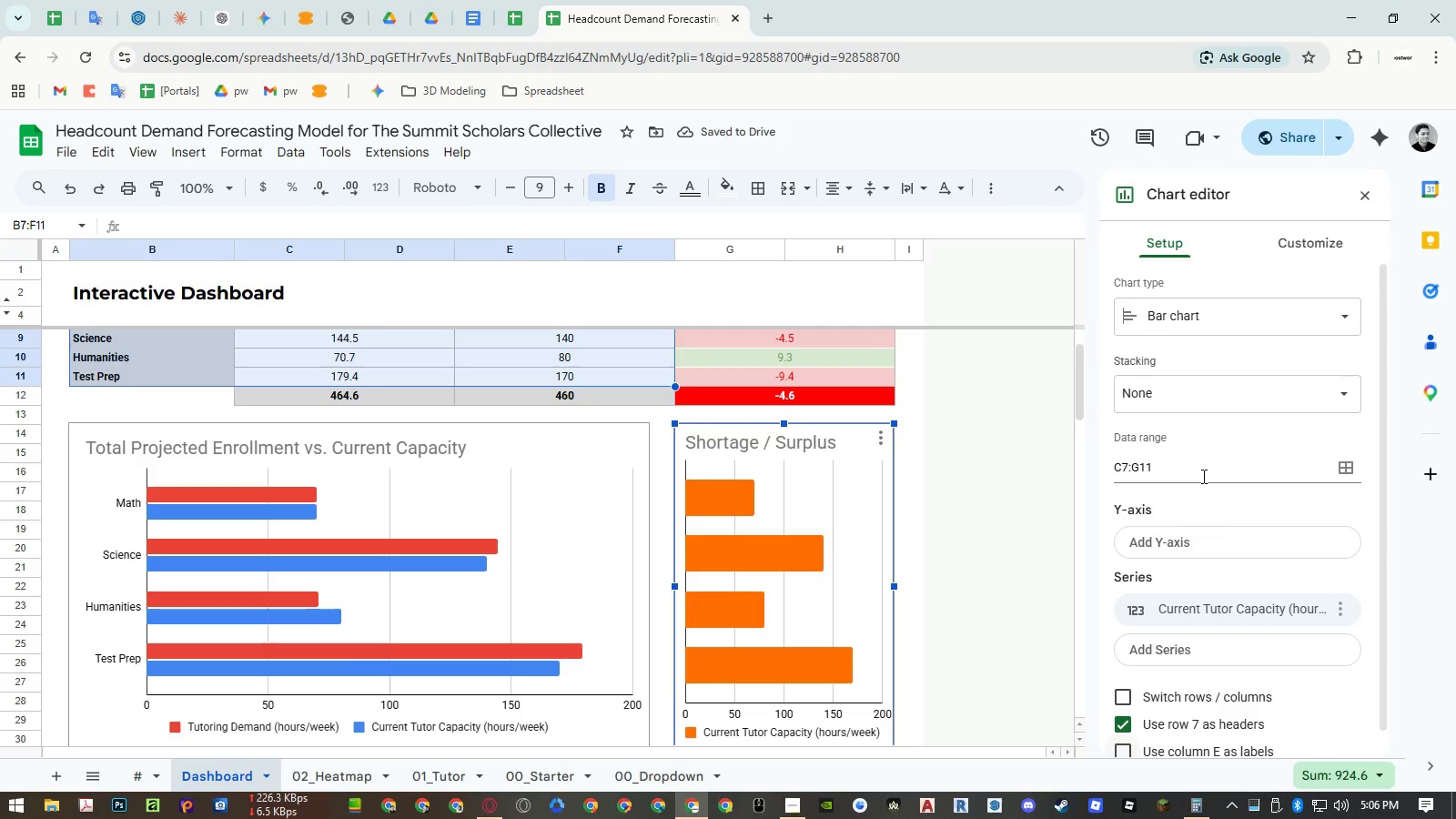 
double_click([1202, 466])
 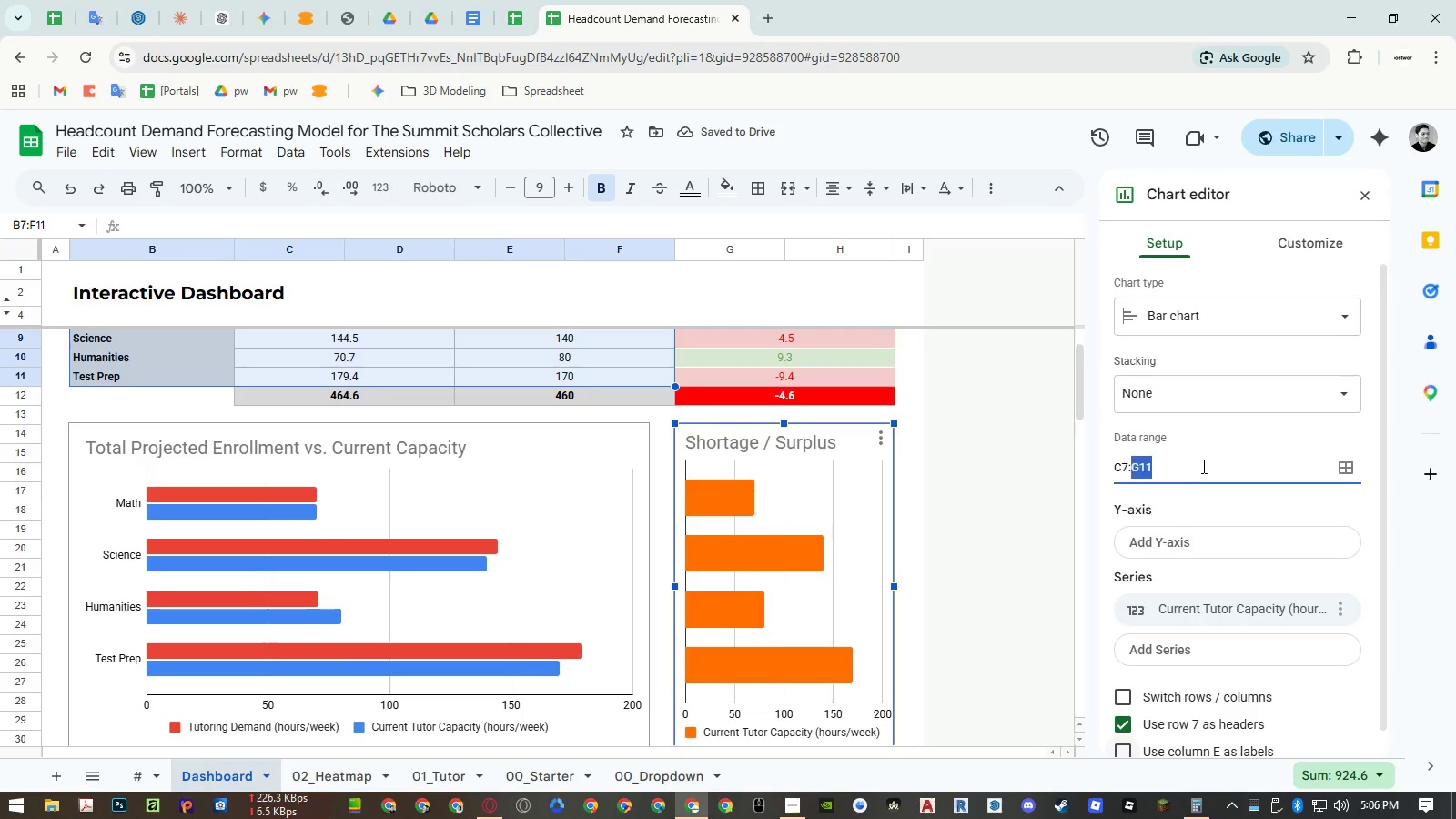 
triple_click([1202, 466])
 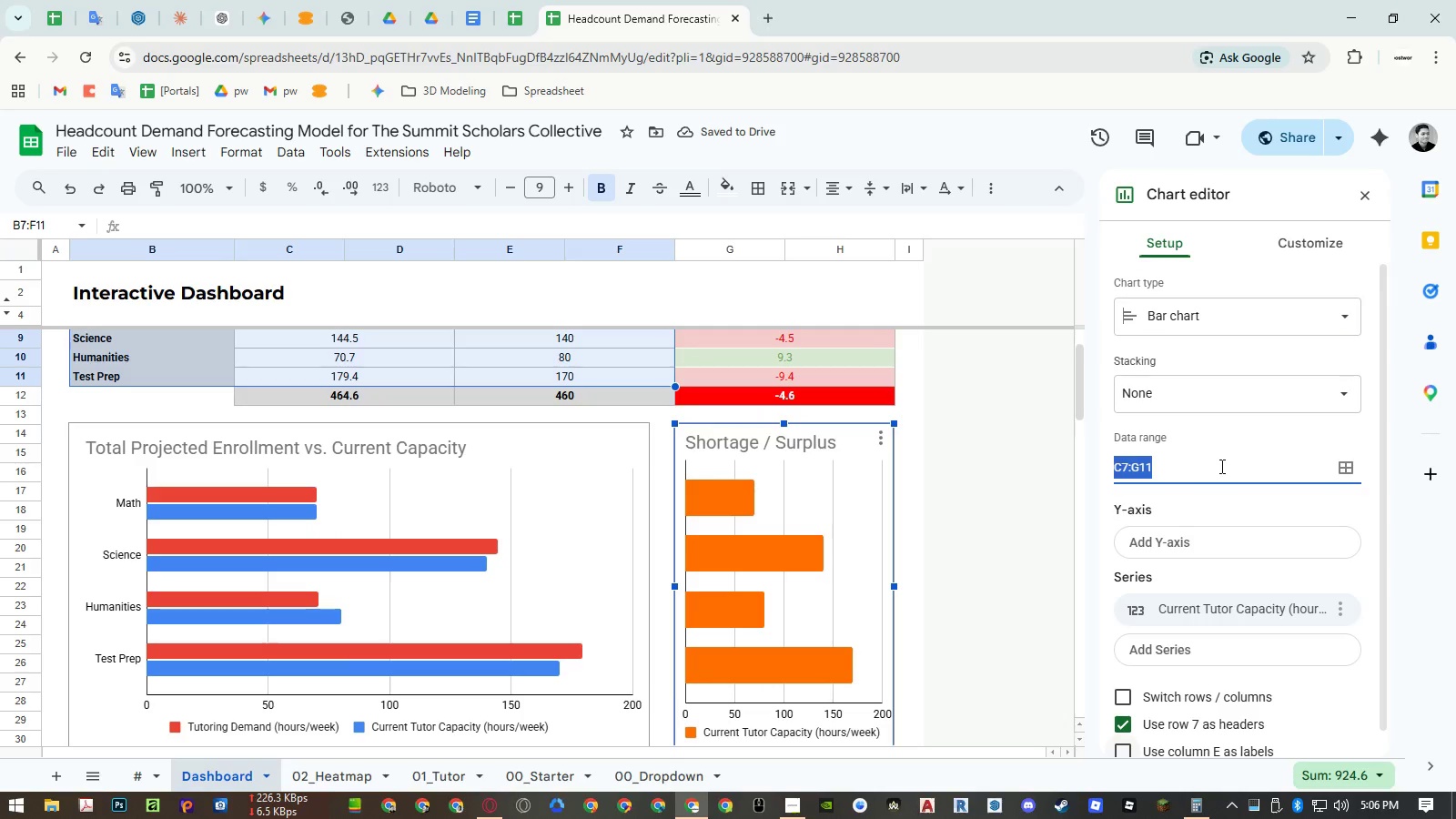 
key(Control+ControlLeft)
 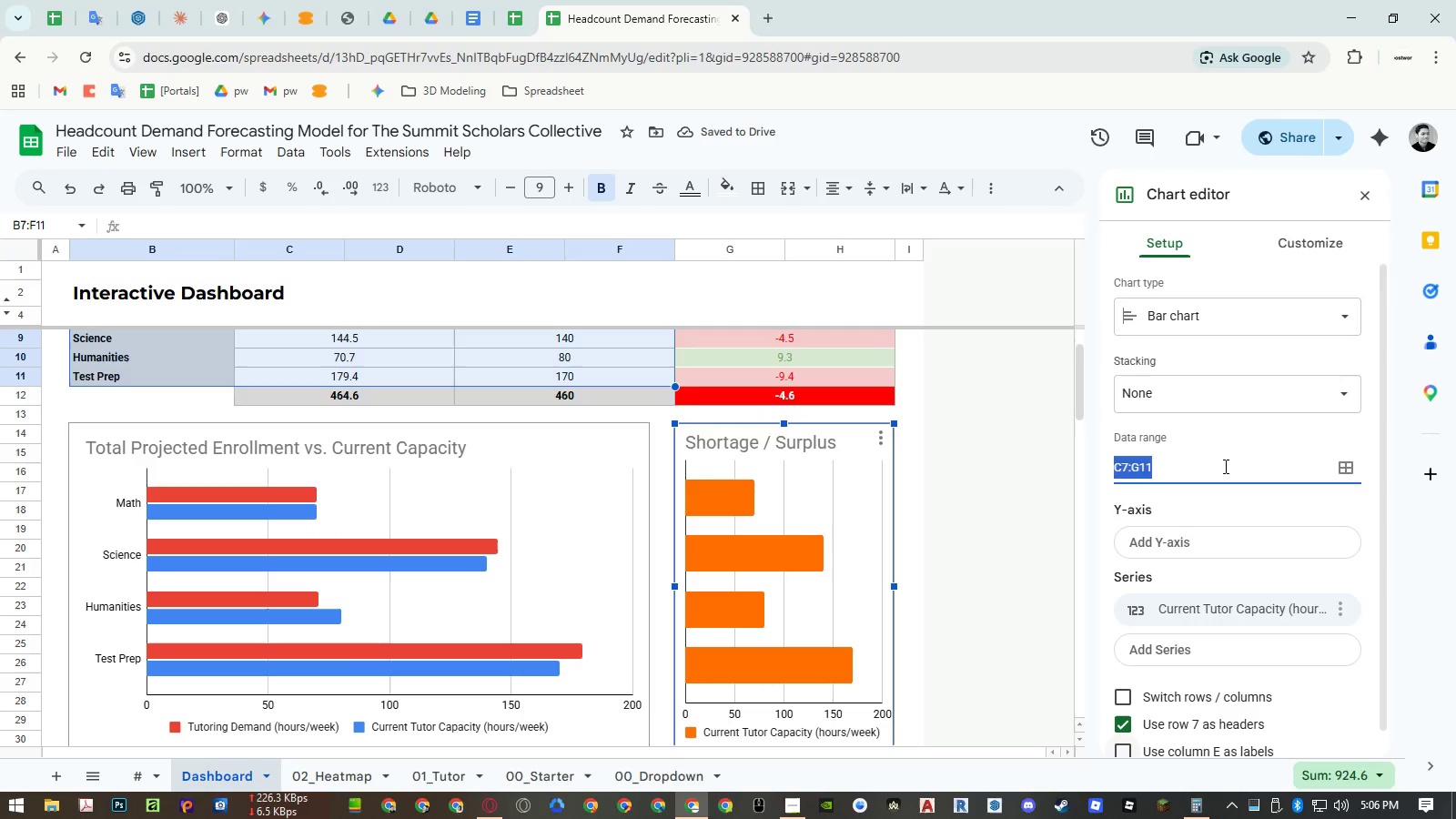 
key(Control+V)
 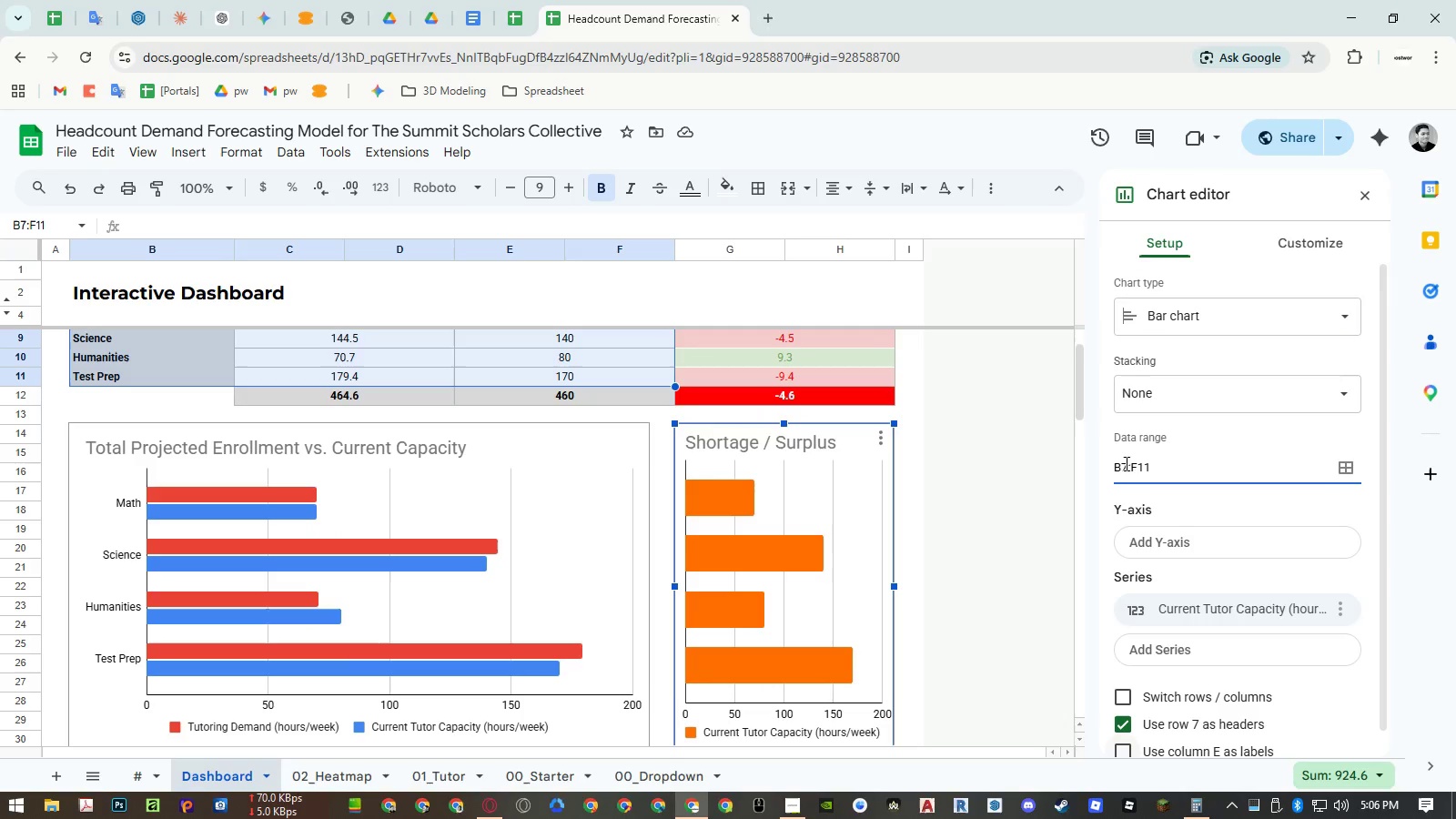 
left_click_drag(start_coordinate=[1120, 466], to_coordinate=[1087, 469])
 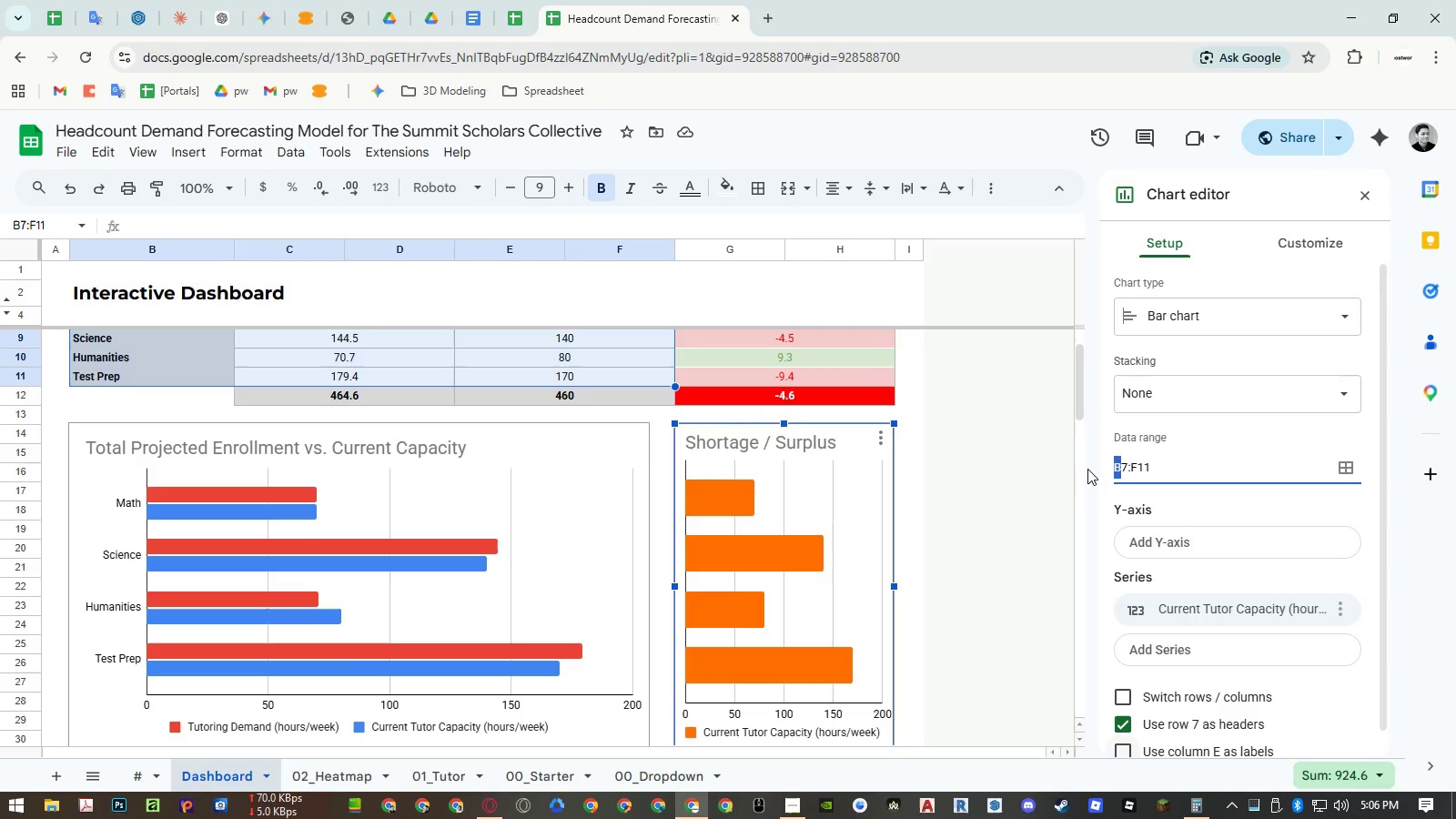 
key(Shift+C)
 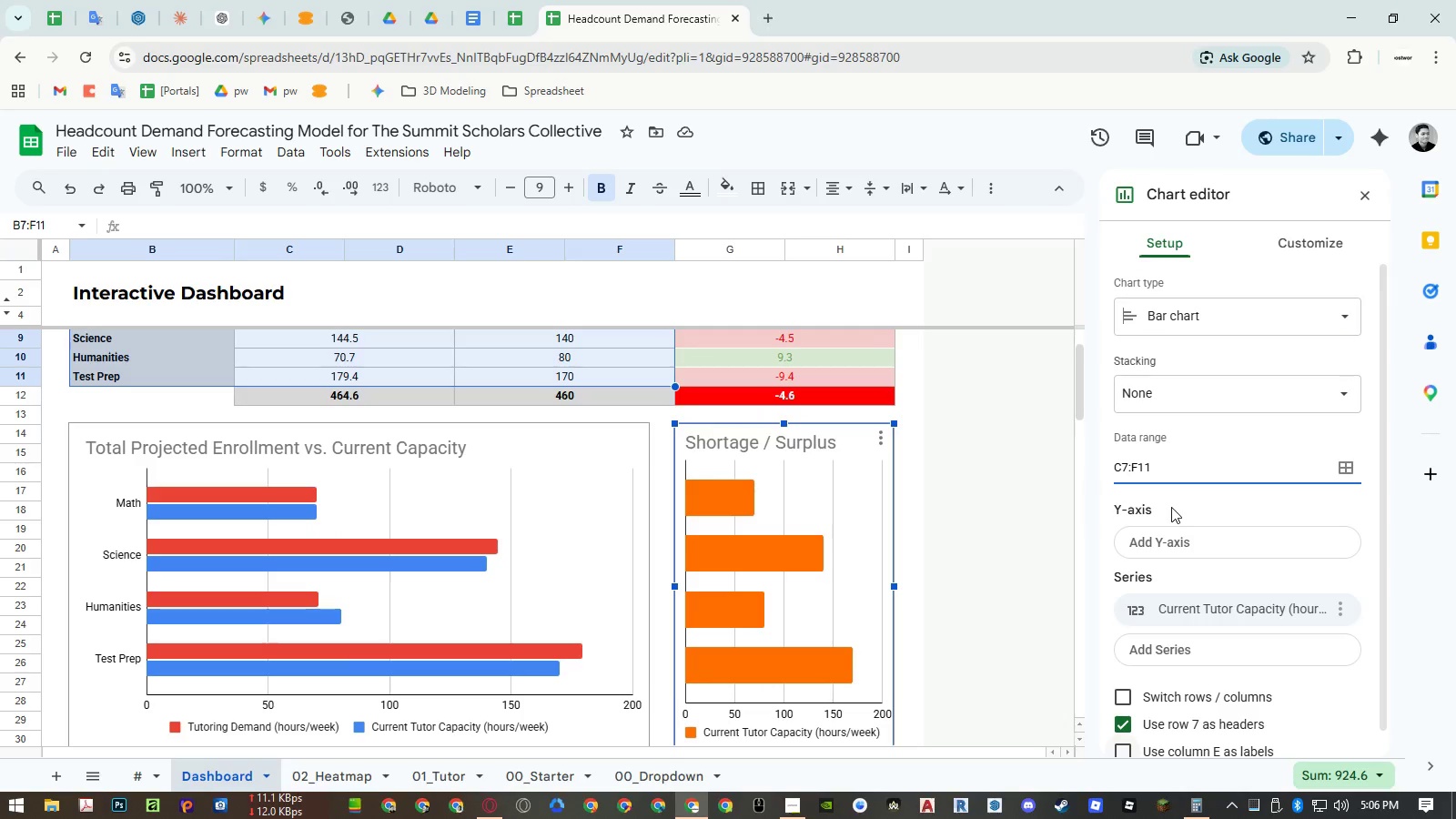 
left_click([1172, 506])
 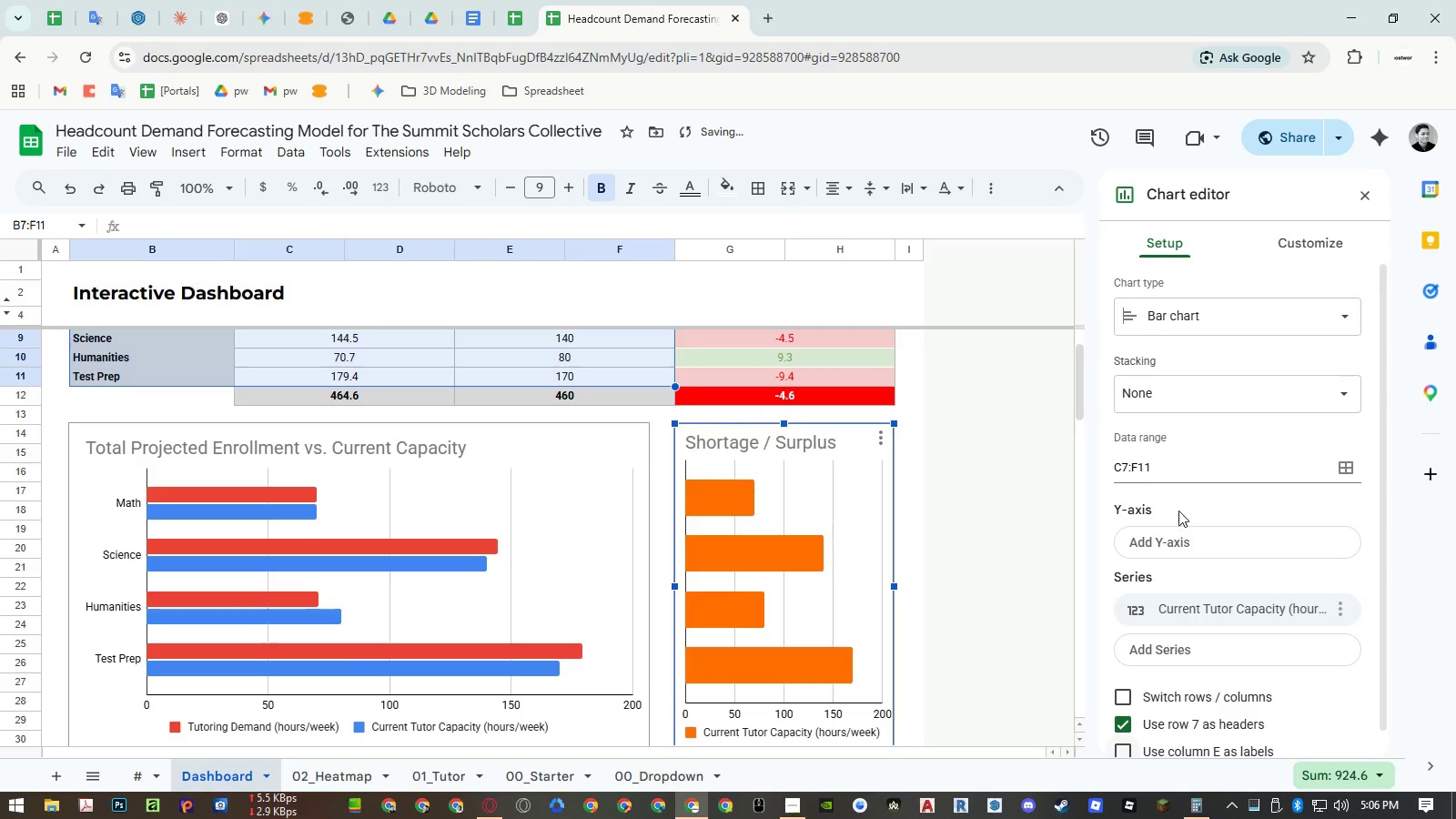 
scroll: coordinate [1209, 588], scroll_direction: down, amount: 2.0
 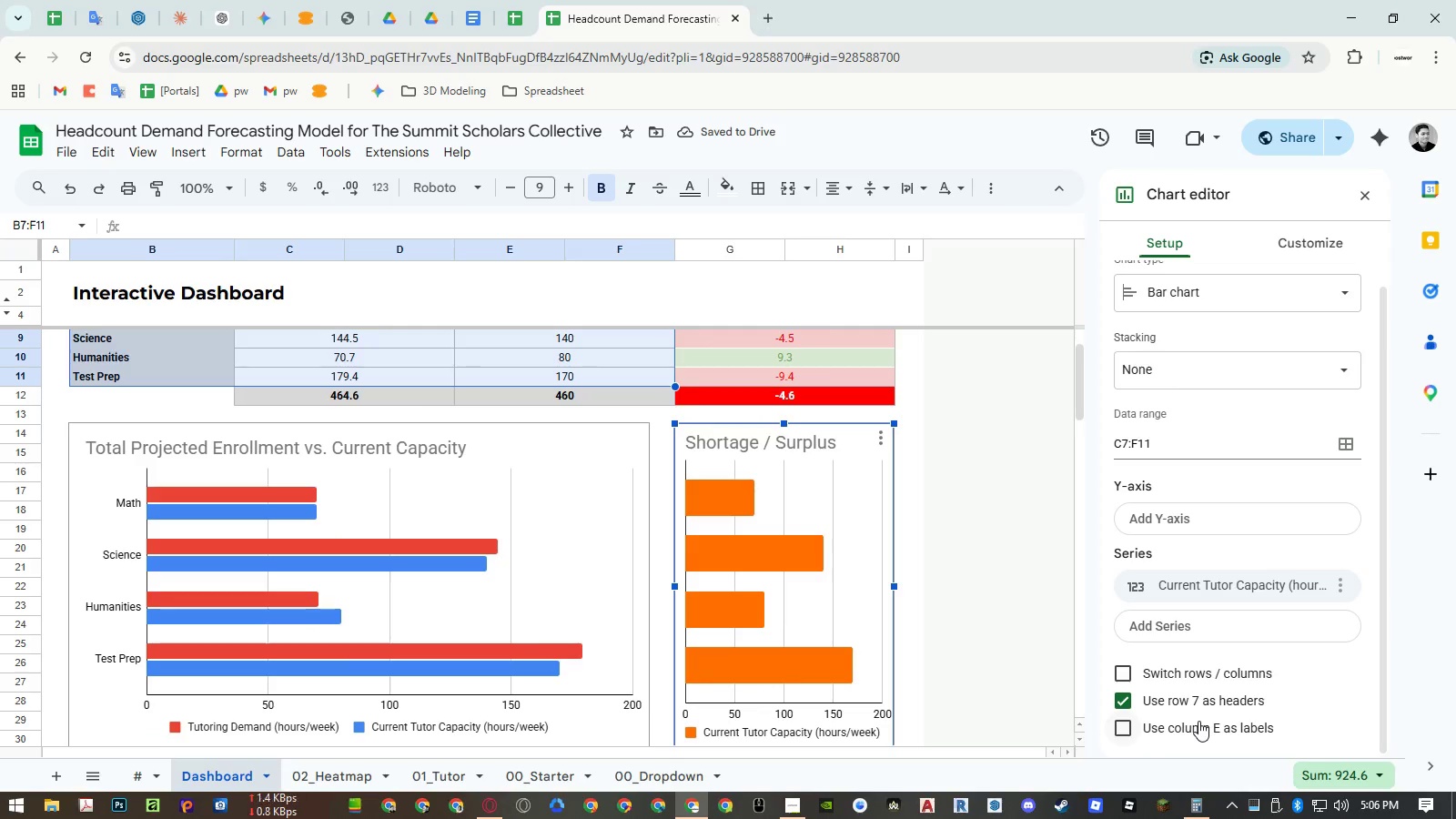 
left_click([1198, 721])
 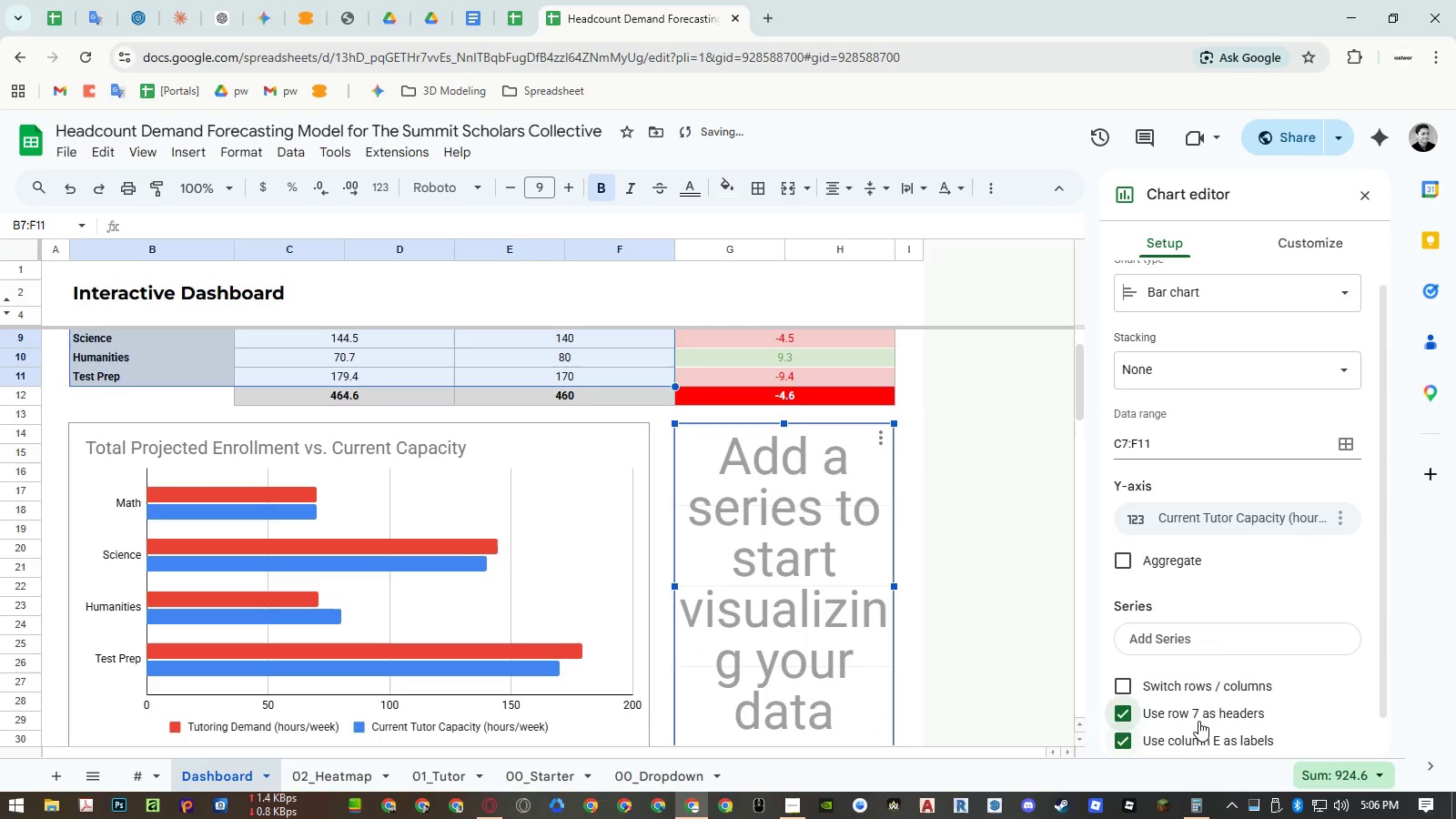 
left_click([1198, 721])
 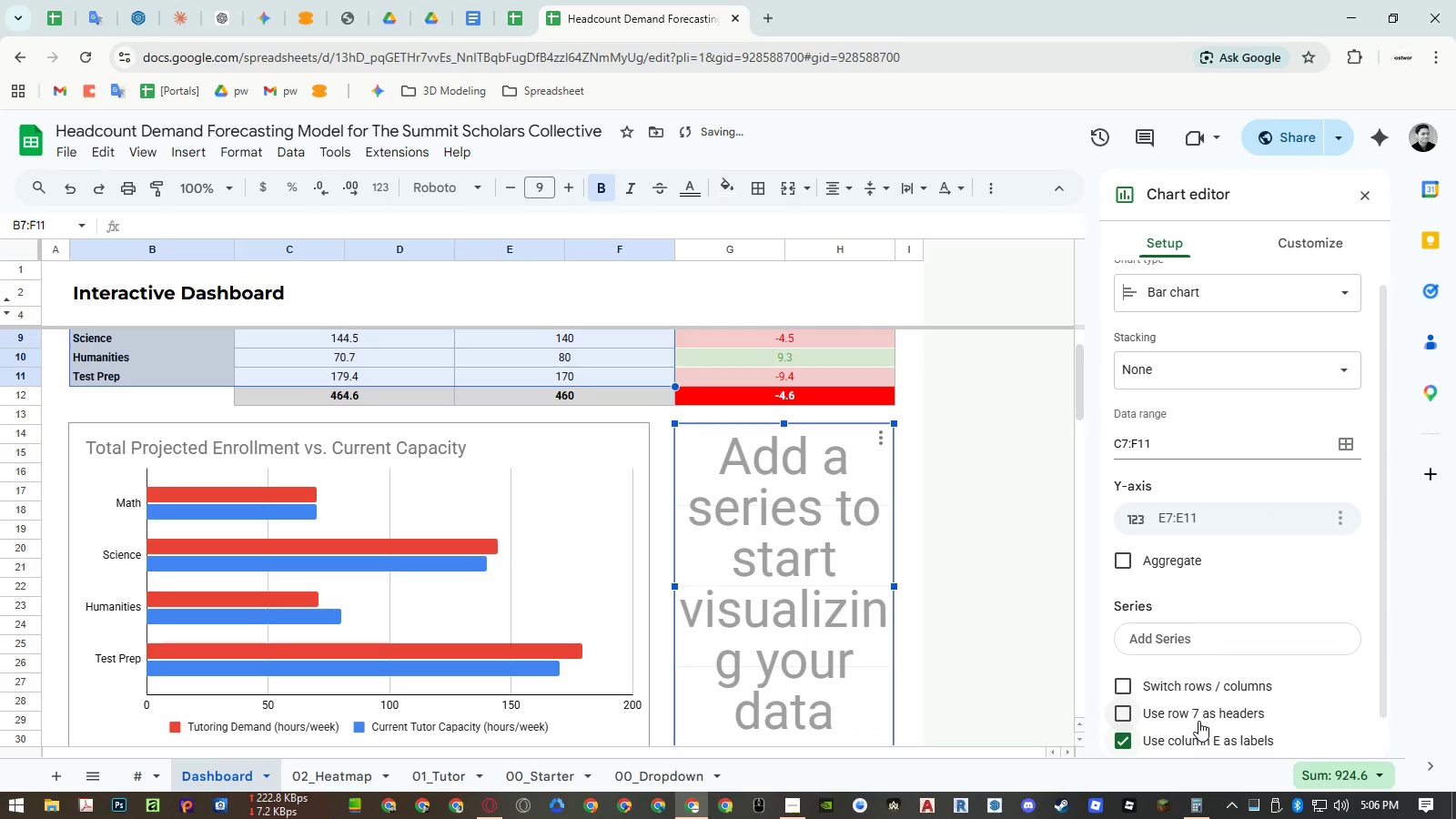 
left_click([1198, 720])
 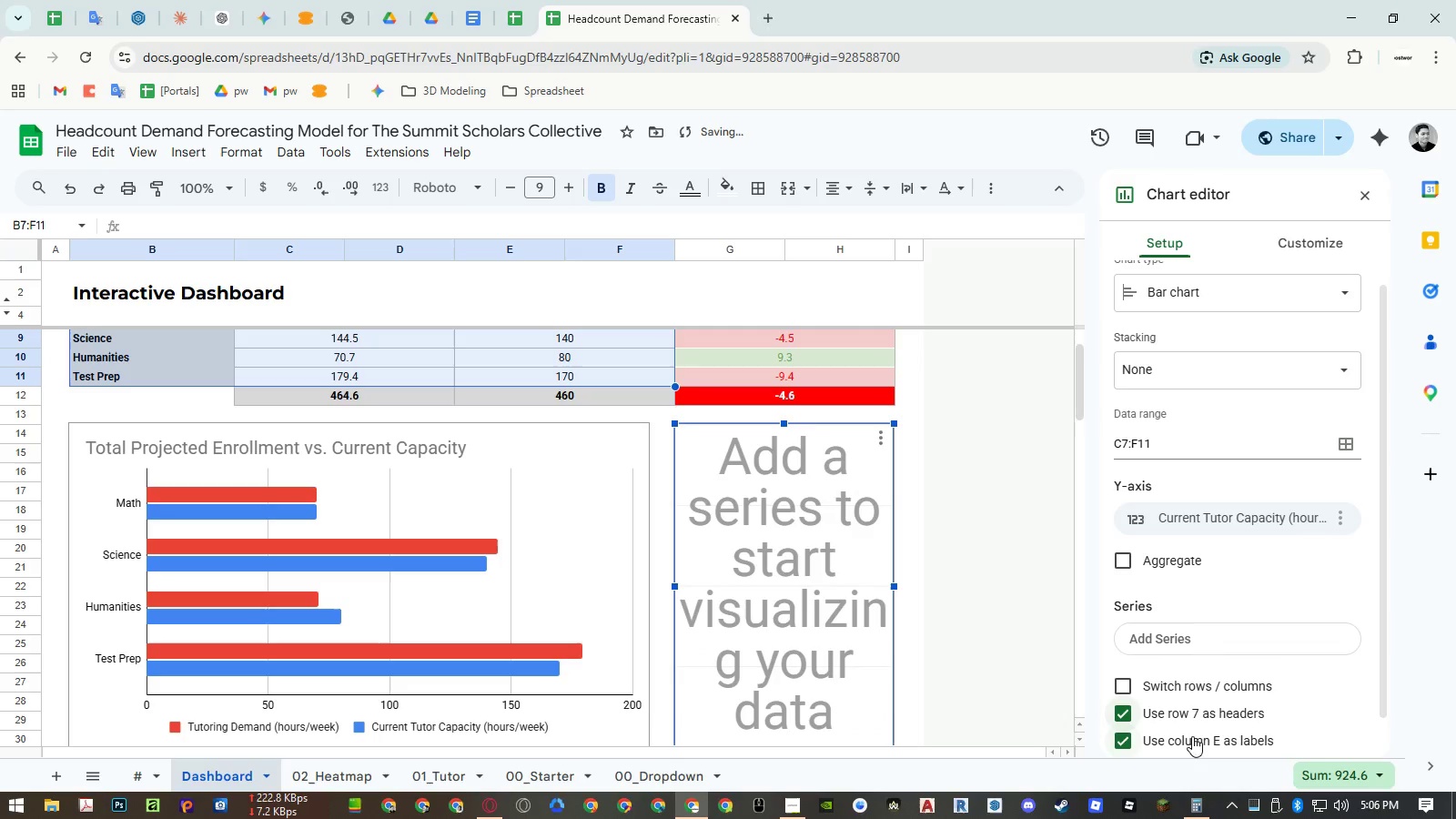 
double_click([1189, 741])
 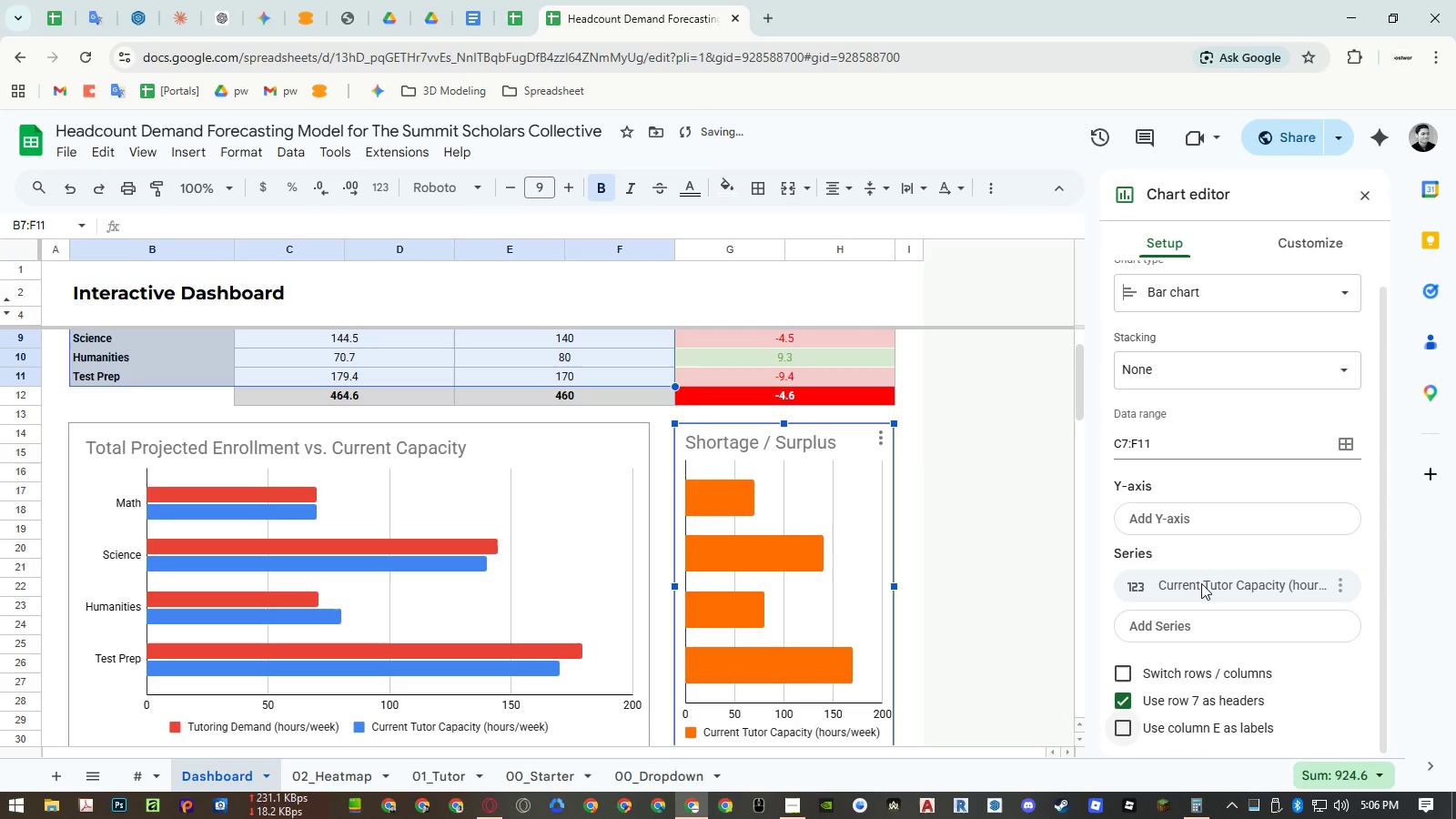 
left_click([1201, 583])
 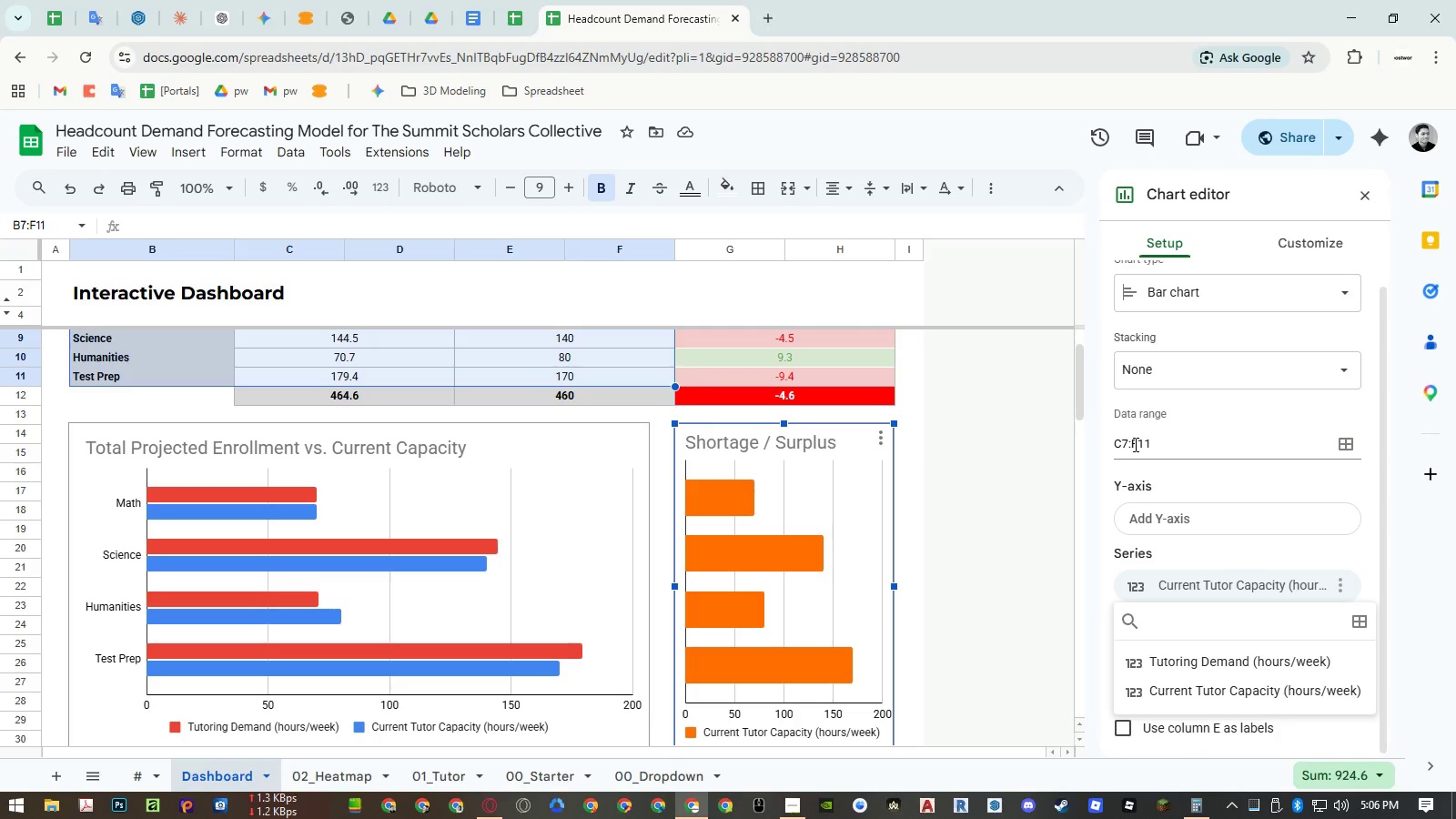 
wait(6.38)
 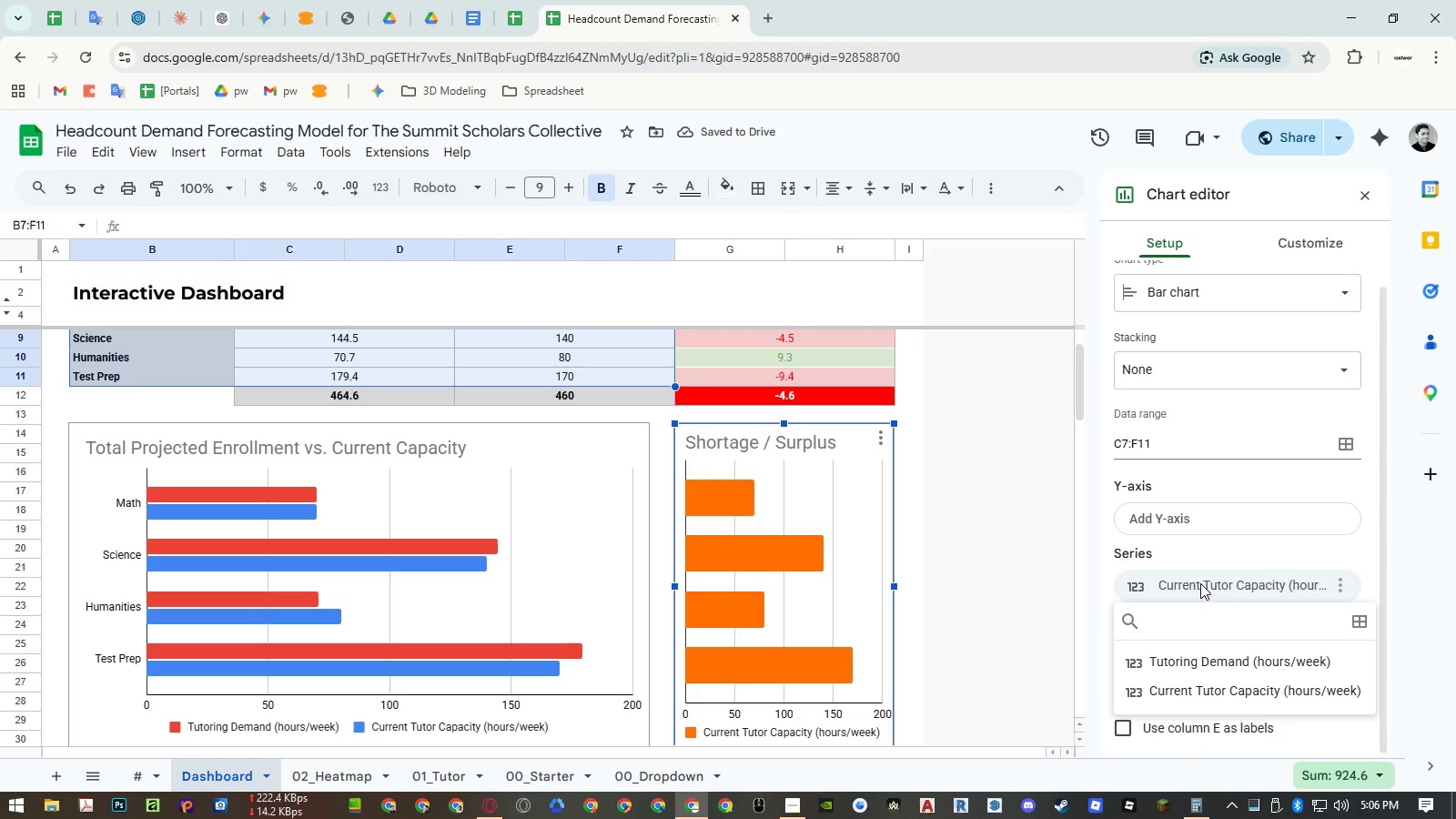 
left_click_drag(start_coordinate=[1119, 443], to_coordinate=[1111, 443])
 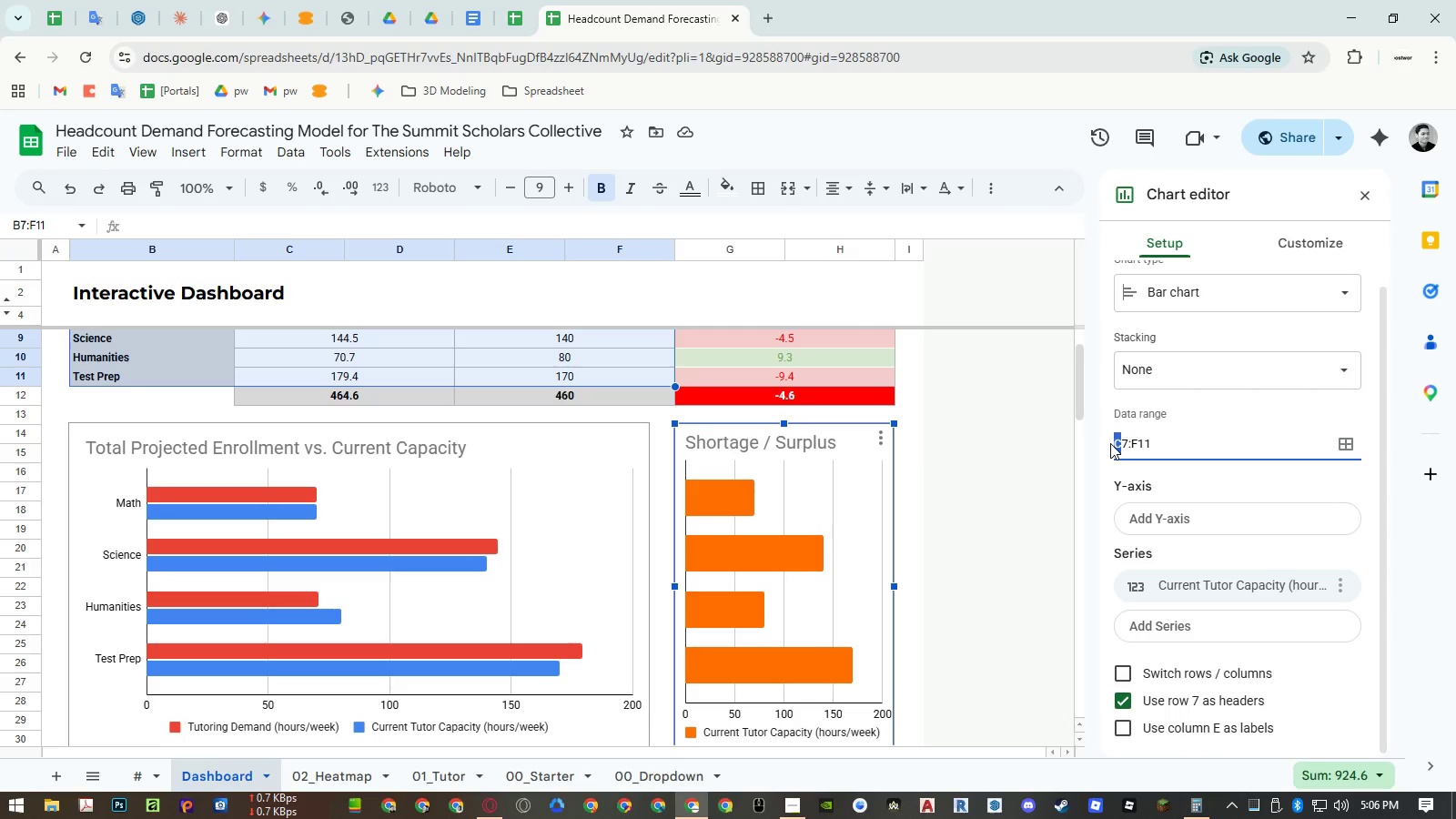 
key(Shift+G)
 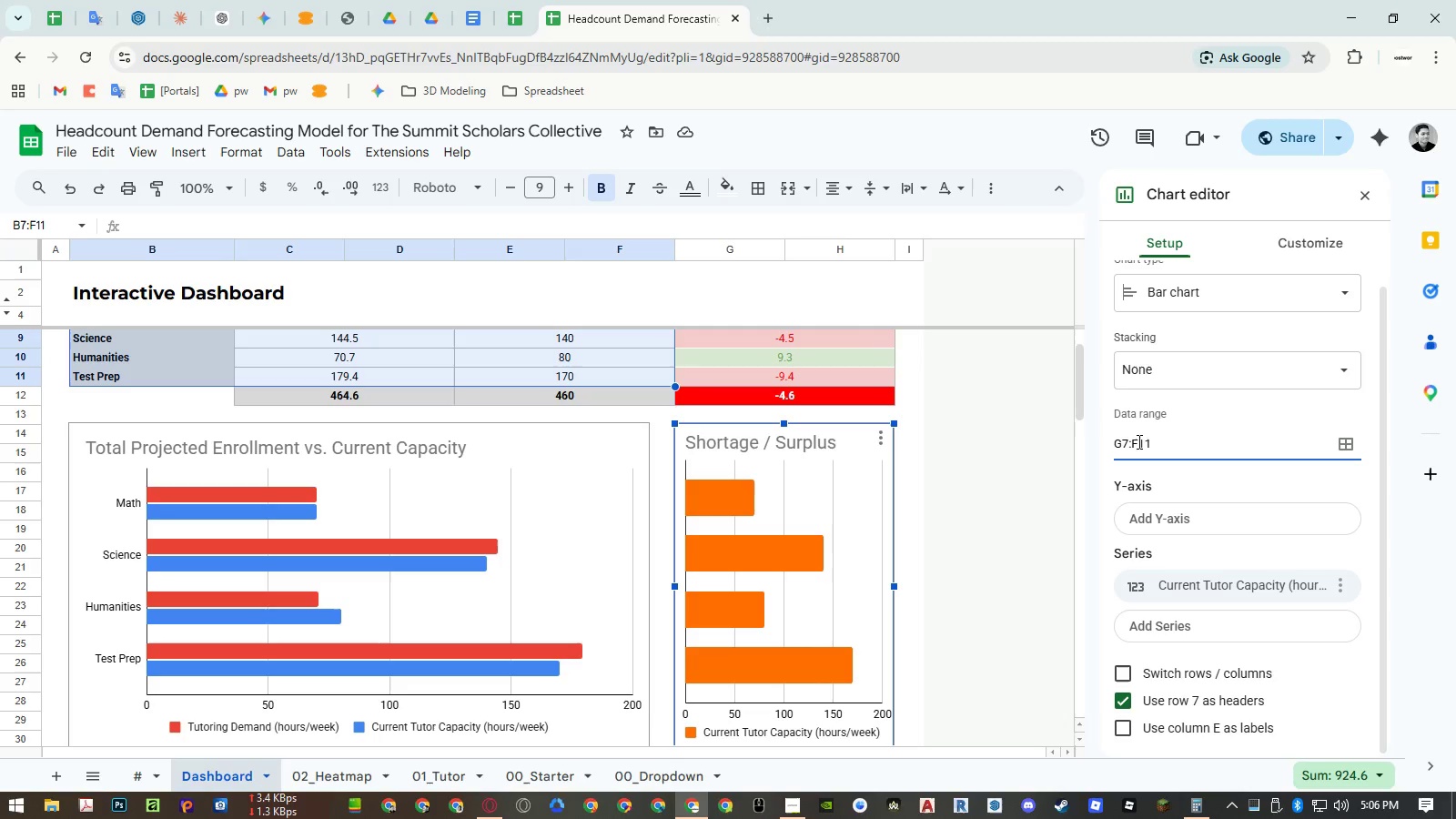 
left_click_drag(start_coordinate=[1137, 441], to_coordinate=[1132, 441])
 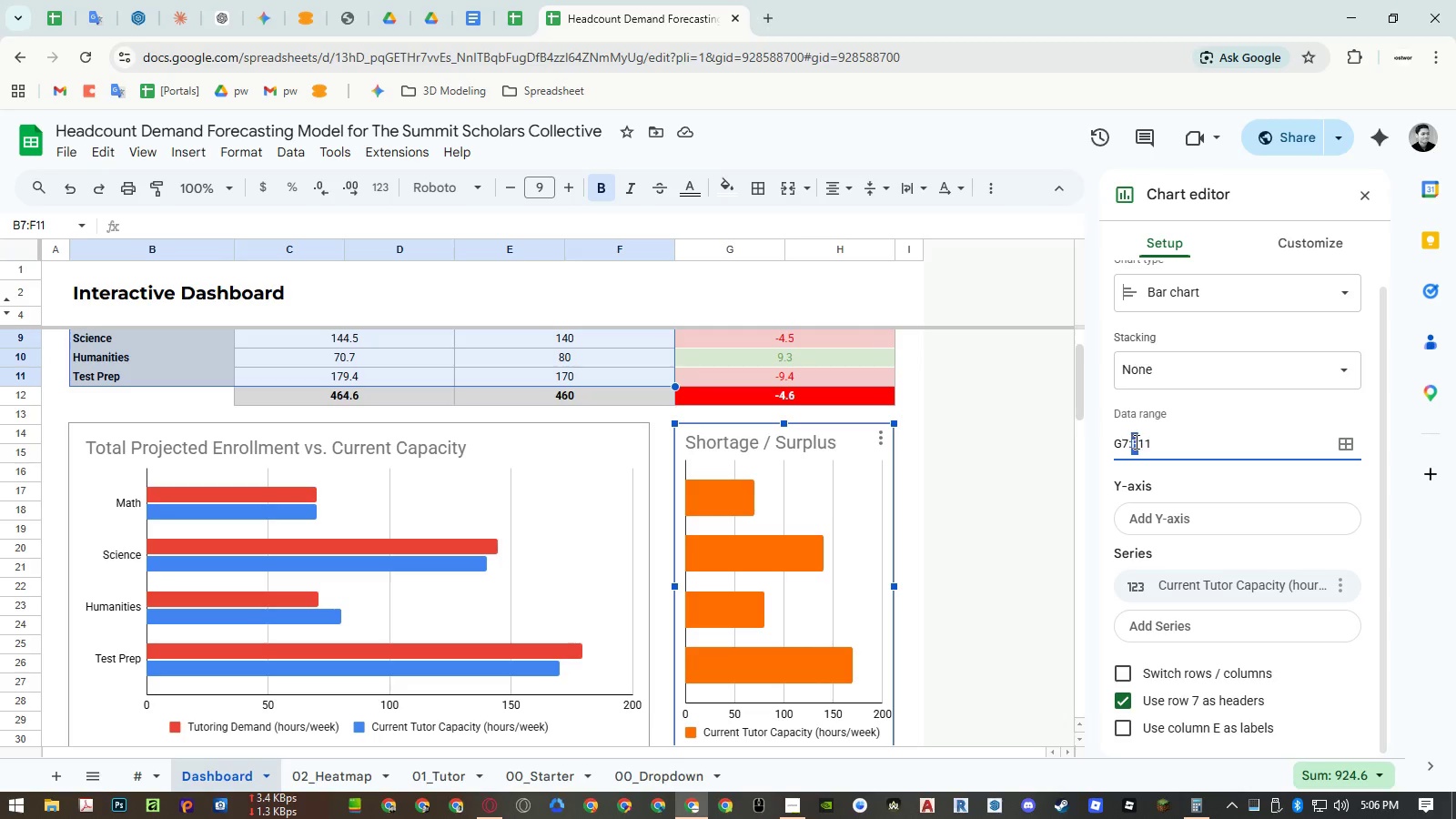 
key(Shift+H)
 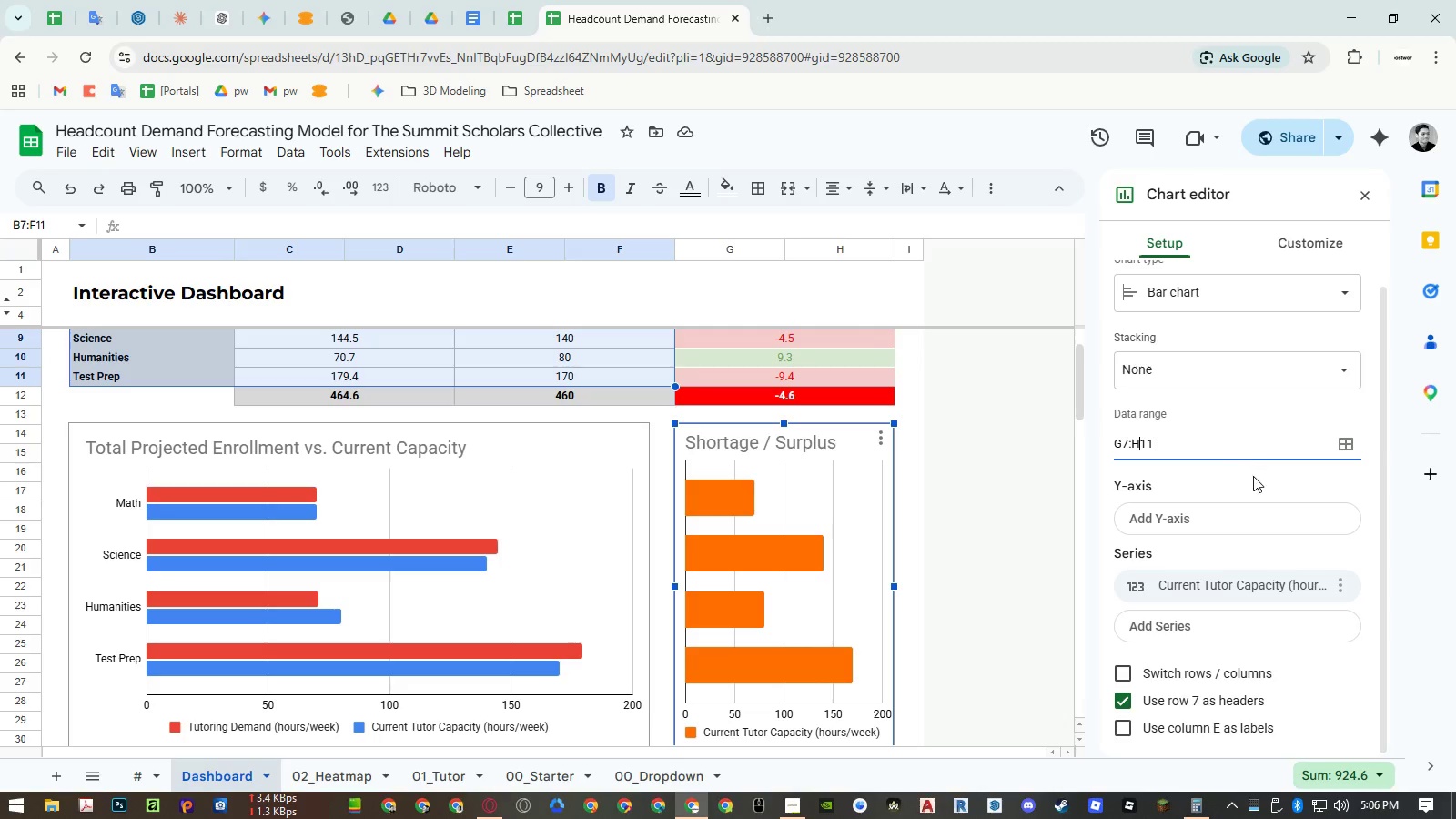 
left_click([1253, 476])
 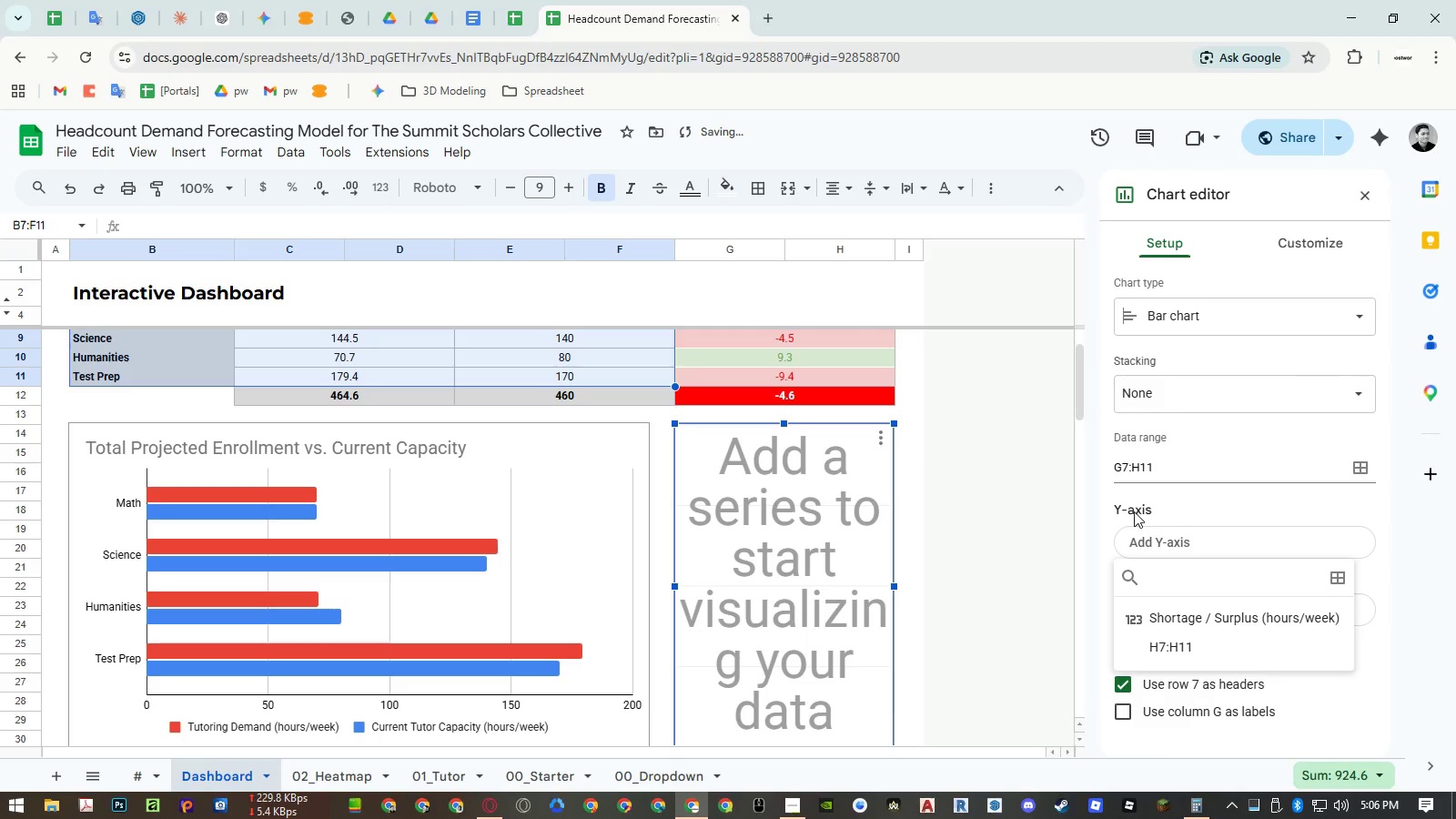 
left_click([1090, 529])
 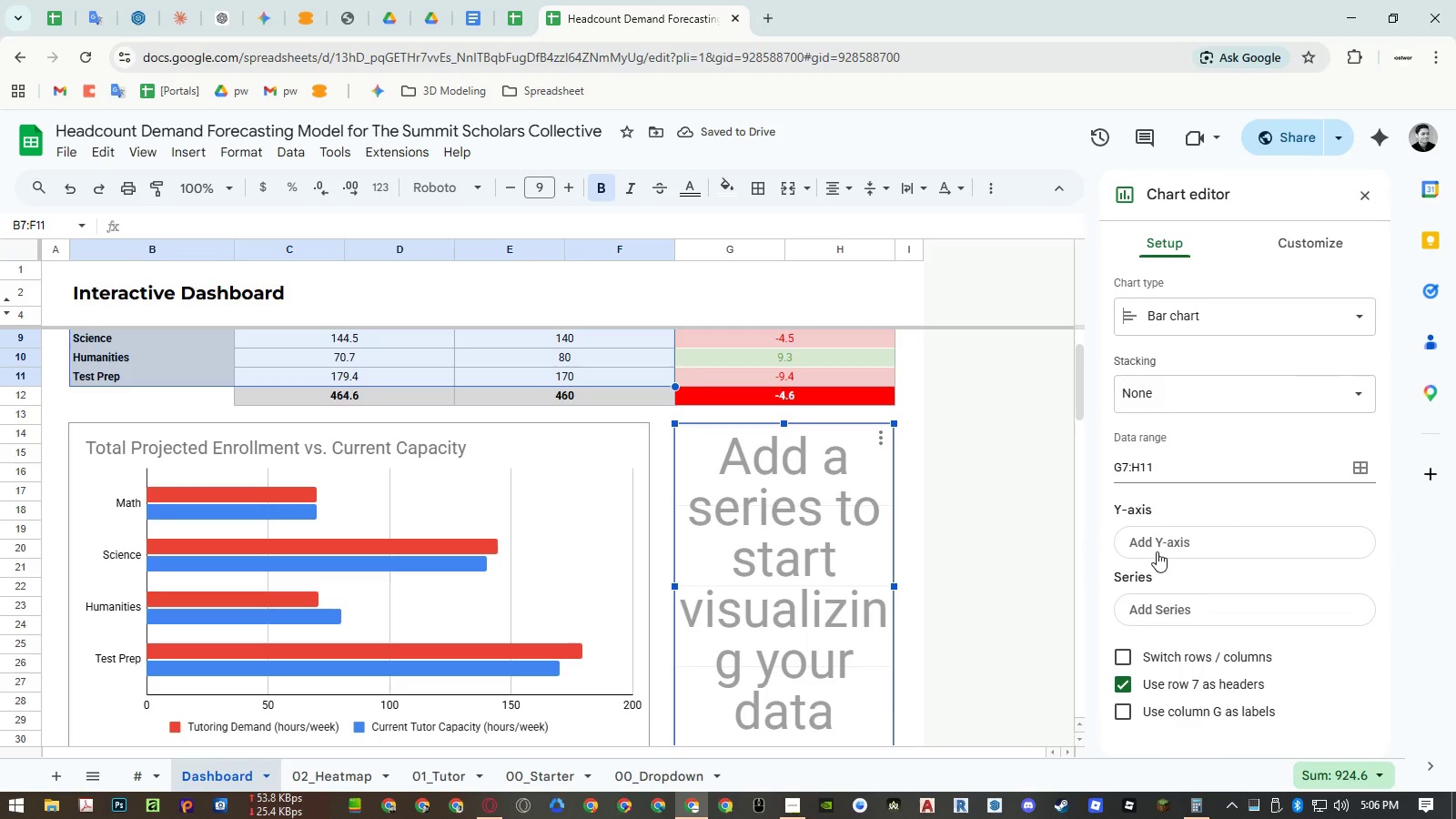 
left_click([1157, 551])
 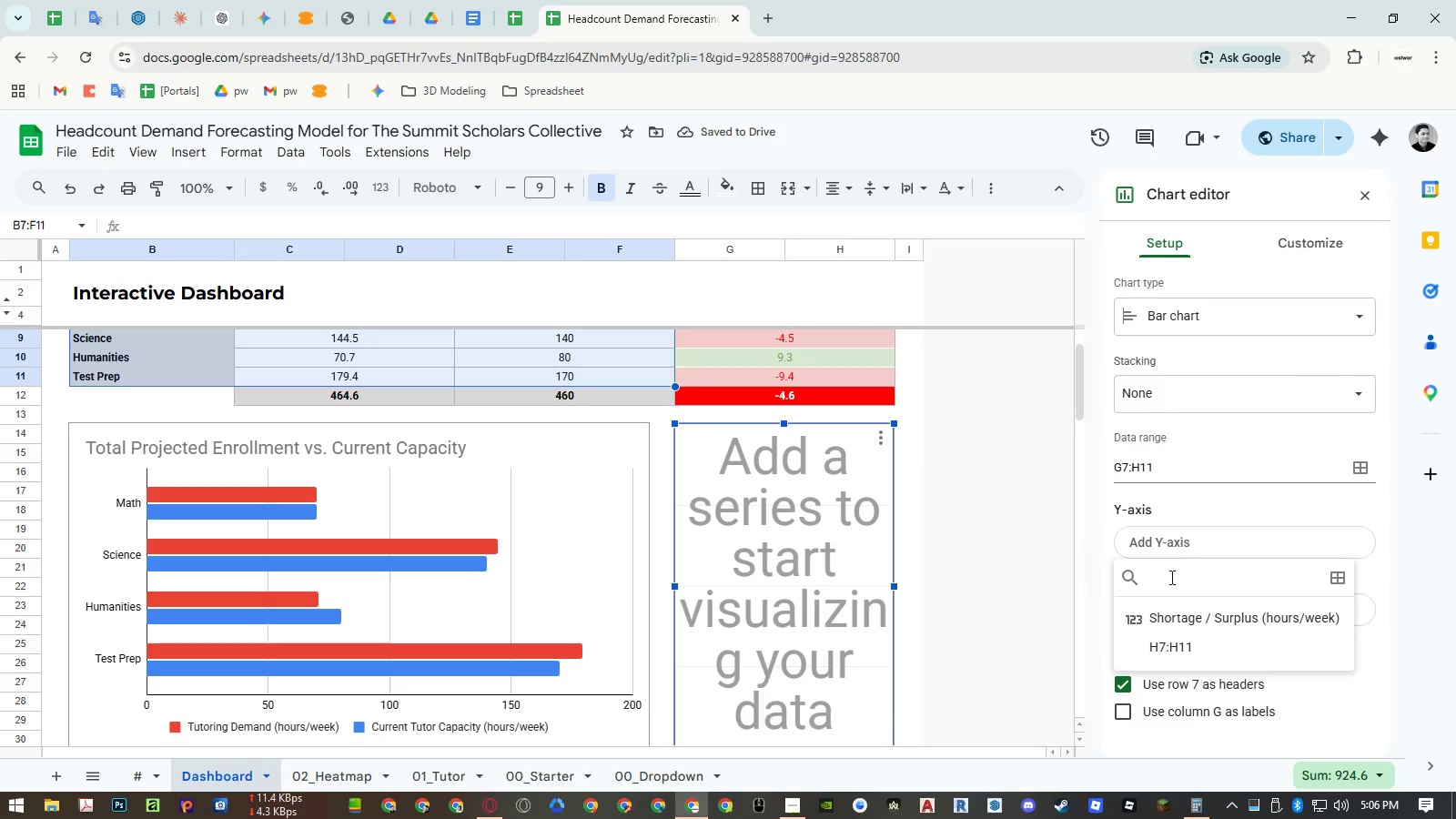 
left_click([1174, 618])
 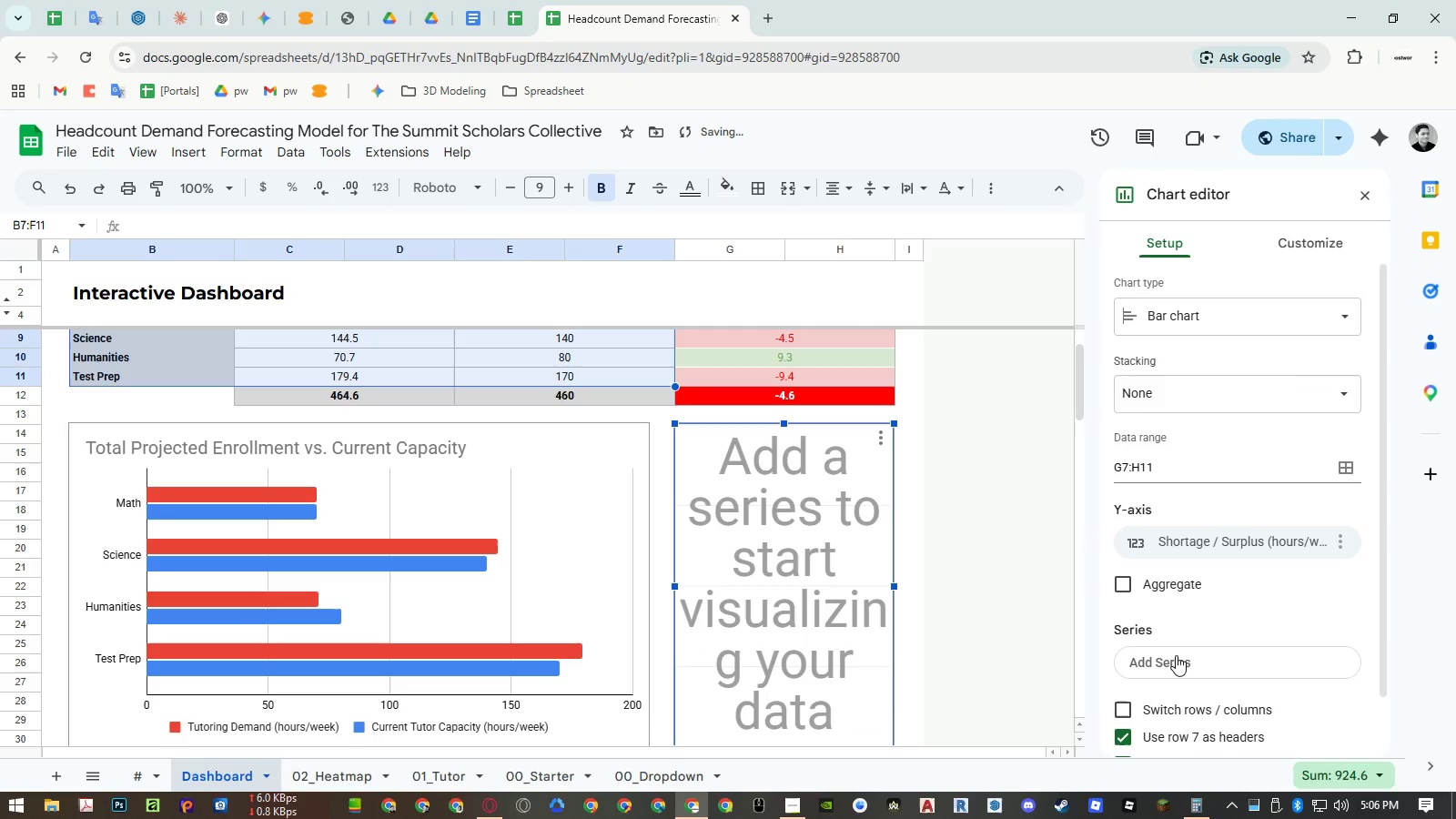 
left_click([1176, 659])
 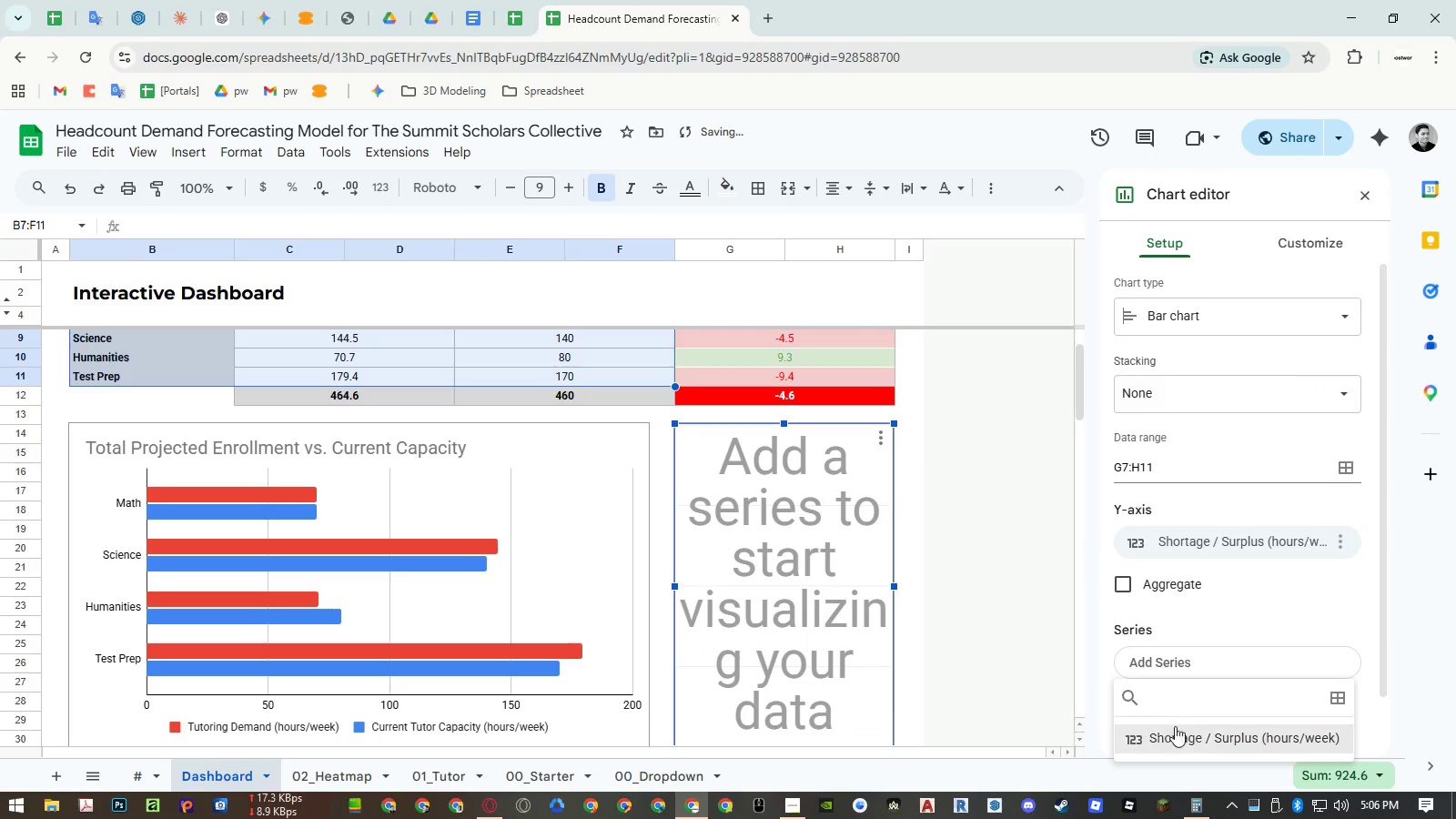 
left_click([1173, 734])
 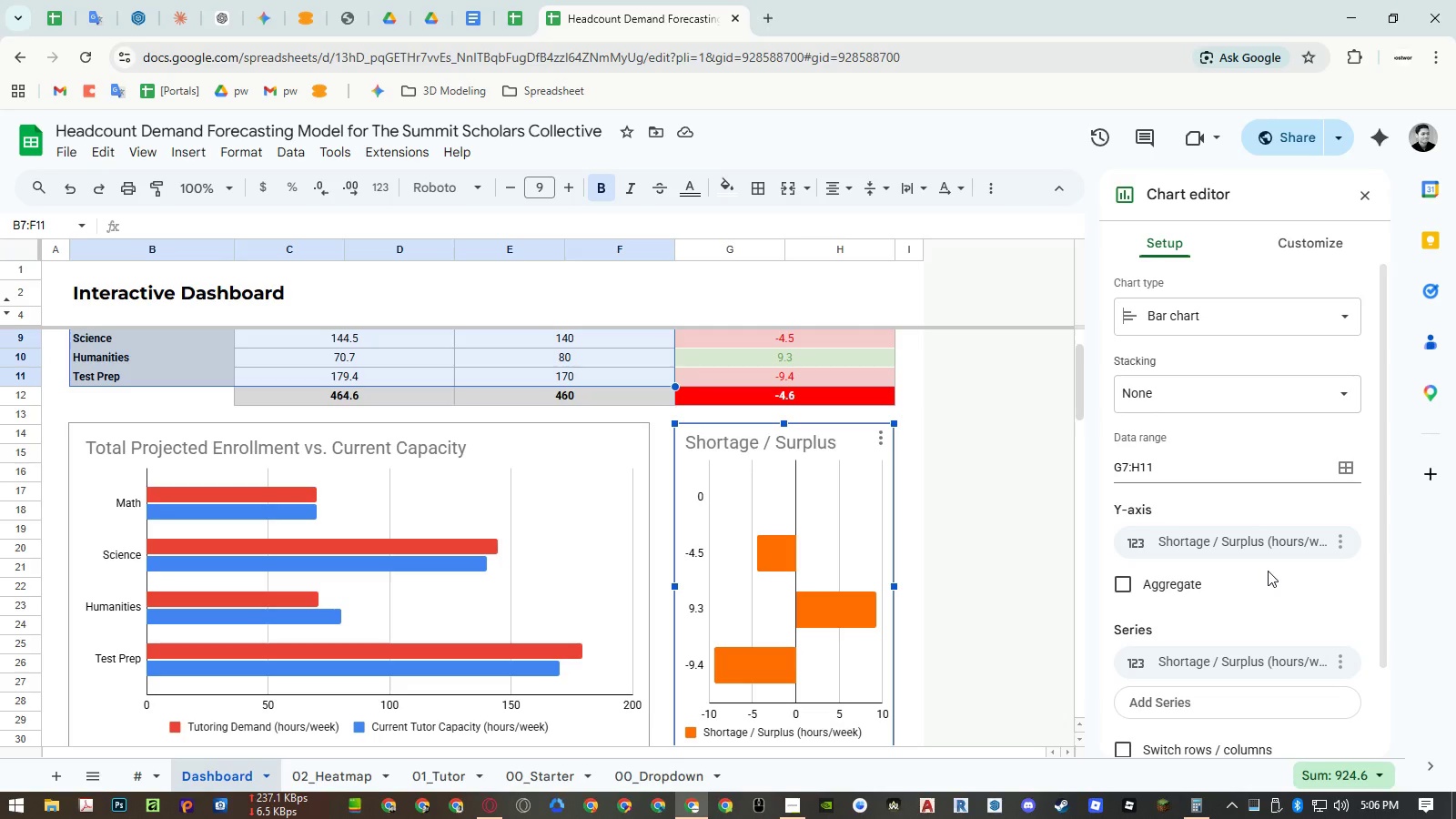 
wait(7.94)
 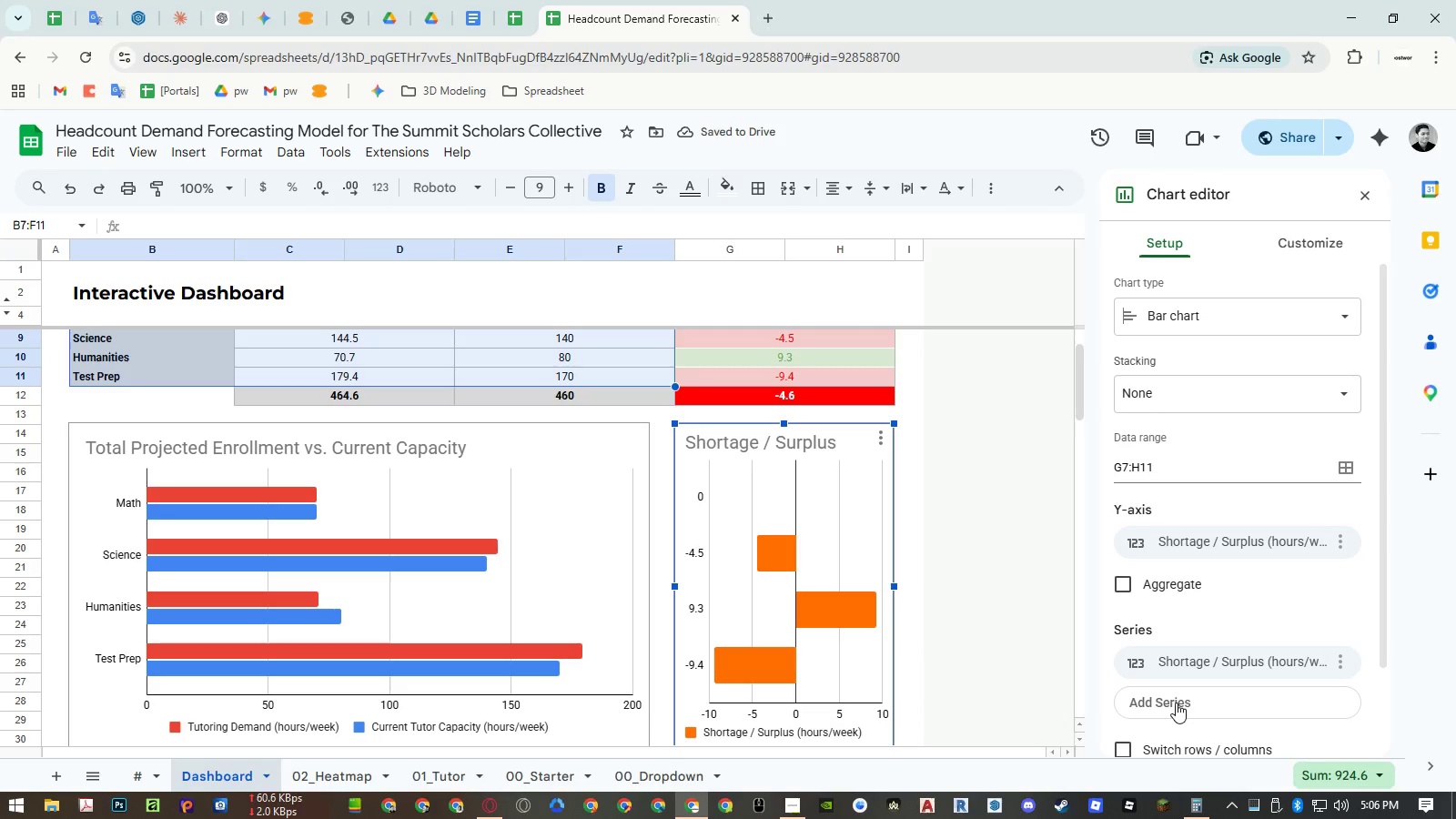 
scroll: coordinate [726, 536], scroll_direction: up, amount: 3.0
 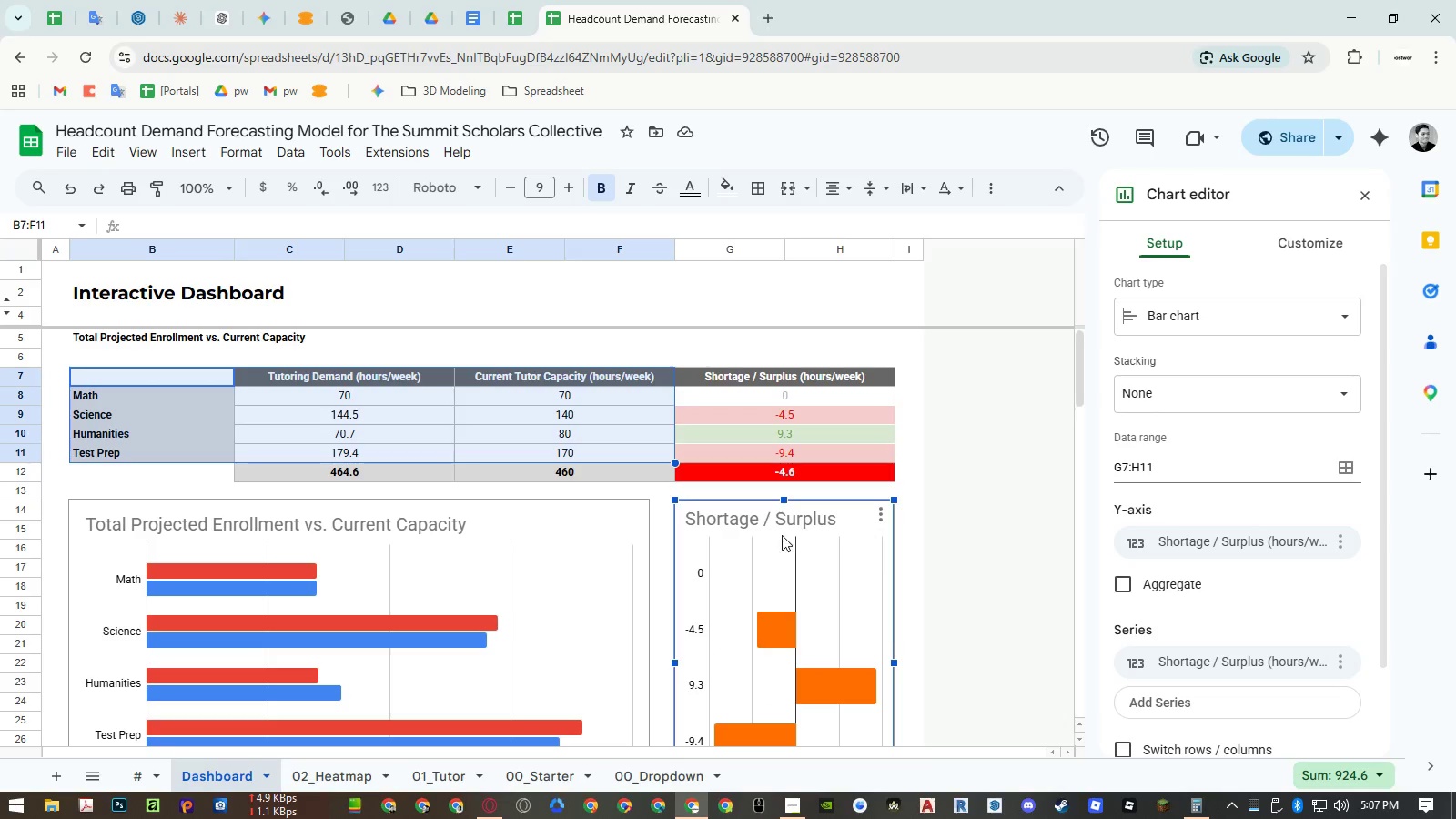 
left_click([660, 584])
 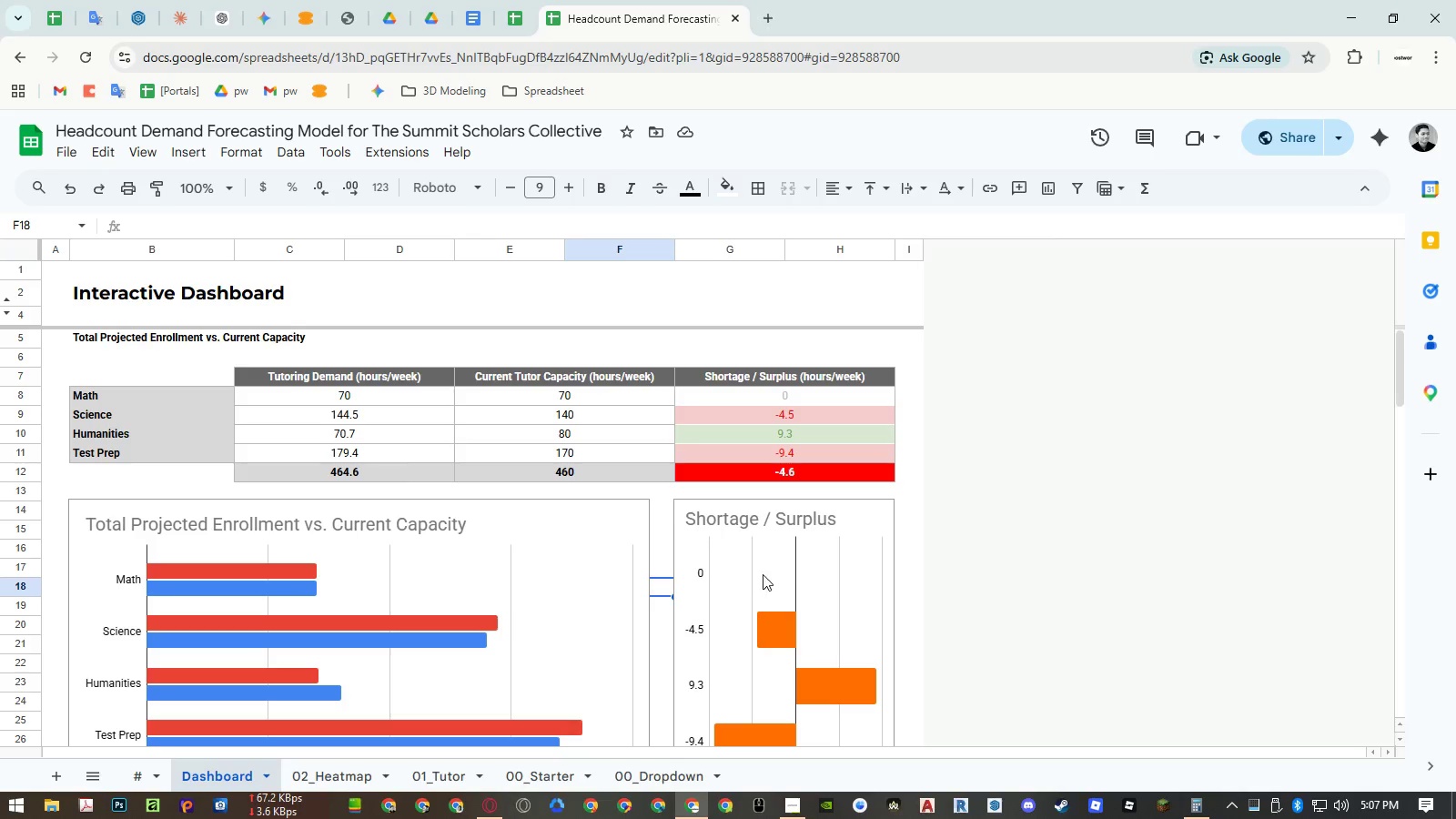 
double_click([821, 551])
 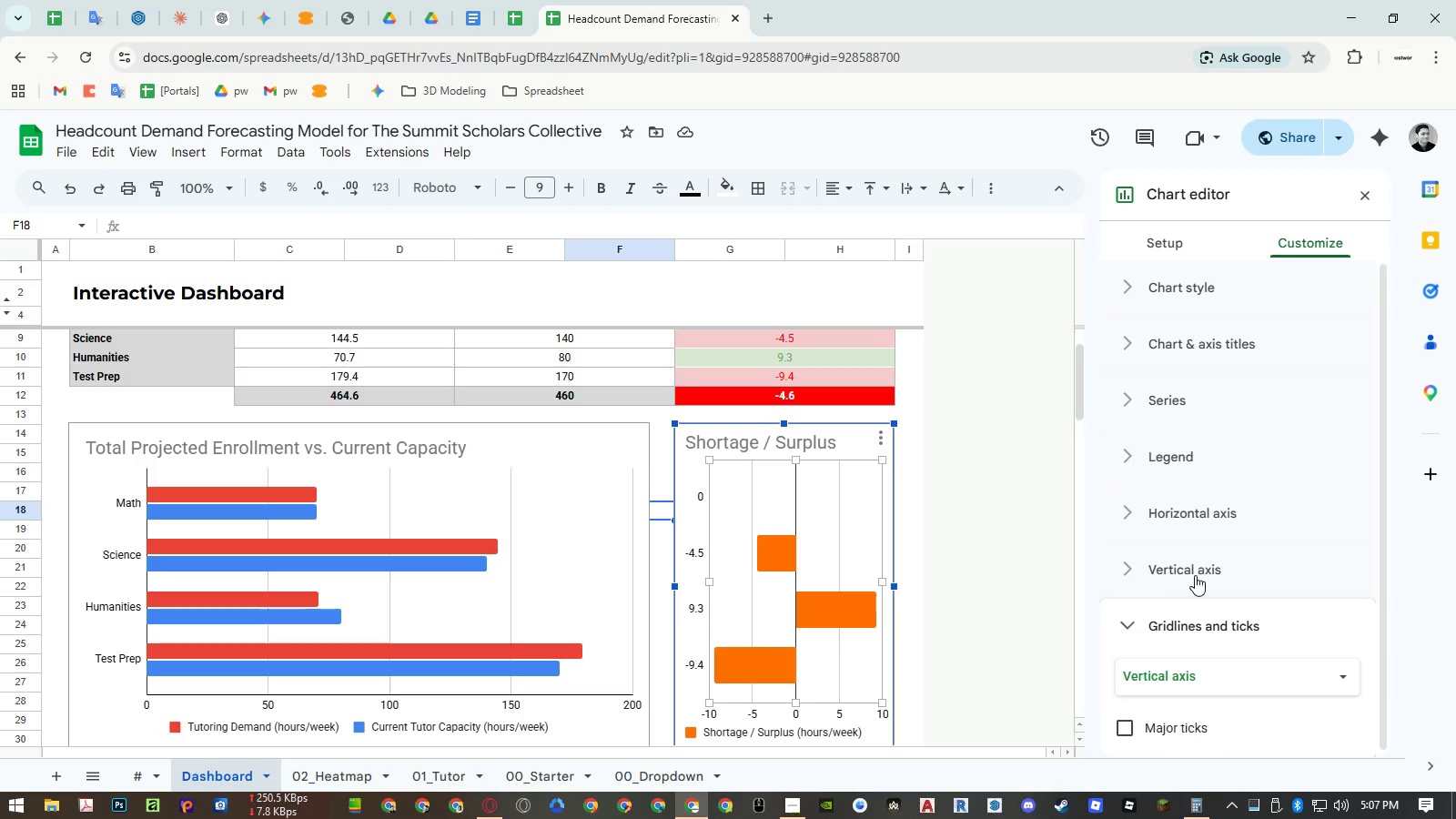 
left_click([1169, 235])
 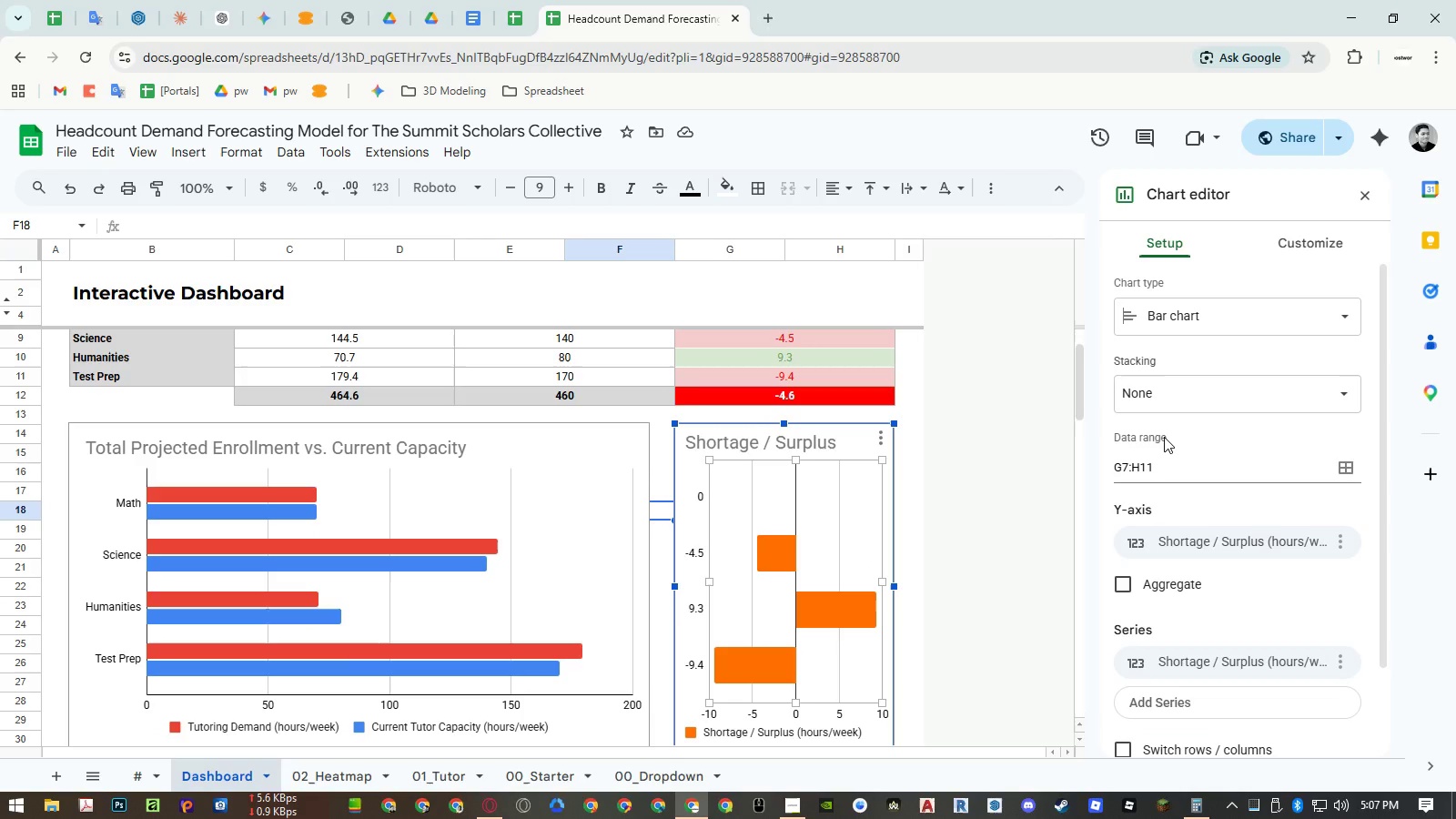 
wait(10.89)
 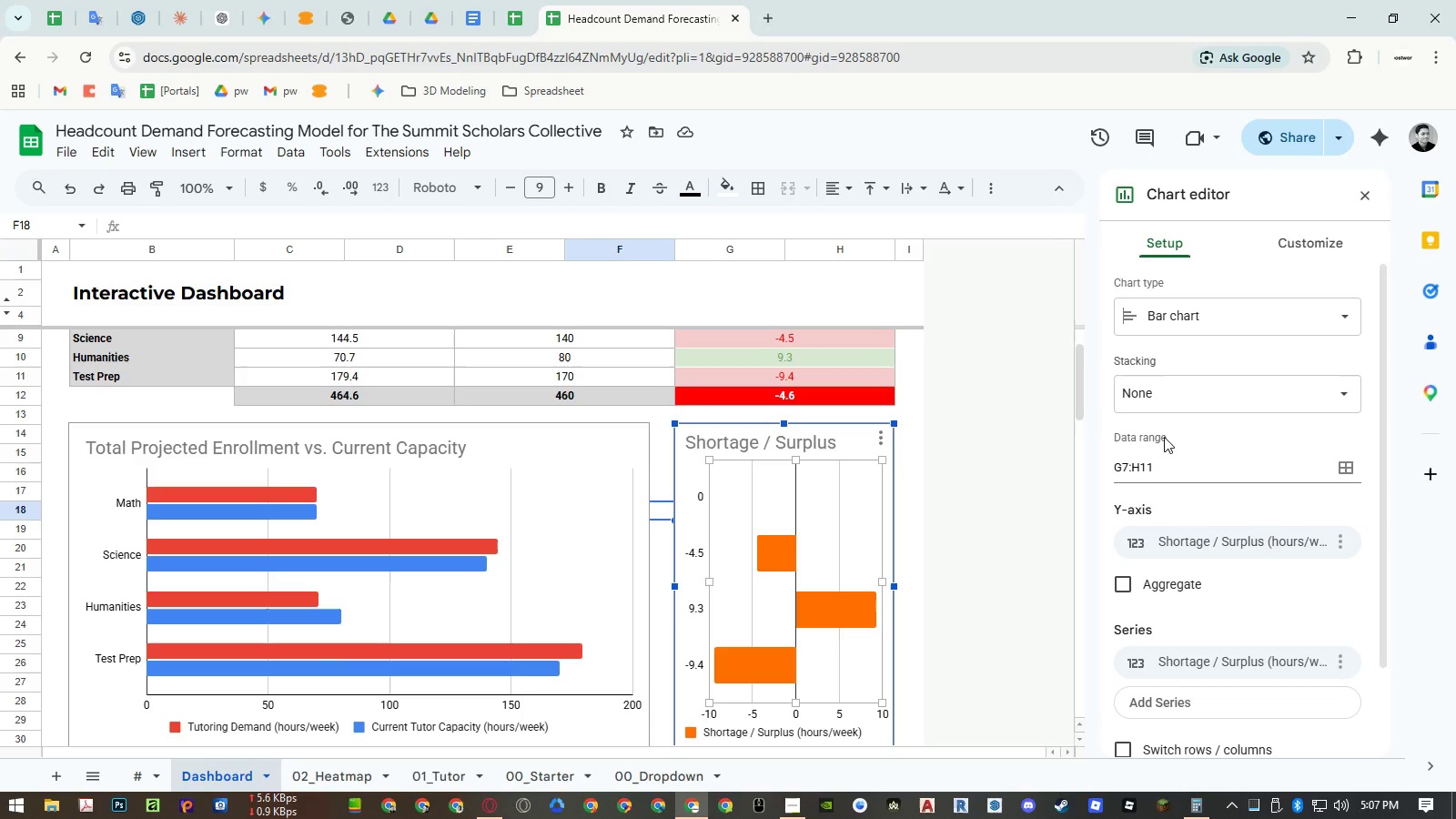 
left_click([578, 680])
 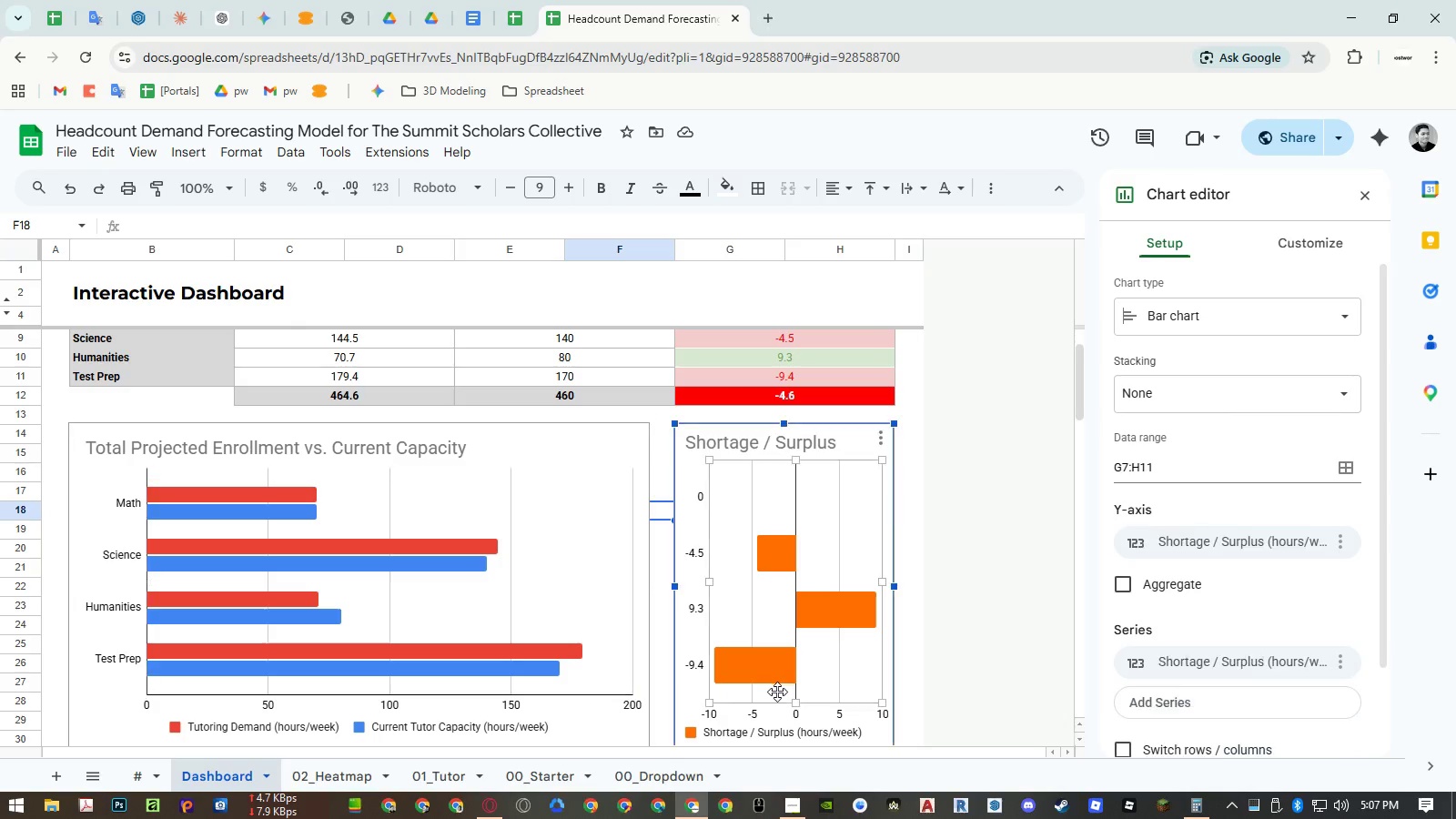 
left_click_drag(start_coordinate=[793, 705], to_coordinate=[795, 698])
 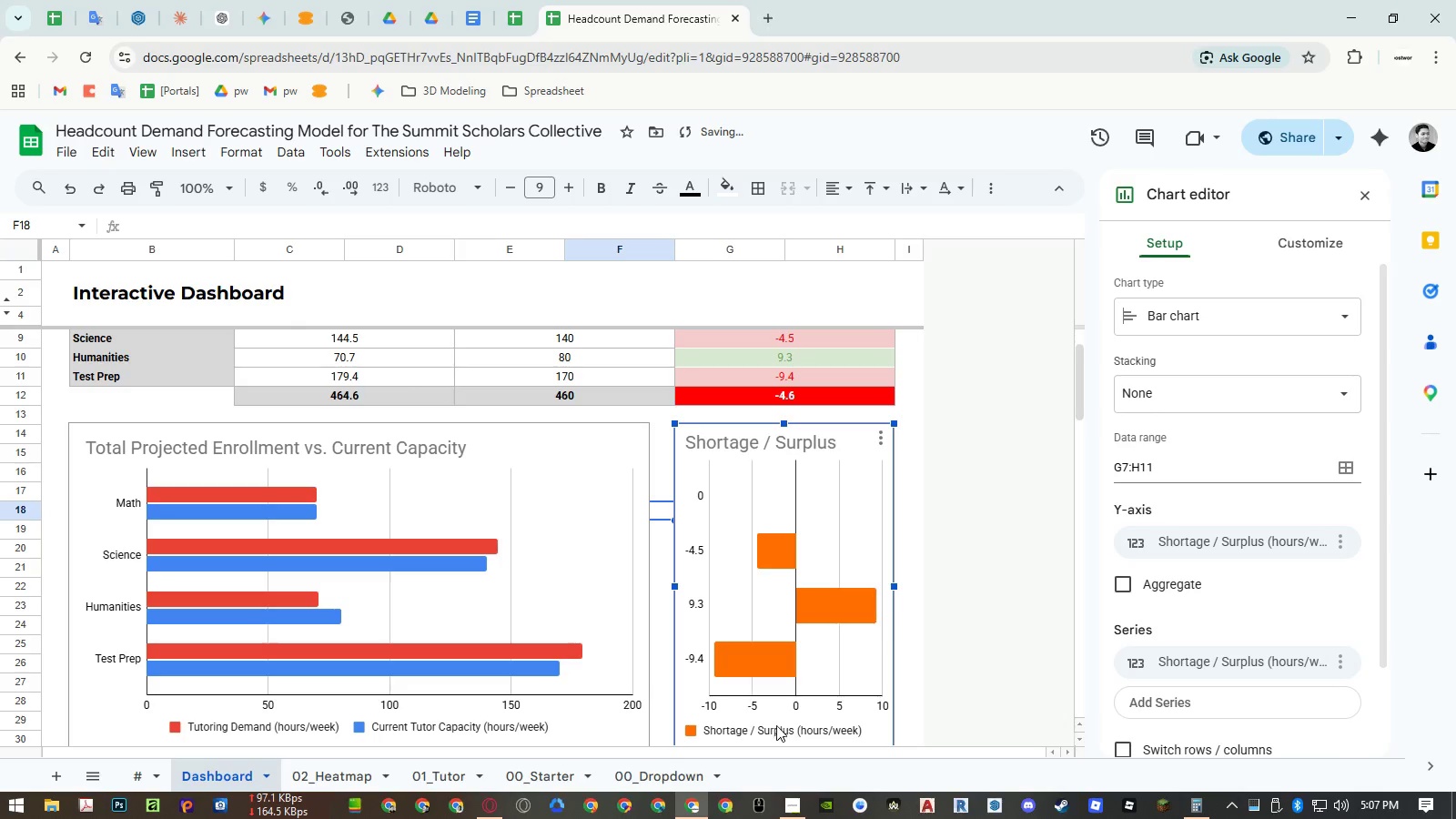 
left_click([774, 728])
 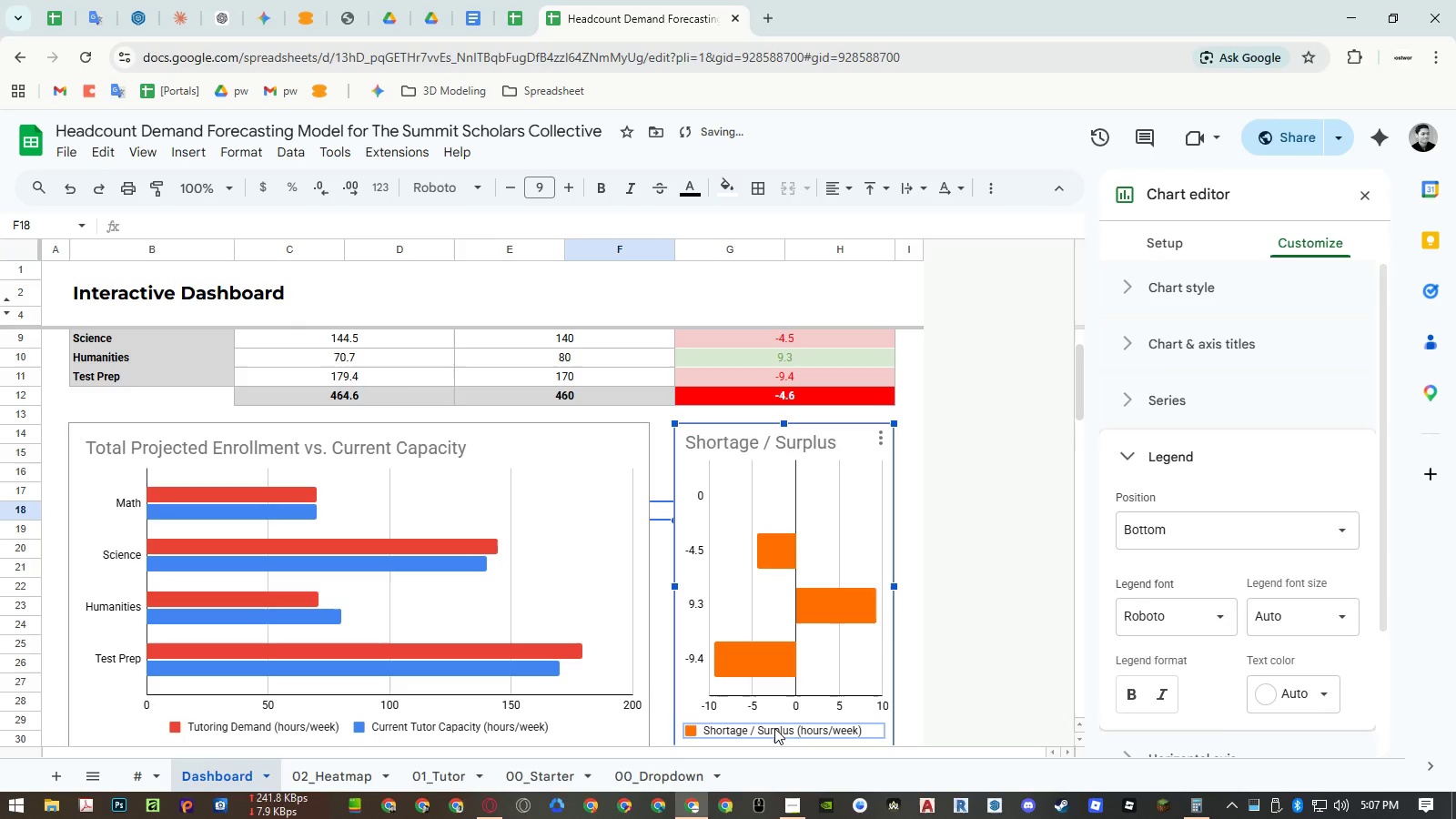 
left_click_drag(start_coordinate=[774, 728], to_coordinate=[776, 723])
 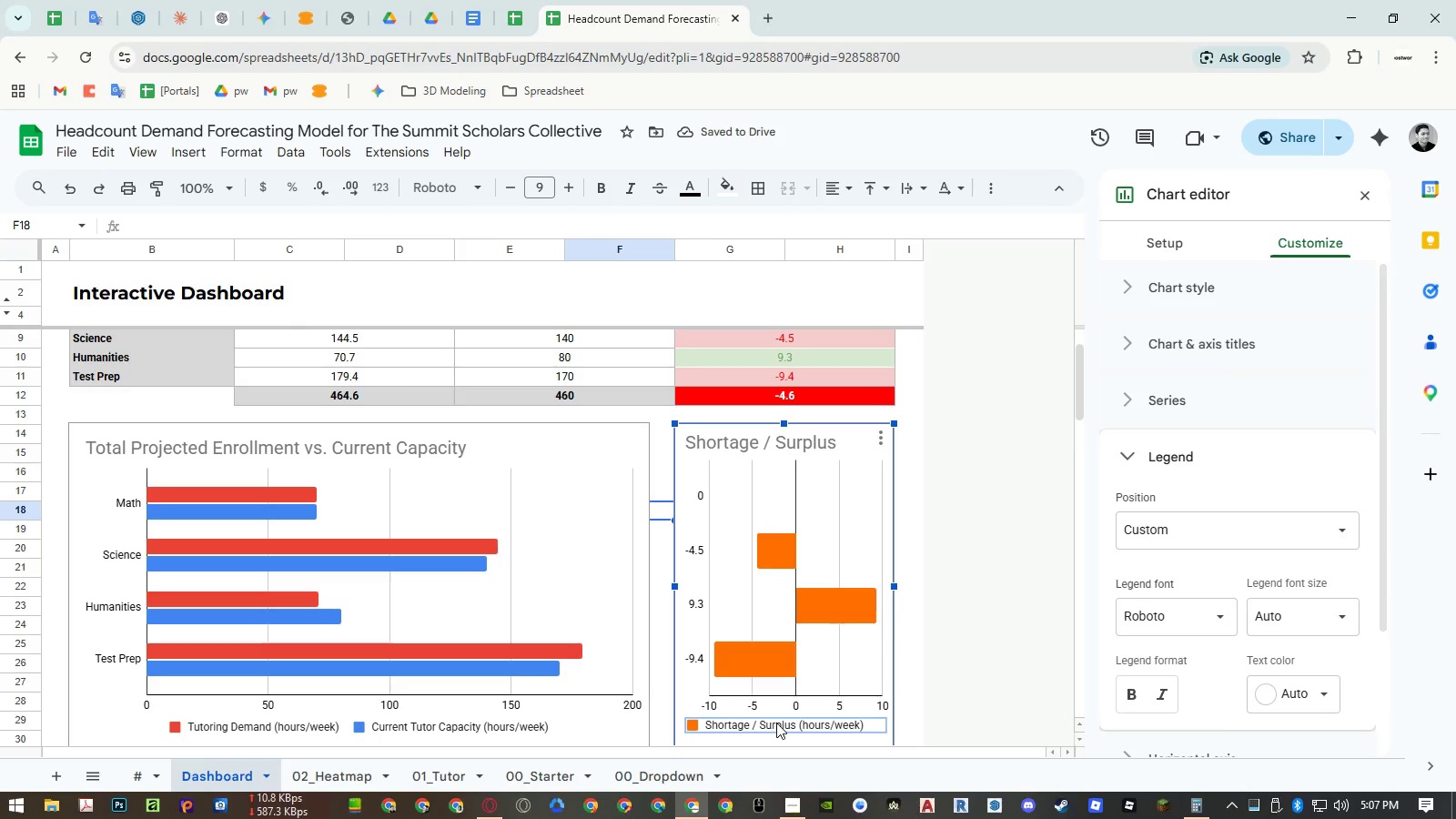 
key(Control+ControlLeft)
 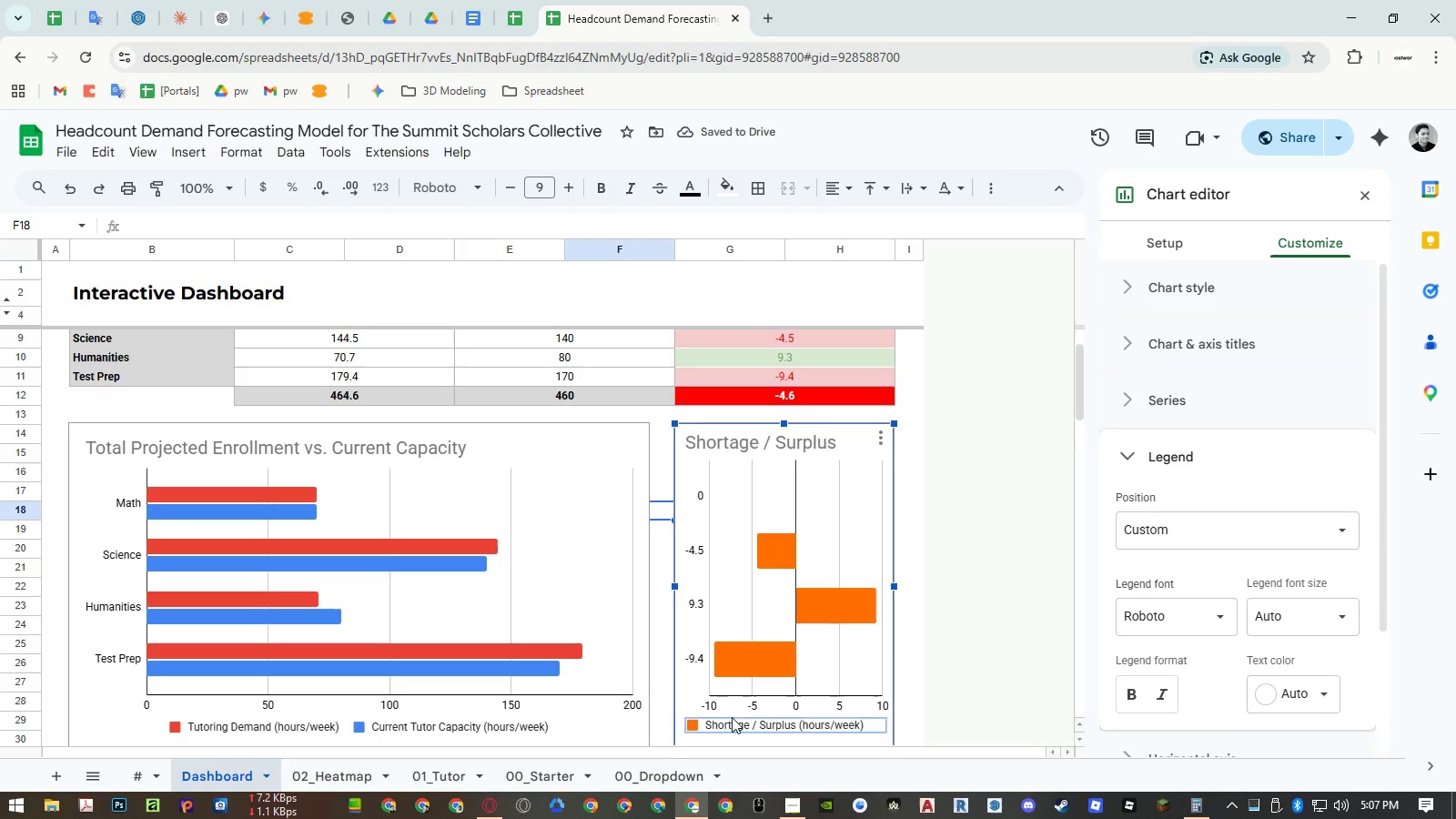 
key(Control+Z)
 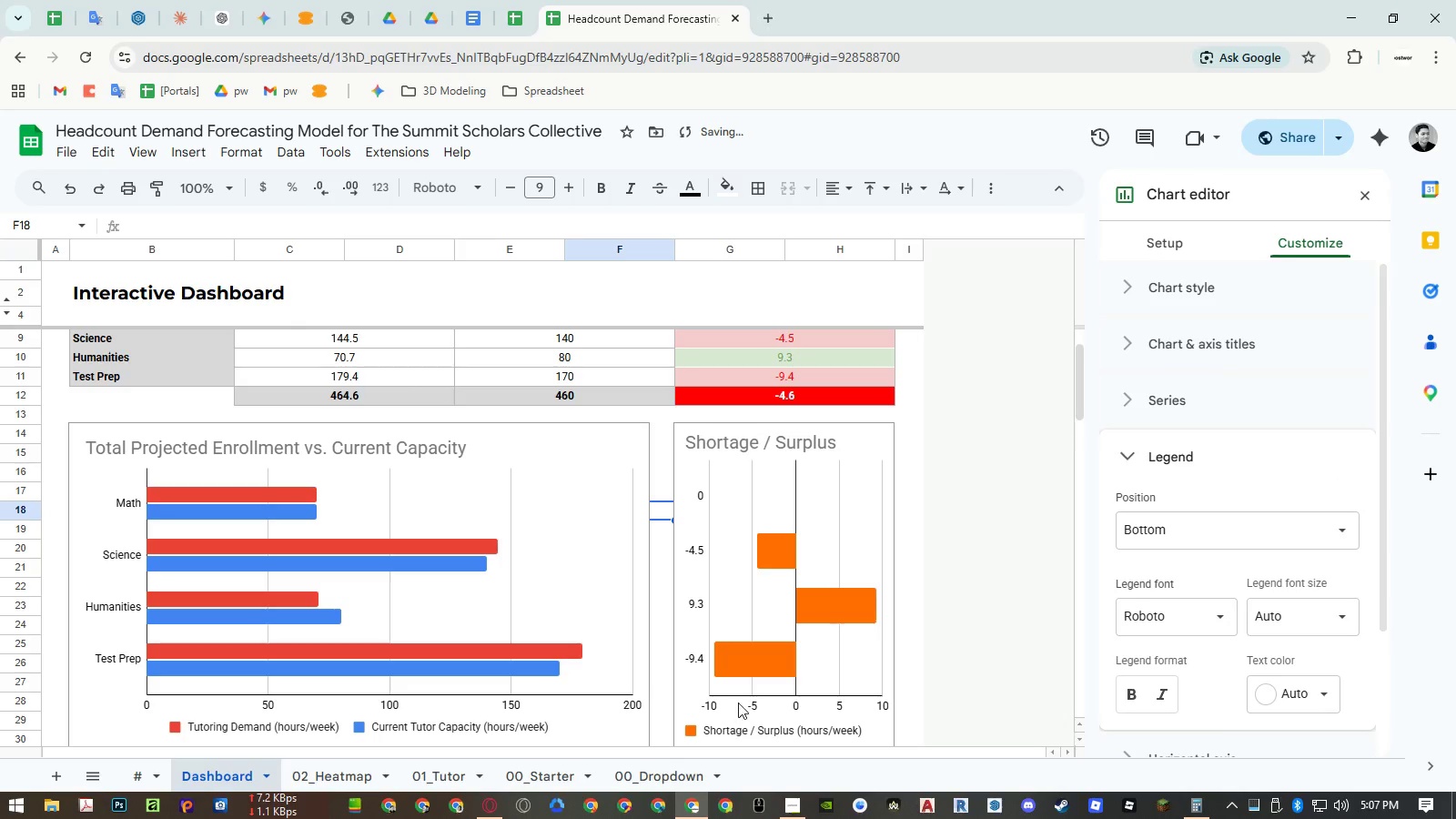 
scroll: coordinate [765, 674], scroll_direction: down, amount: 1.0
 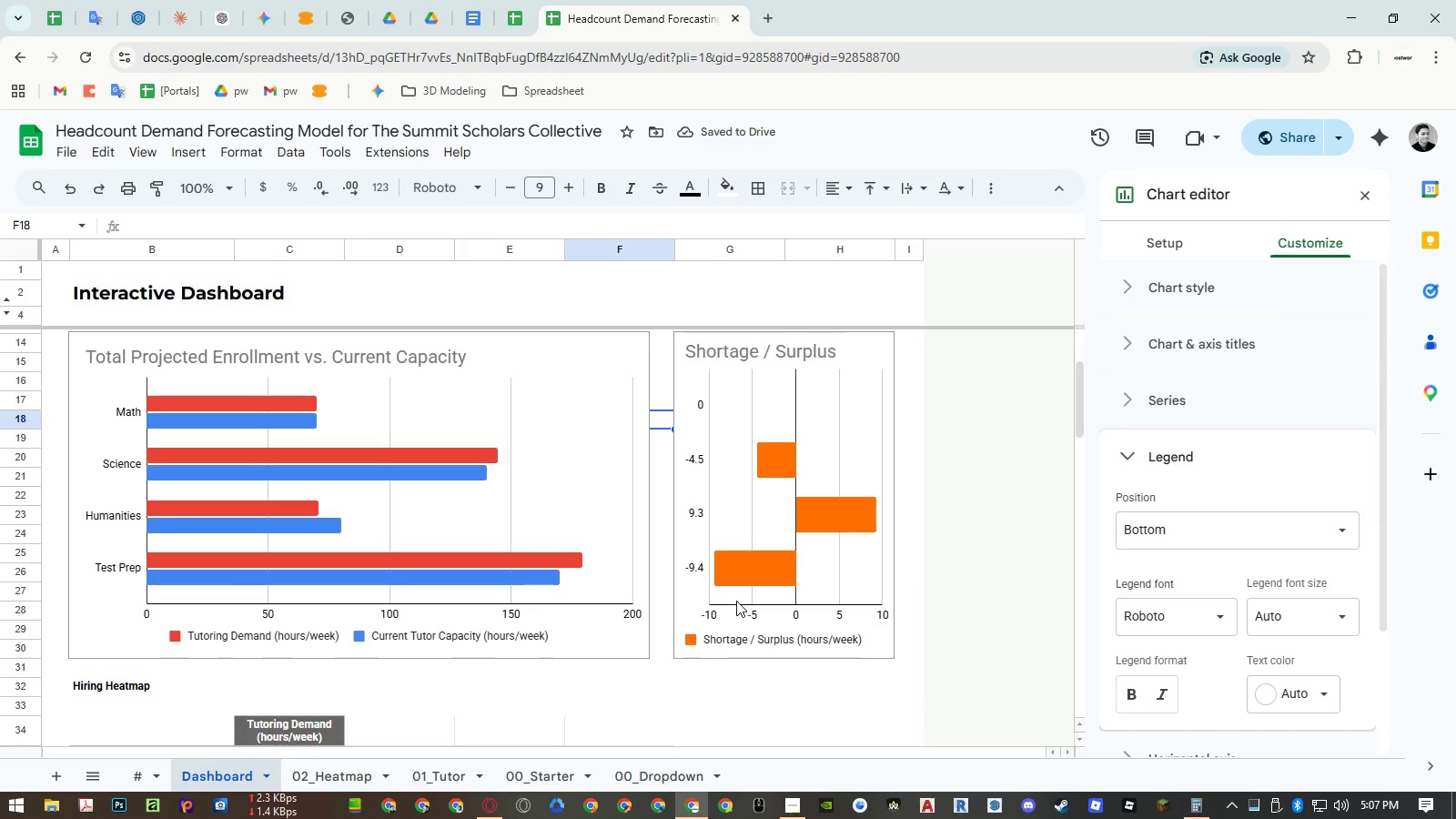 
left_click([771, 454])
 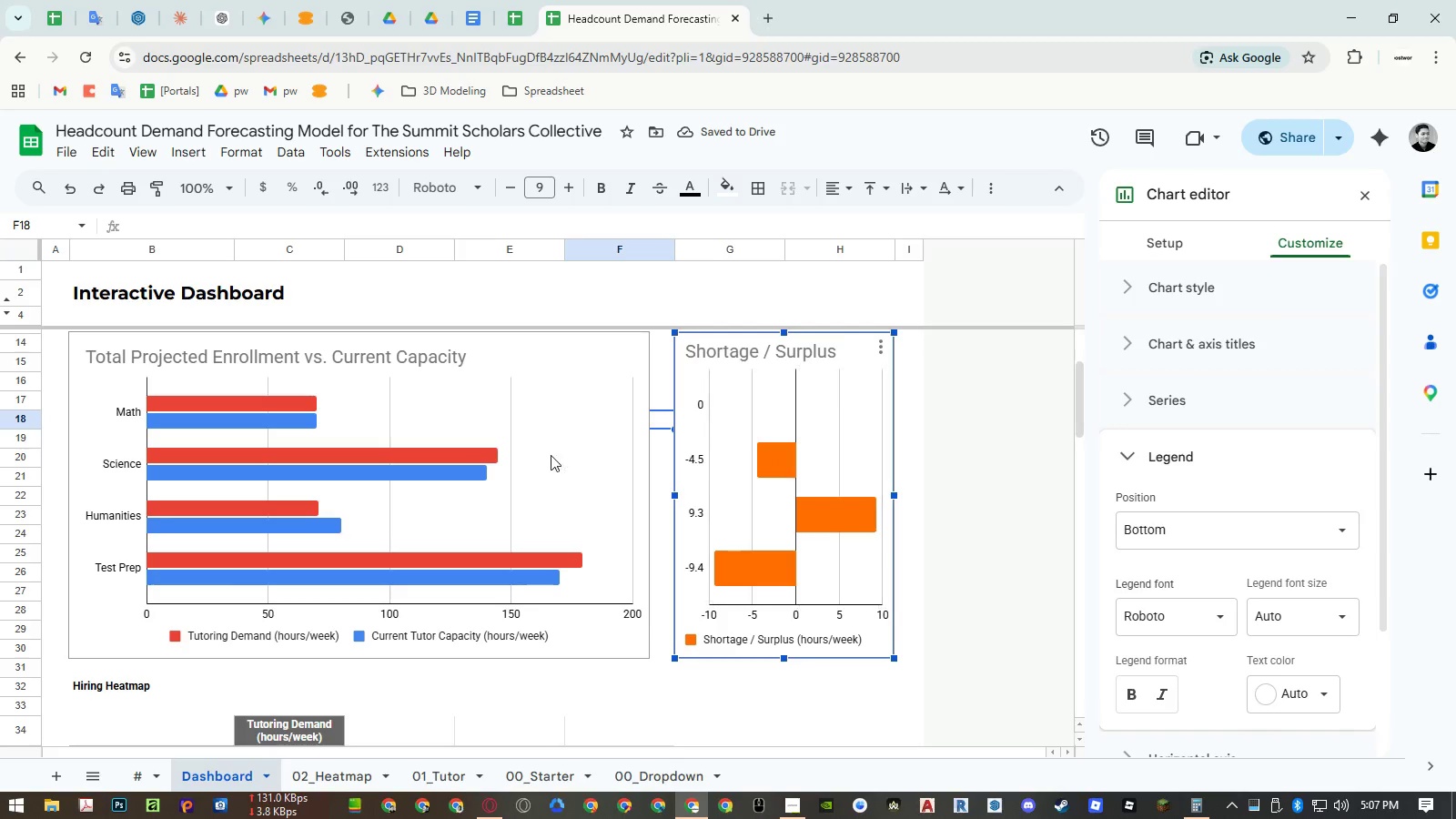 
left_click([539, 455])
 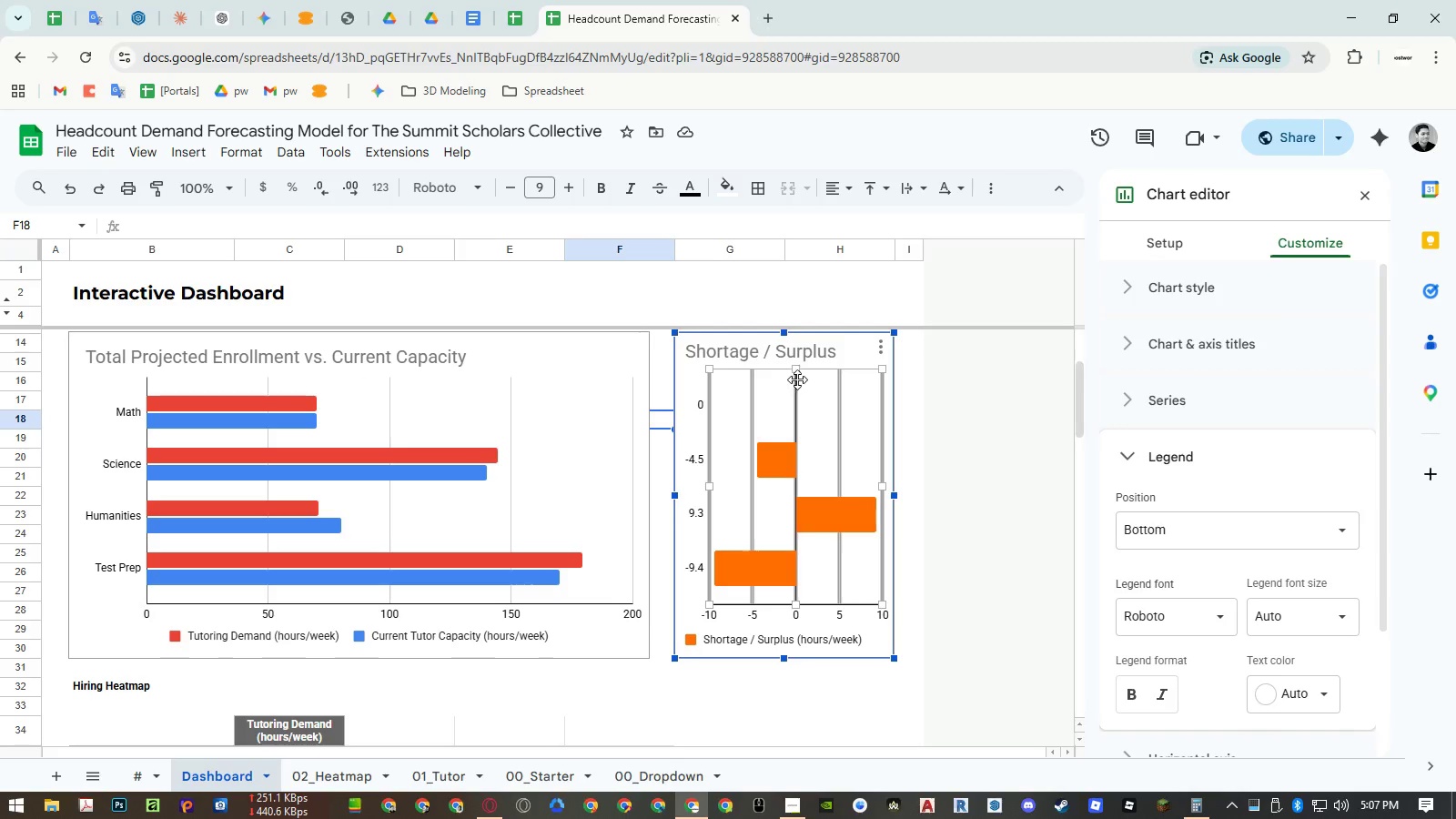 
left_click_drag(start_coordinate=[797, 369], to_coordinate=[634, 378])
 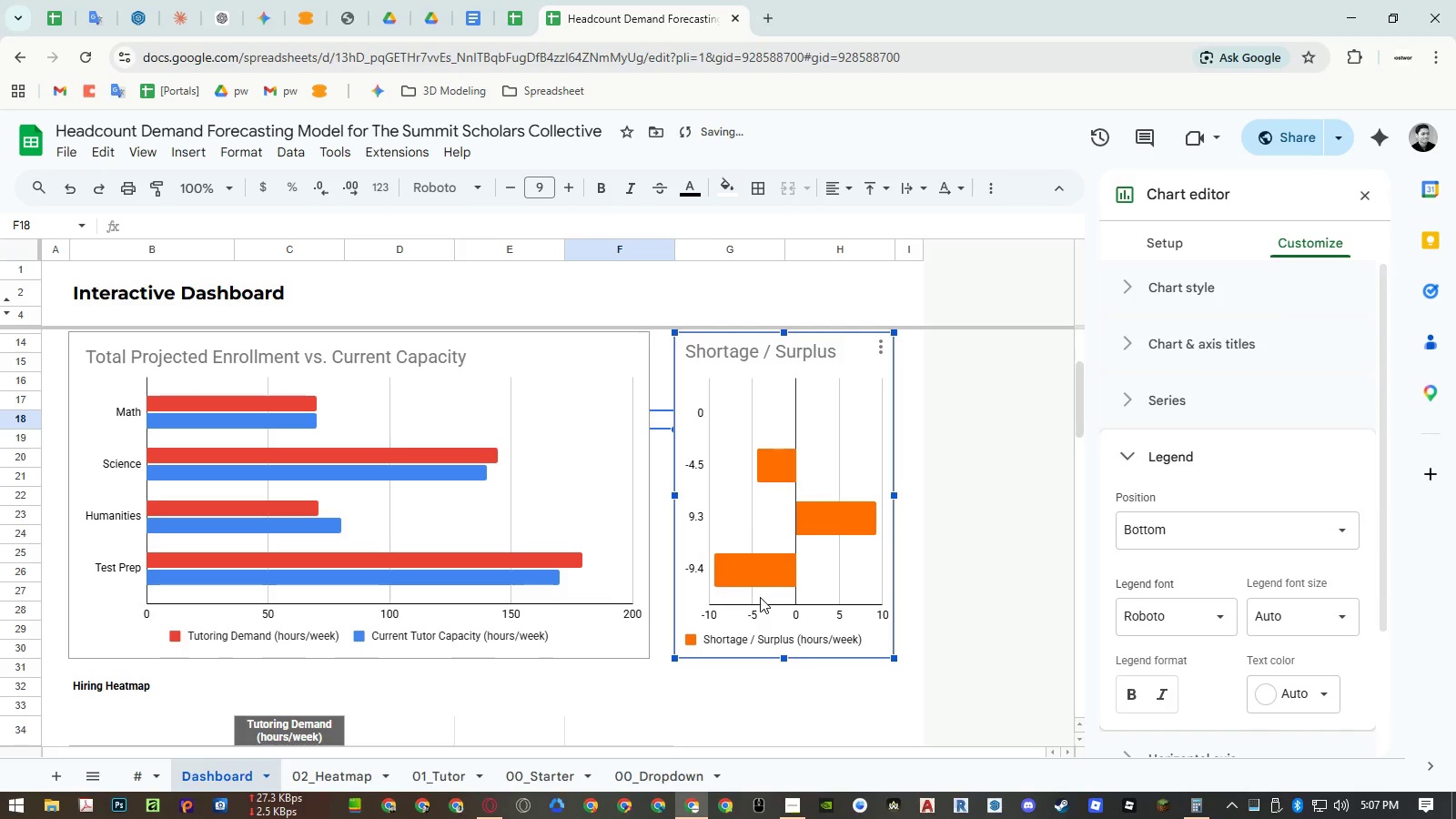 
left_click([760, 600])
 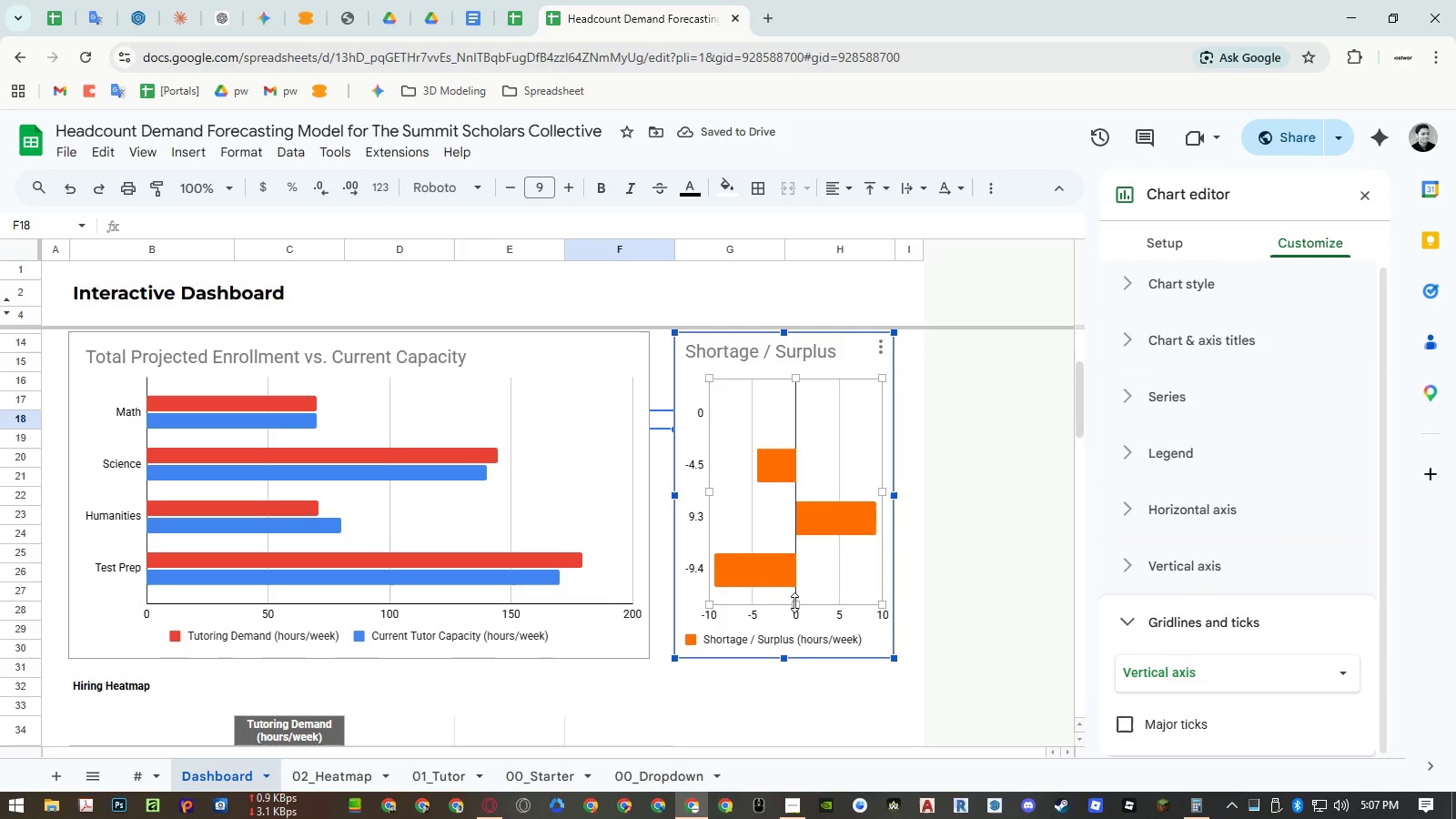 
left_click_drag(start_coordinate=[795, 602], to_coordinate=[633, 603])
 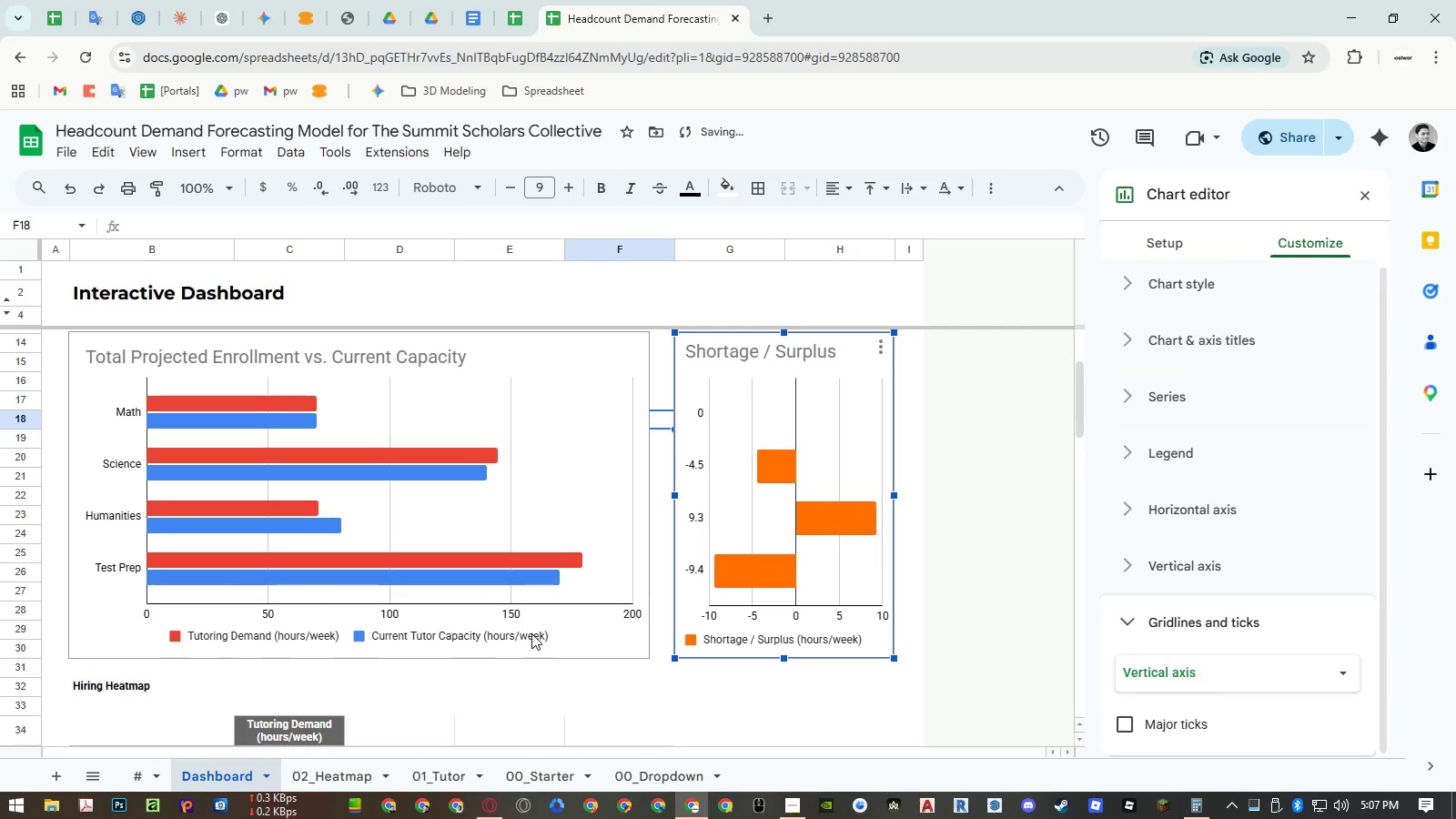 
left_click([529, 635])
 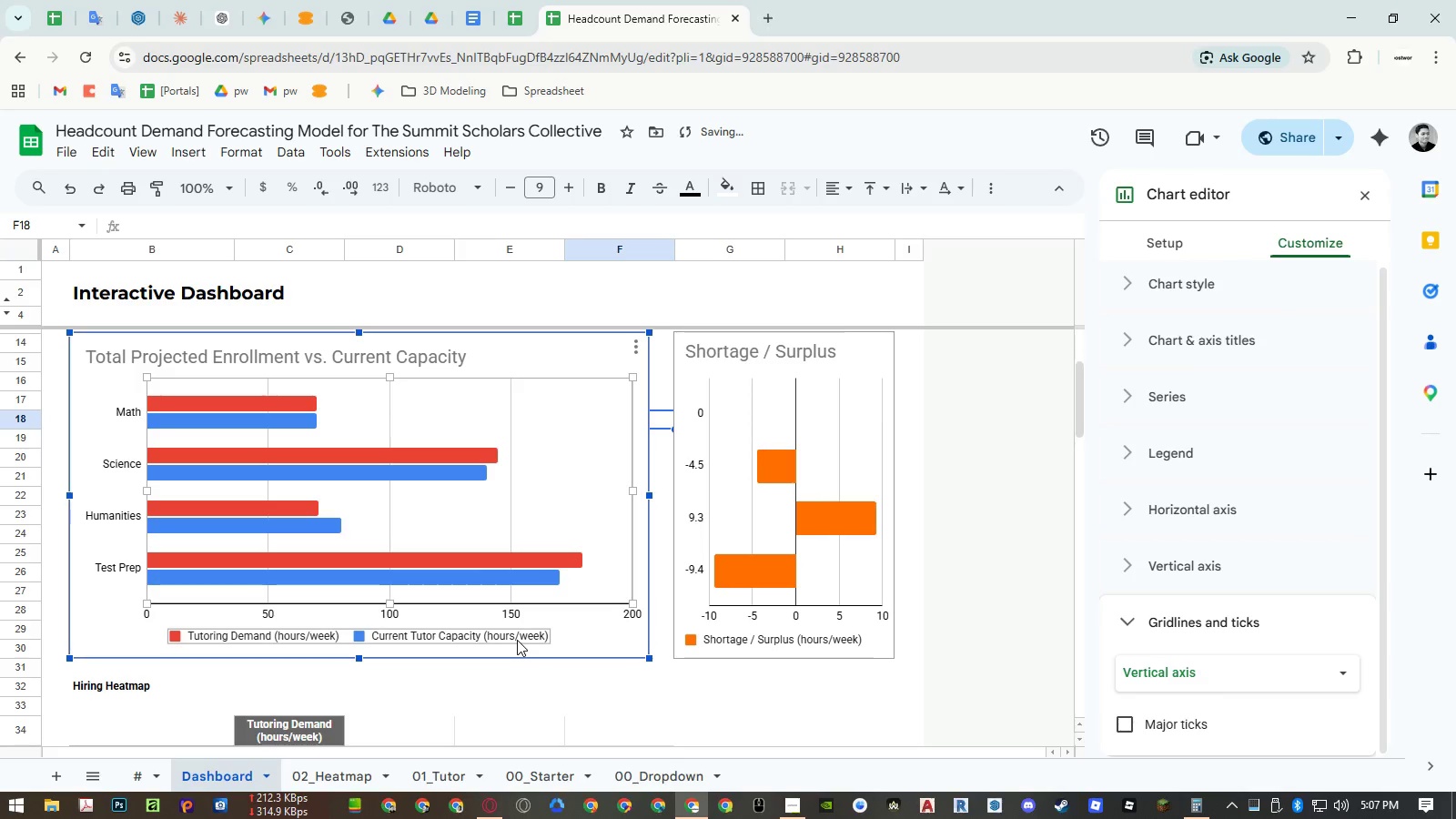 
double_click([517, 640])
 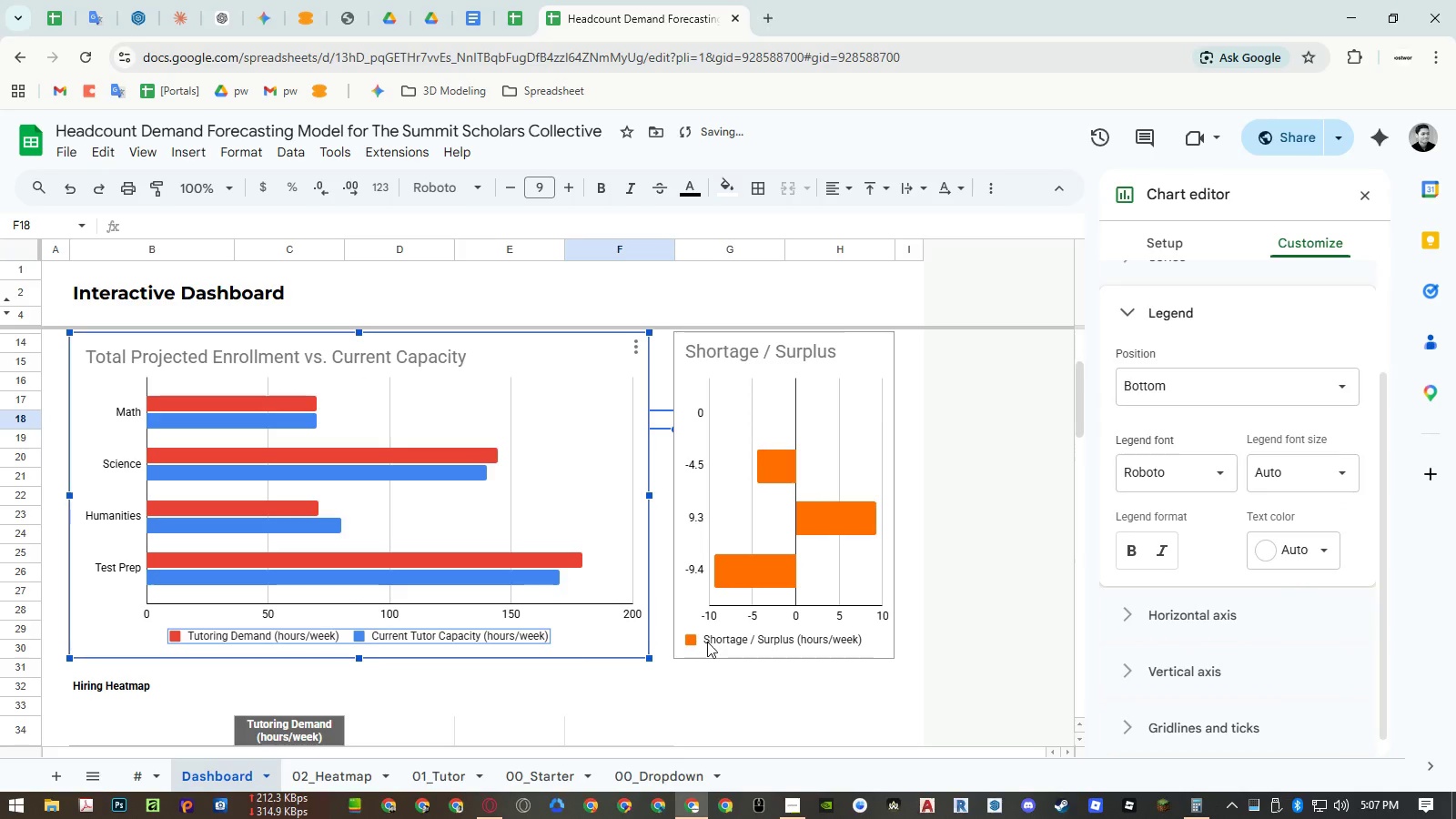 
left_click([708, 642])
 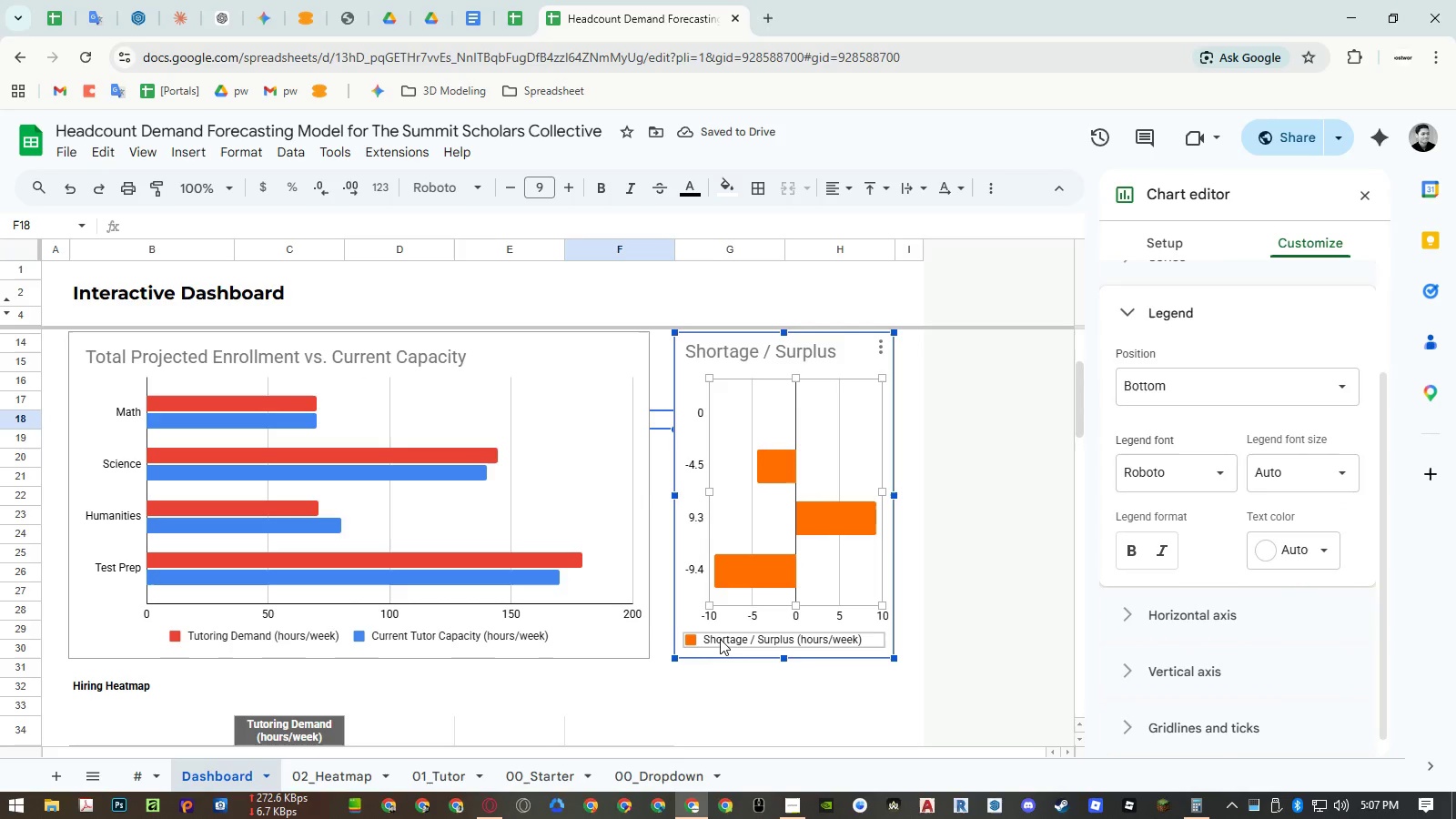 
left_click_drag(start_coordinate=[720, 639], to_coordinate=[617, 637])
 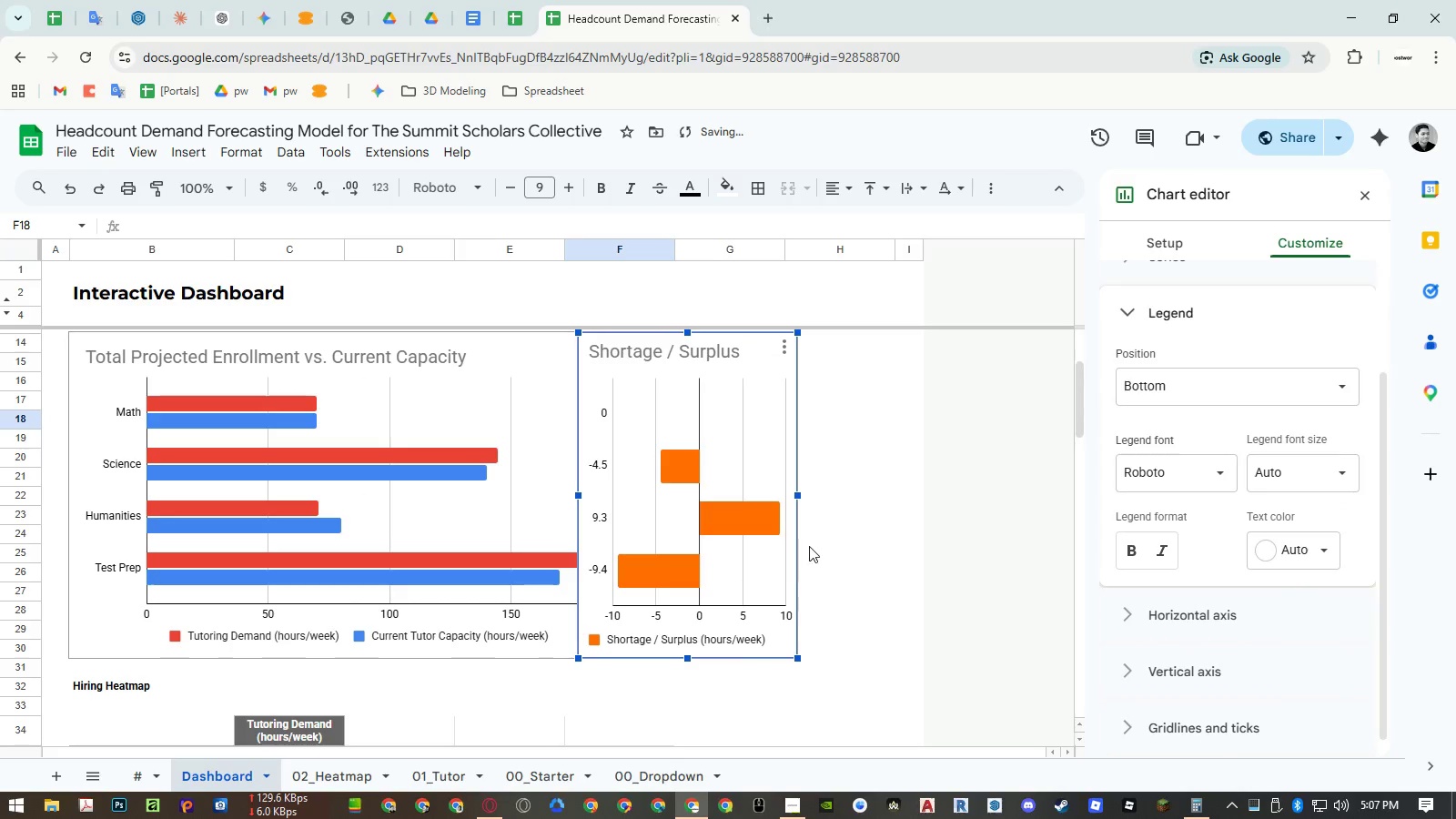 
key(Control+ControlLeft)
 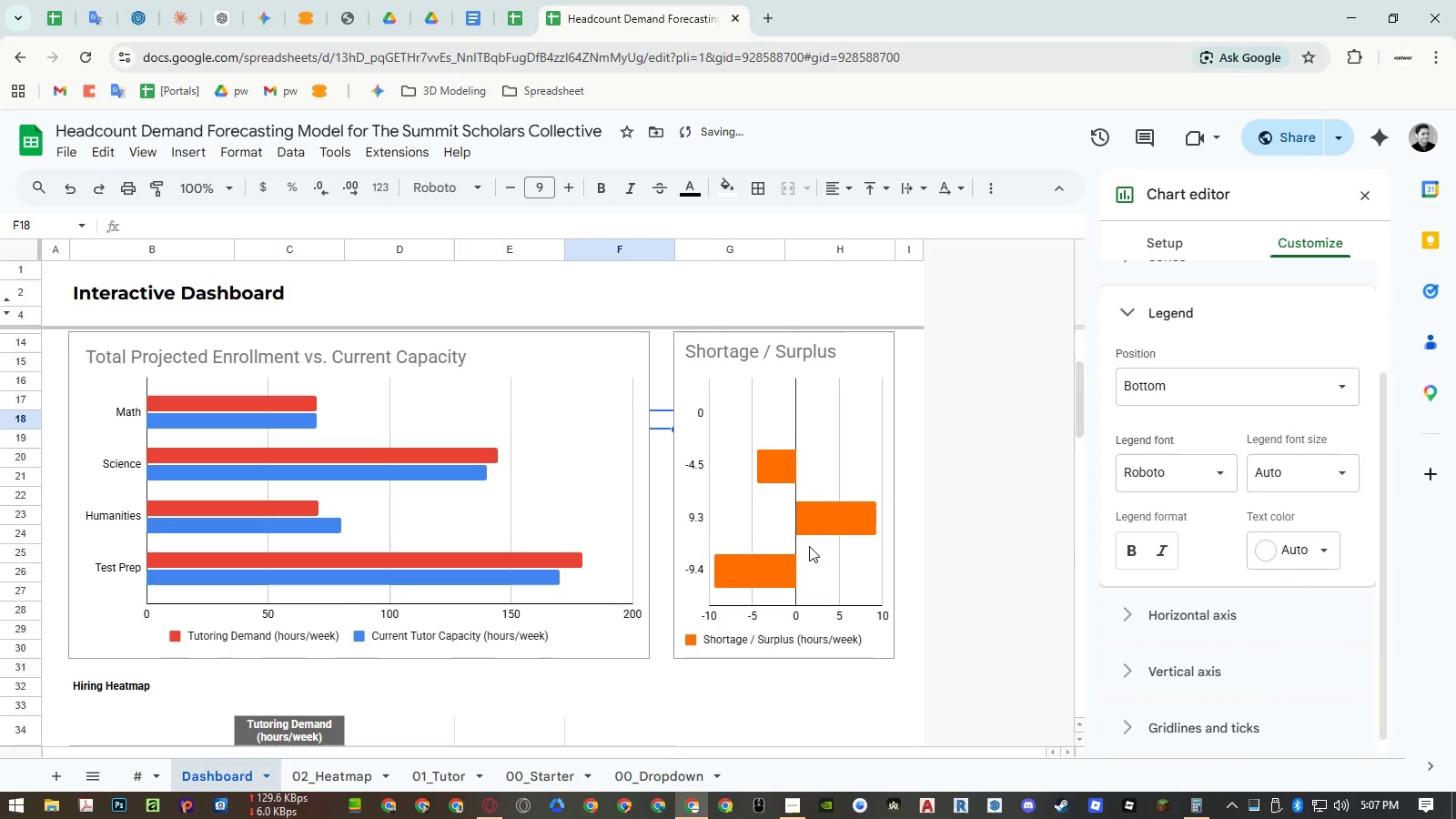 
key(Control+Z)
 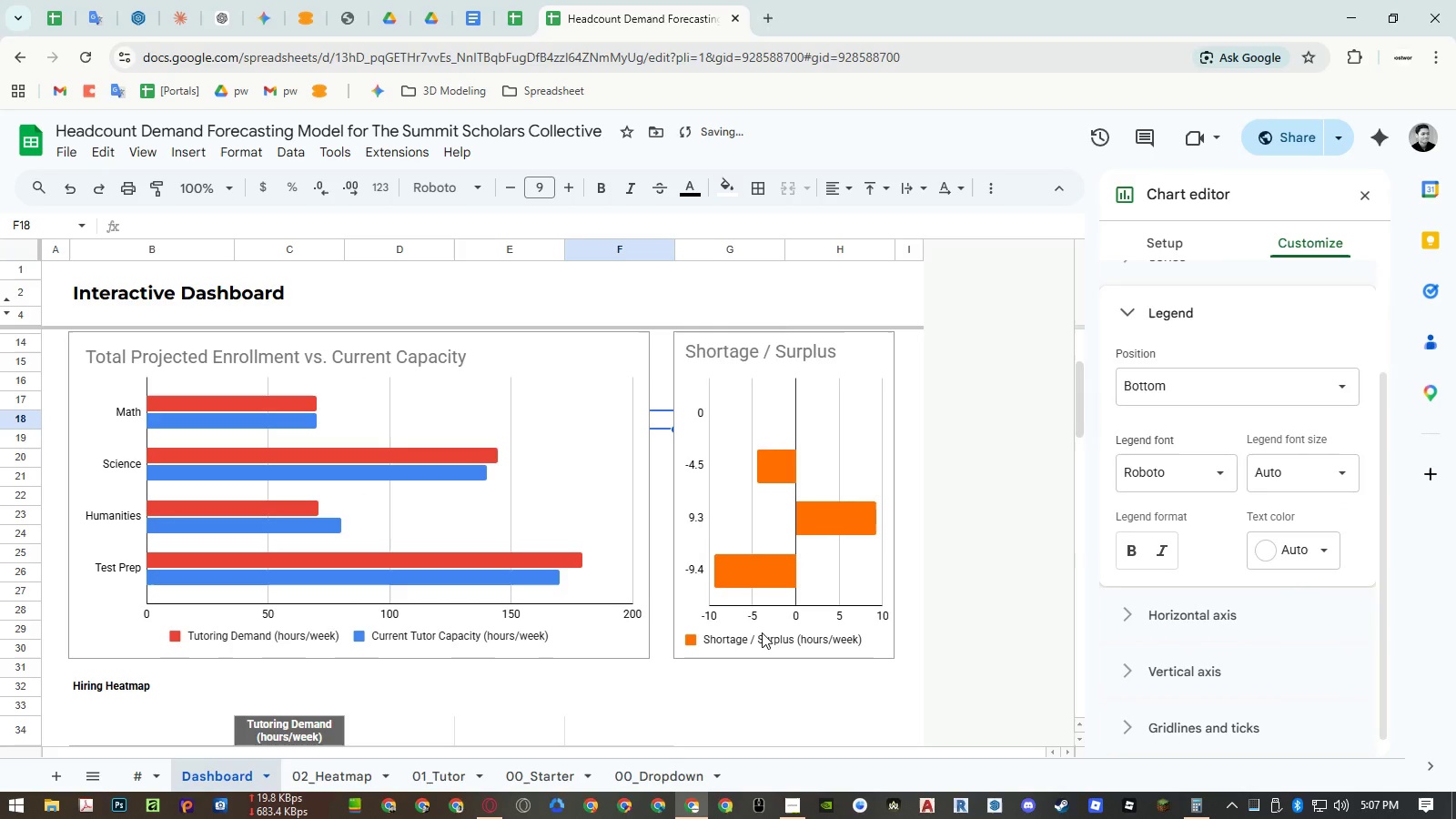 
left_click([762, 632])
 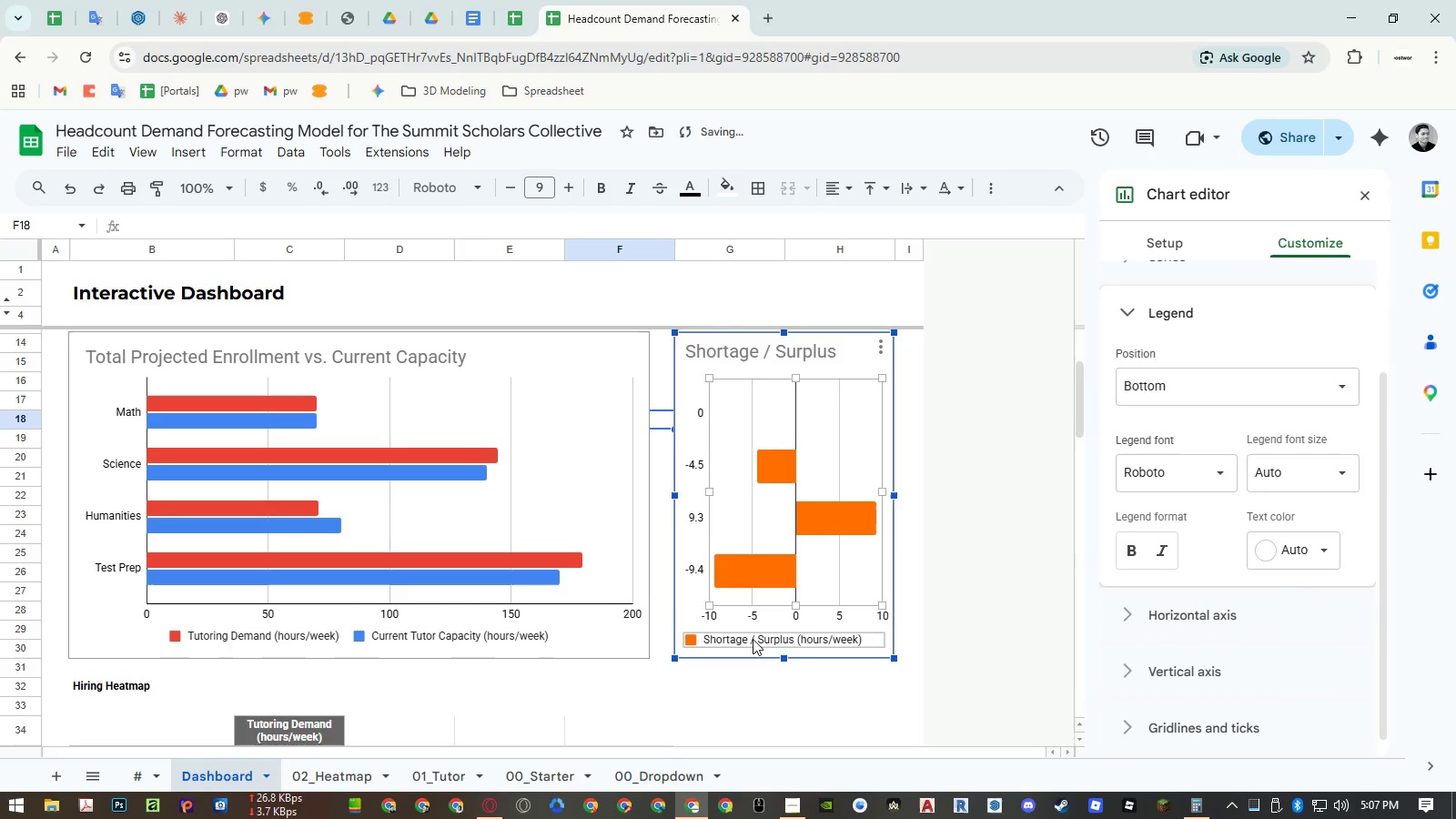 
double_click([752, 640])
 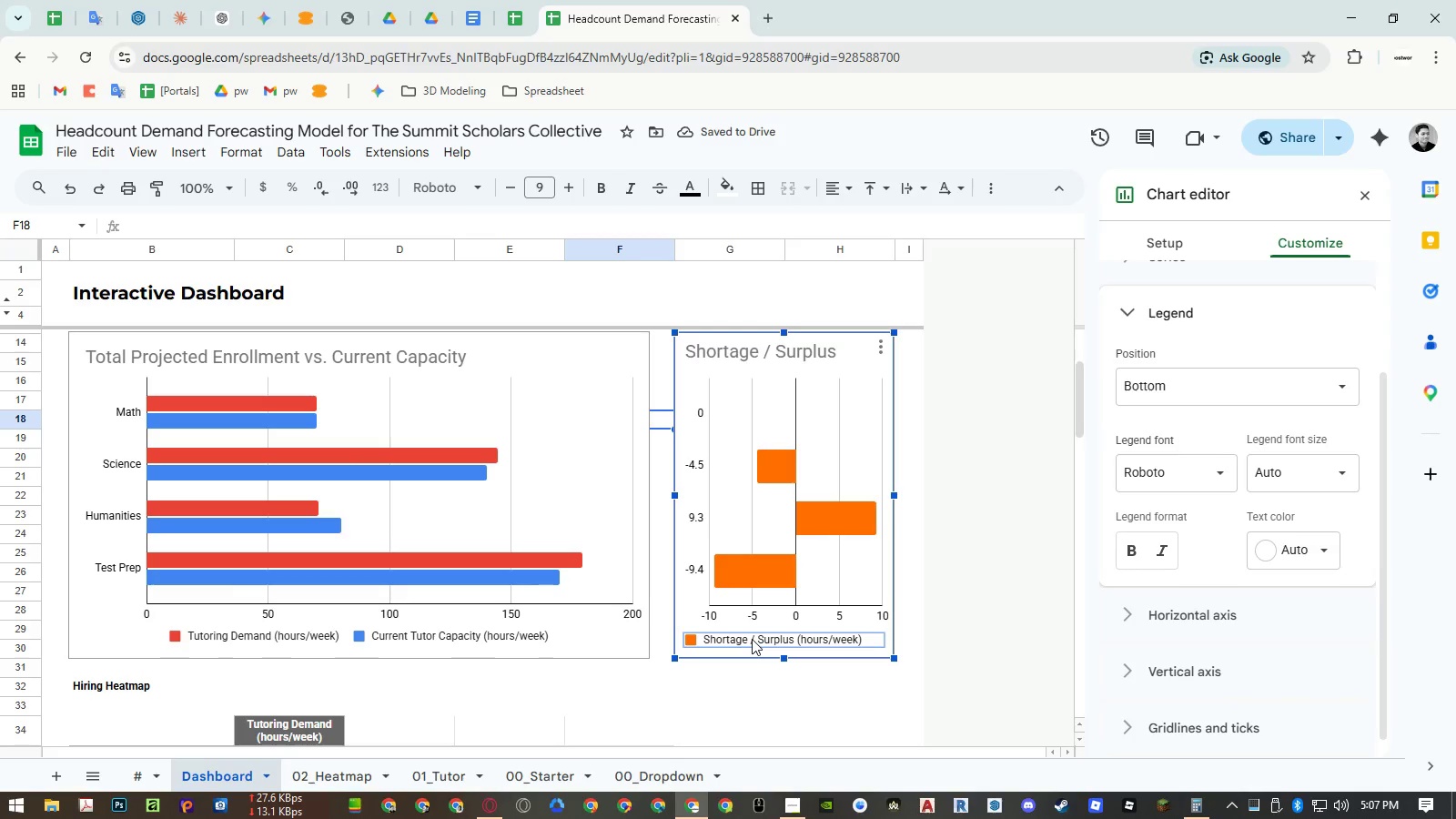 
left_click([764, 592])
 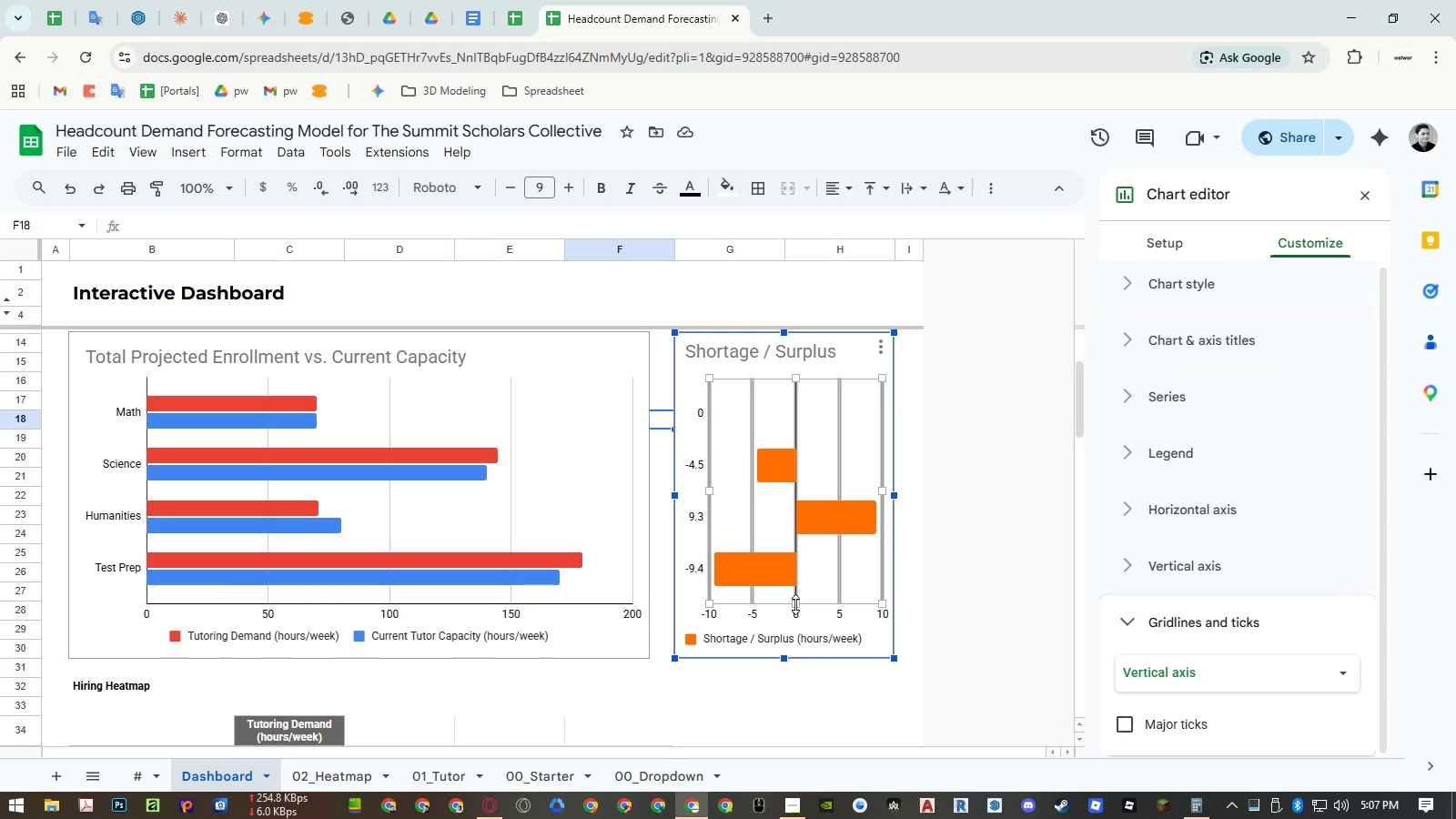 
left_click([773, 640])
 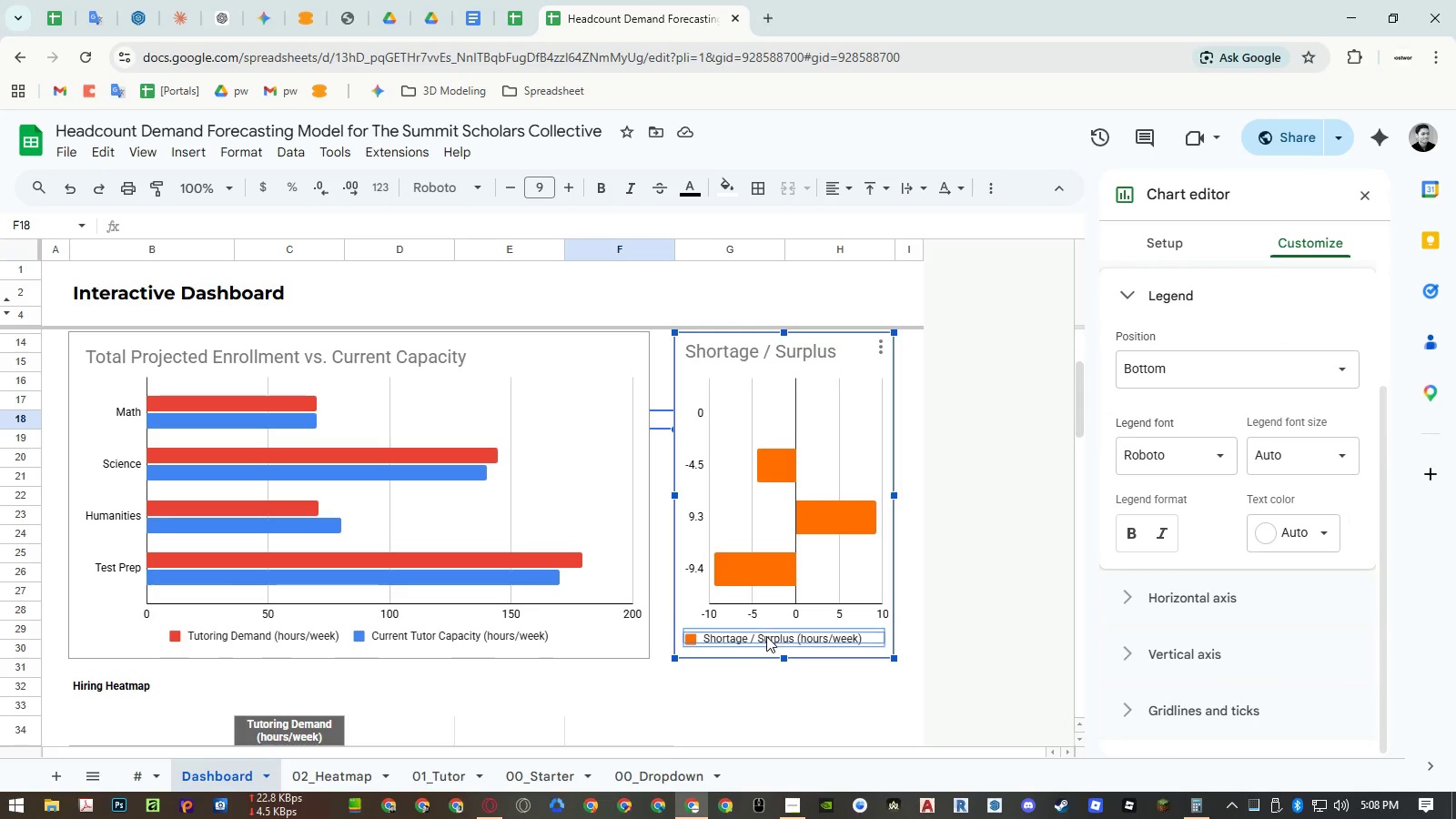 
wait(7.28)
 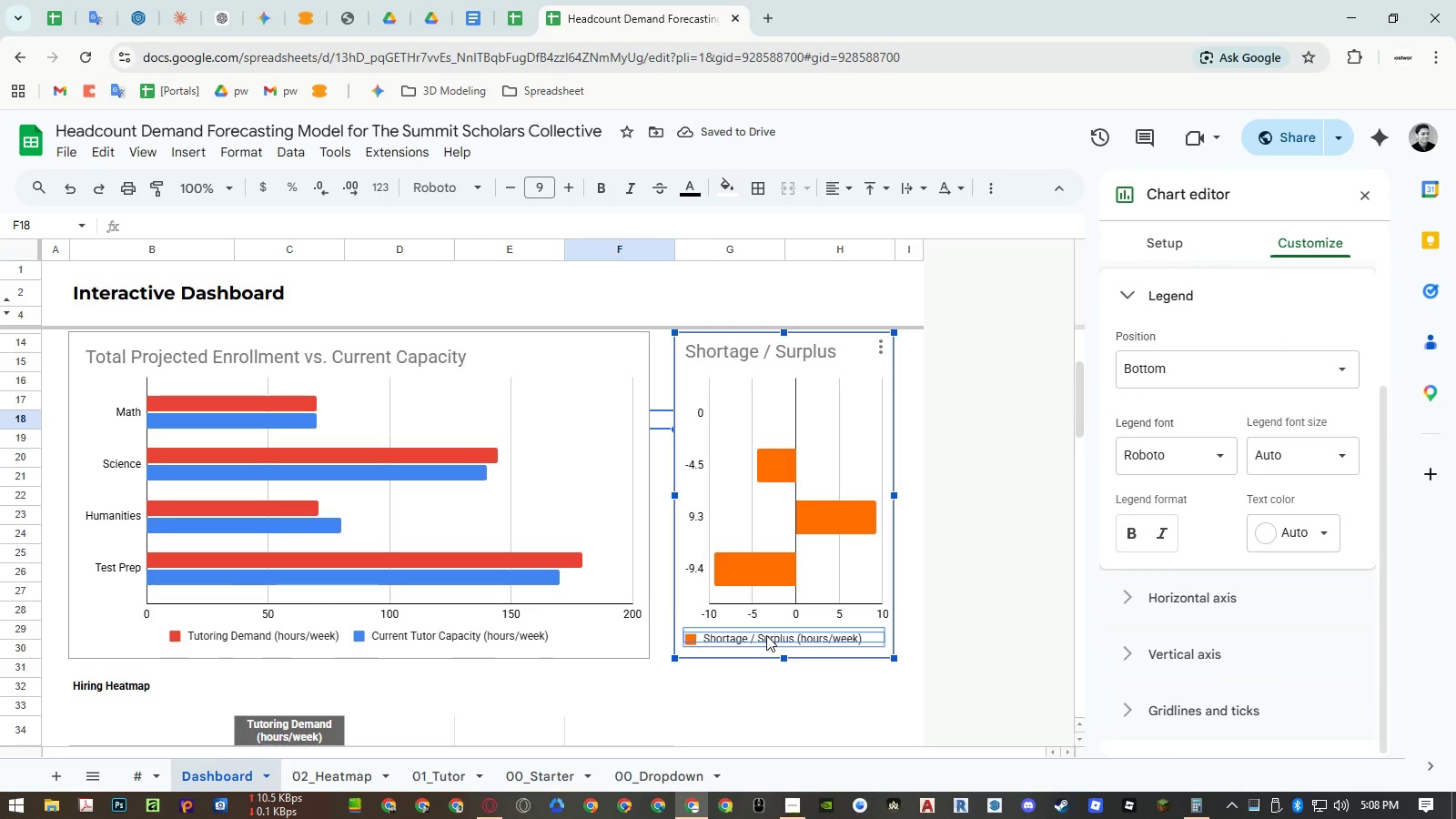 
left_click([836, 684])
 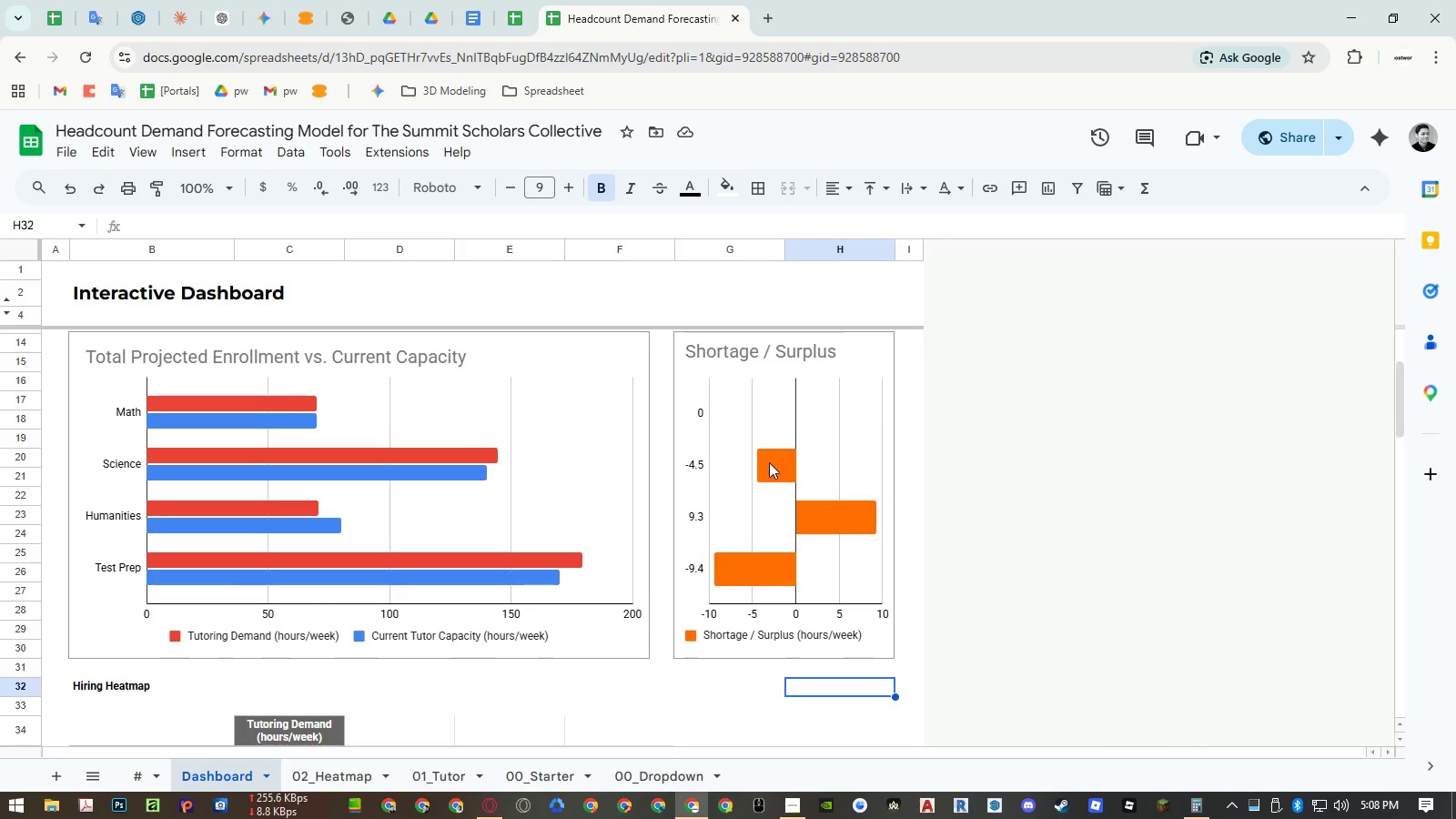 
wait(5.2)
 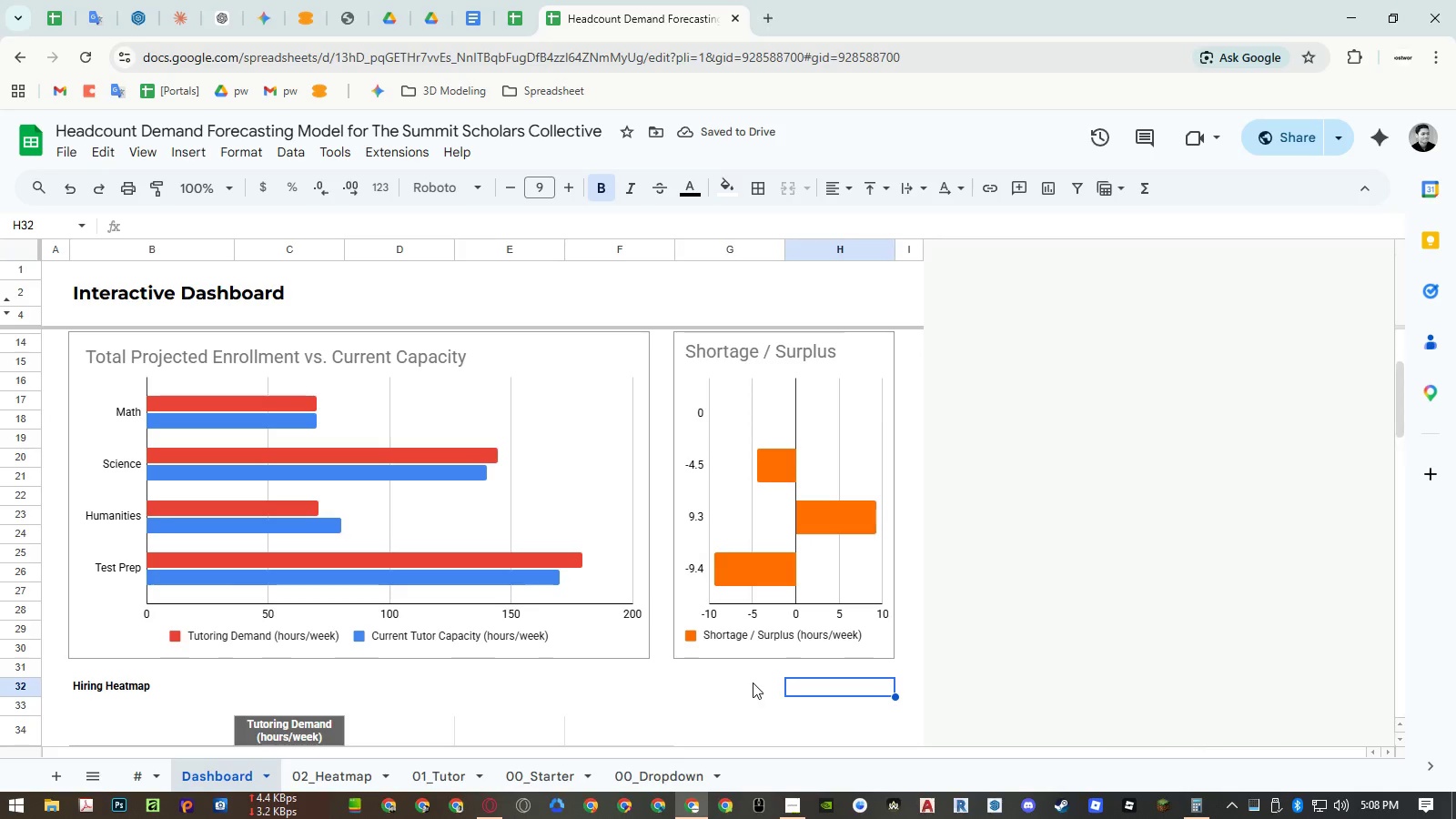 
left_click([759, 403])
 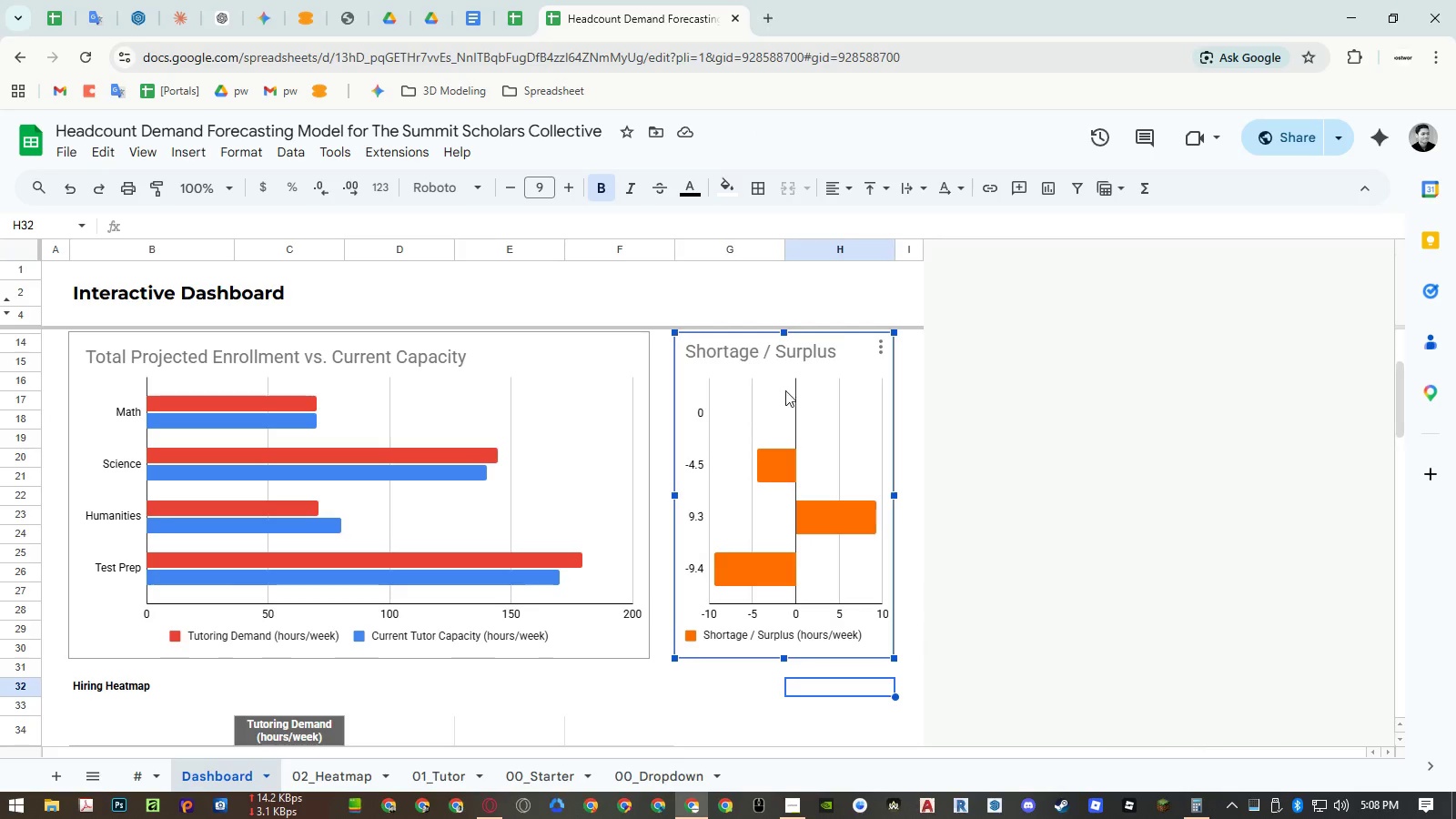 
left_click([787, 390])
 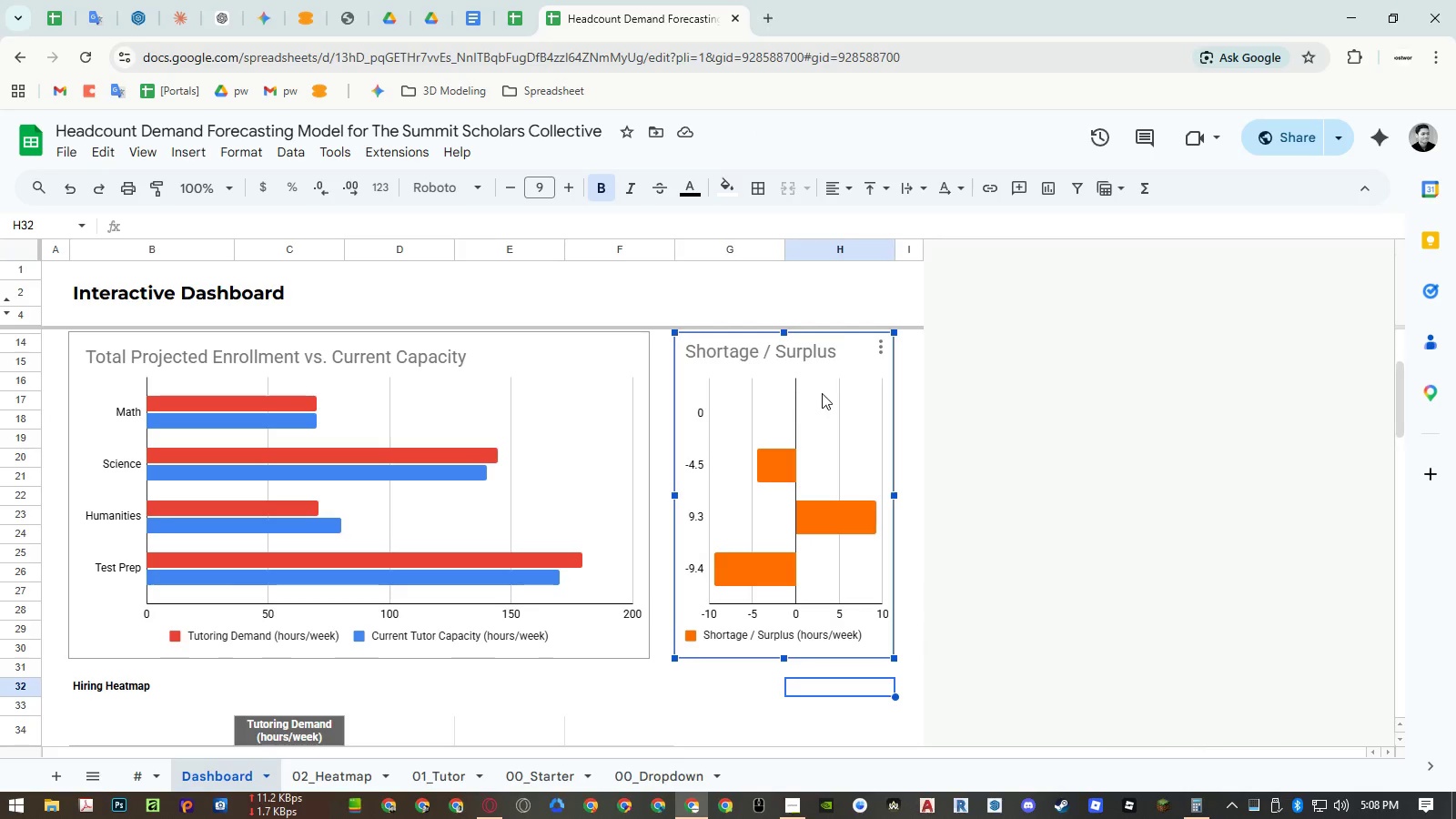 
double_click([825, 393])
 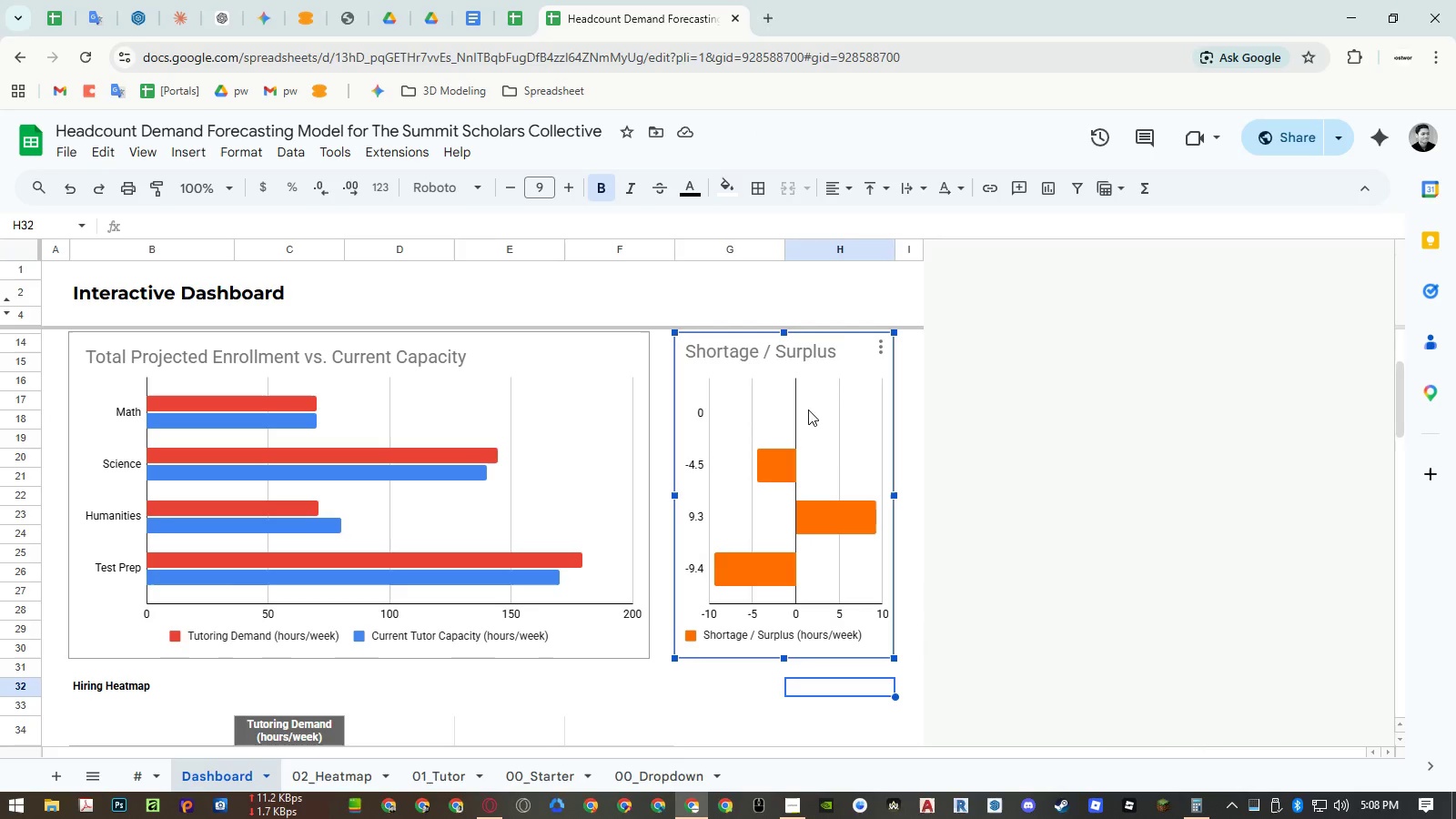 
triple_click([800, 417])
 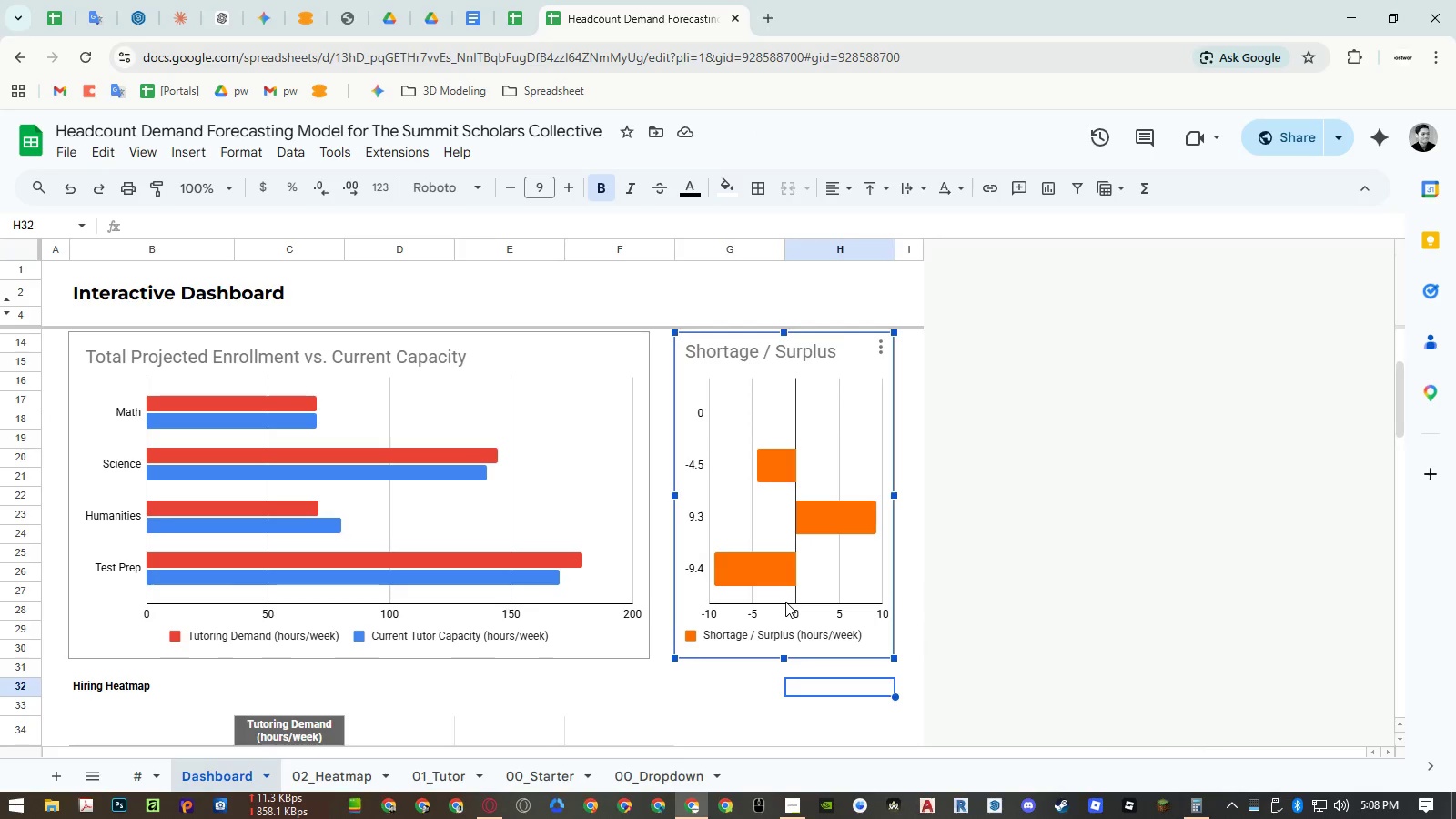 
double_click([785, 610])
 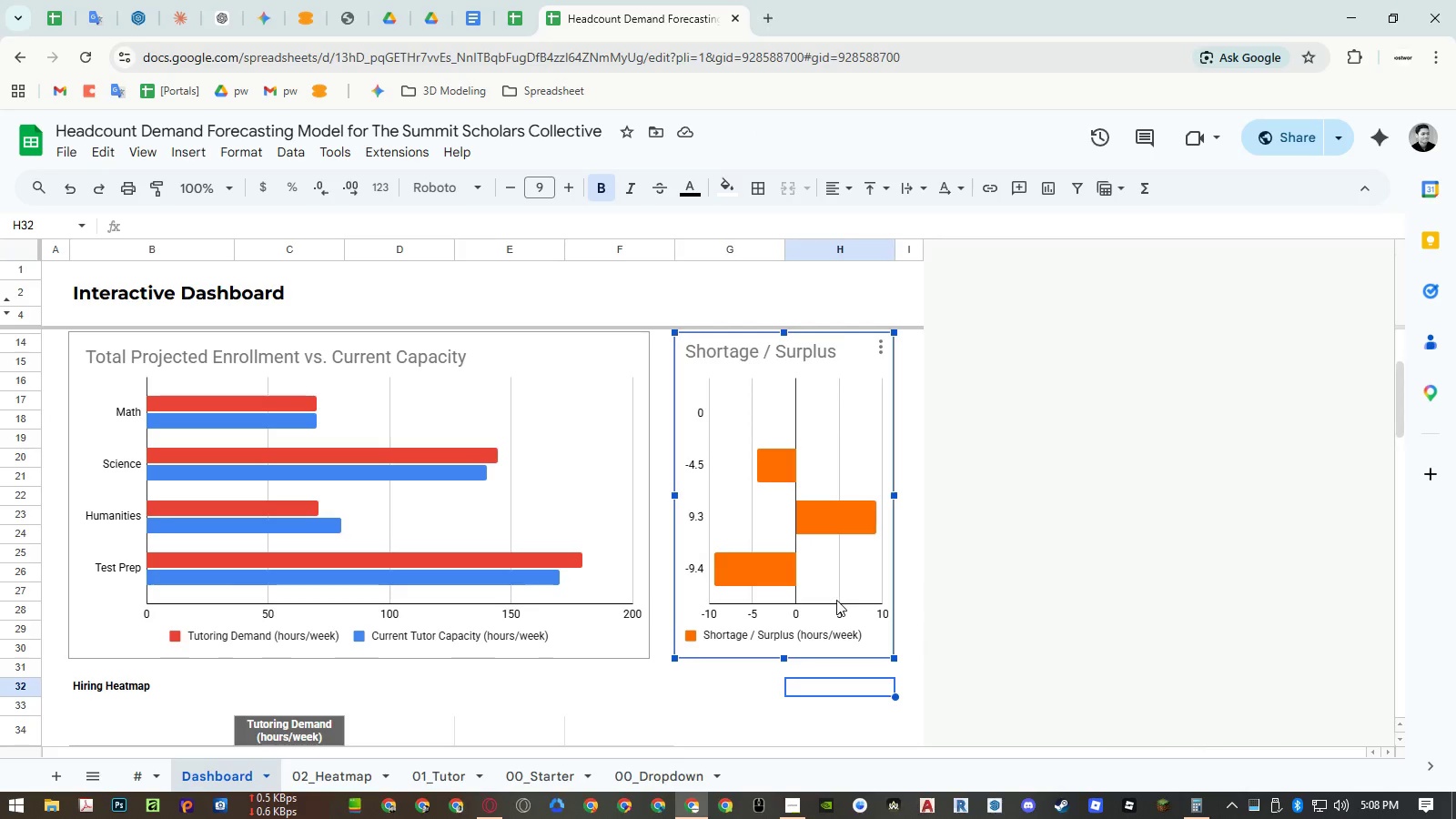 
triple_click([864, 601])
 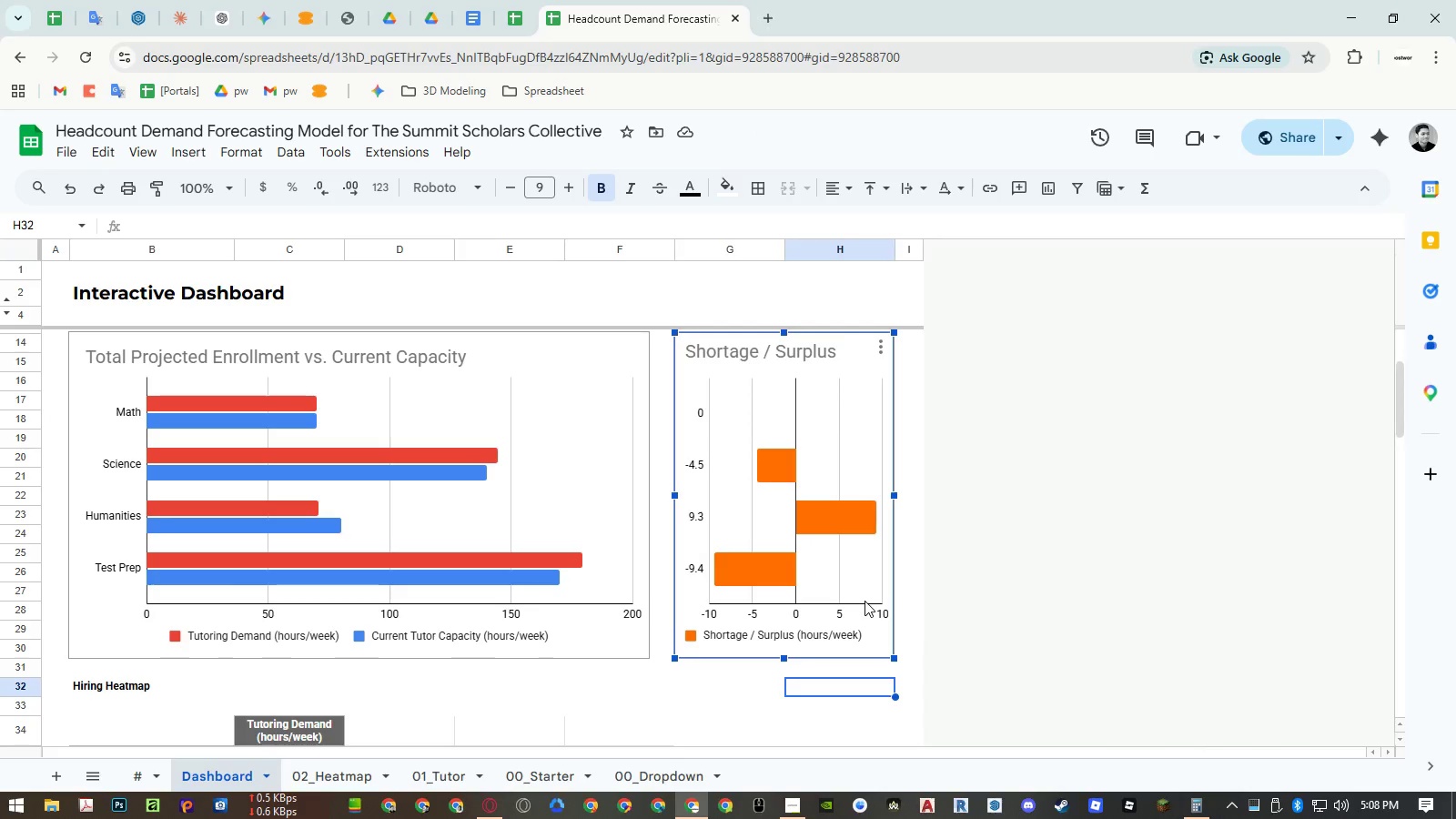 
triple_click([864, 601])
 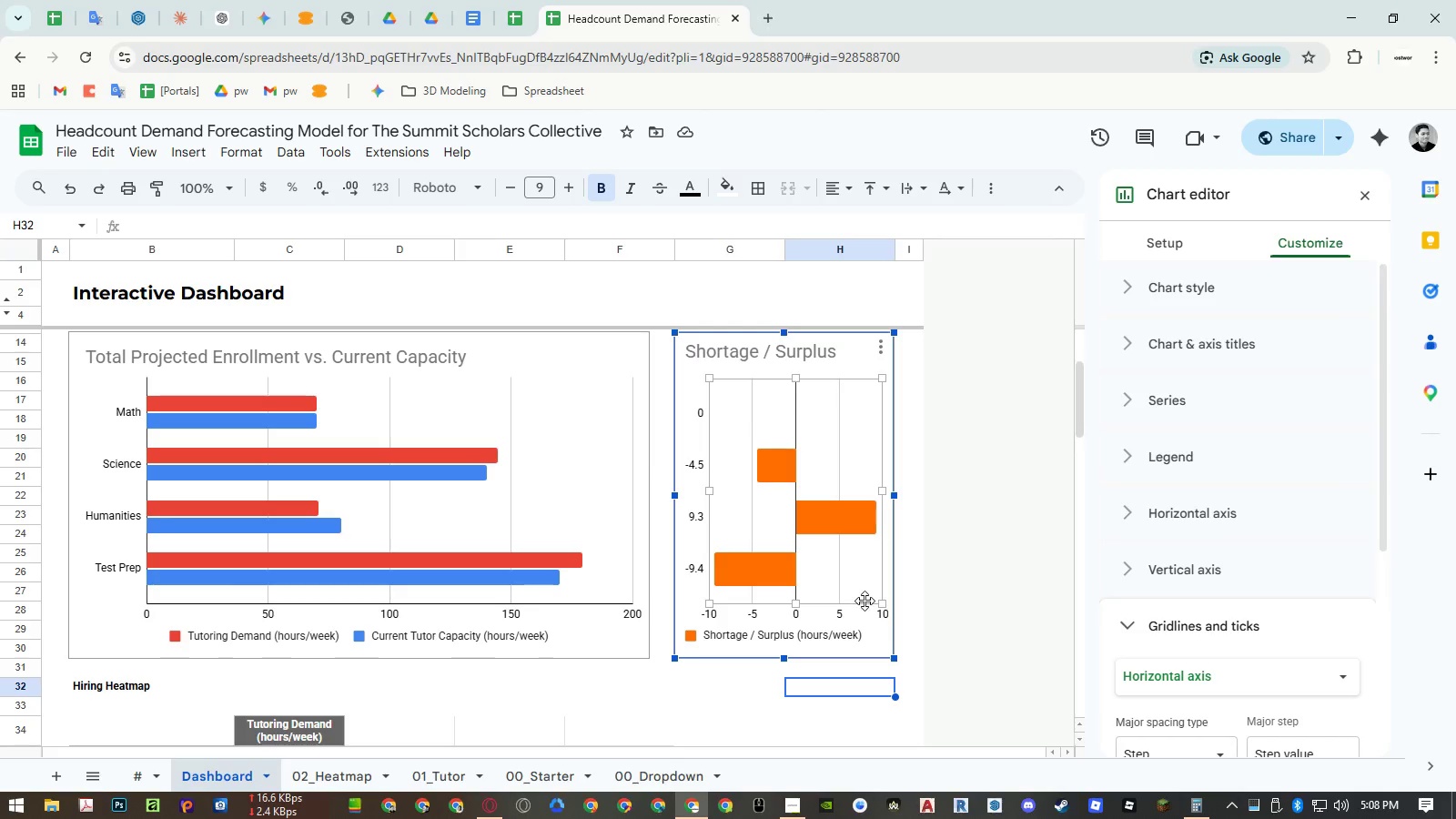 
left_click([858, 570])
 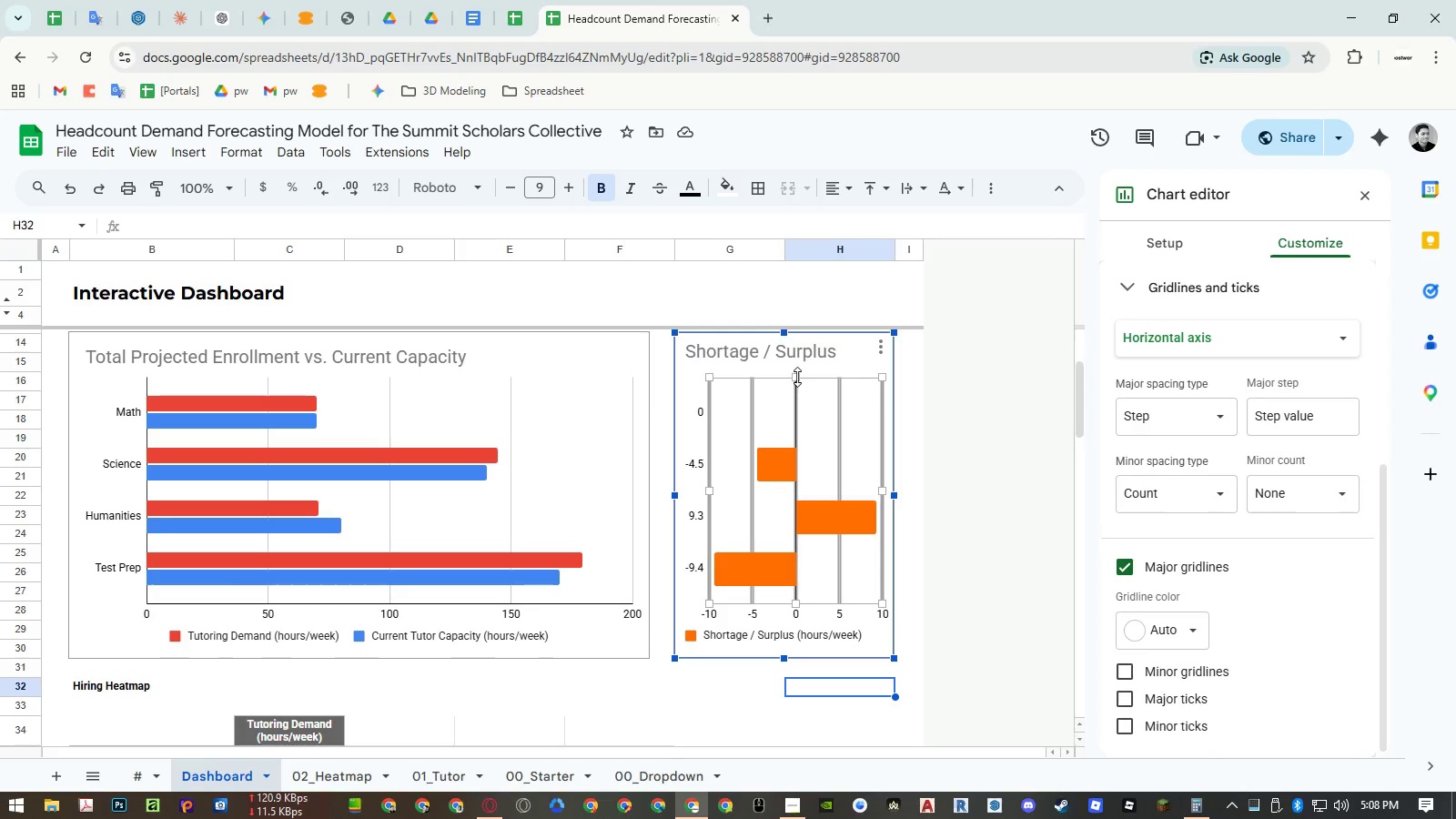 
left_click([663, 454])
 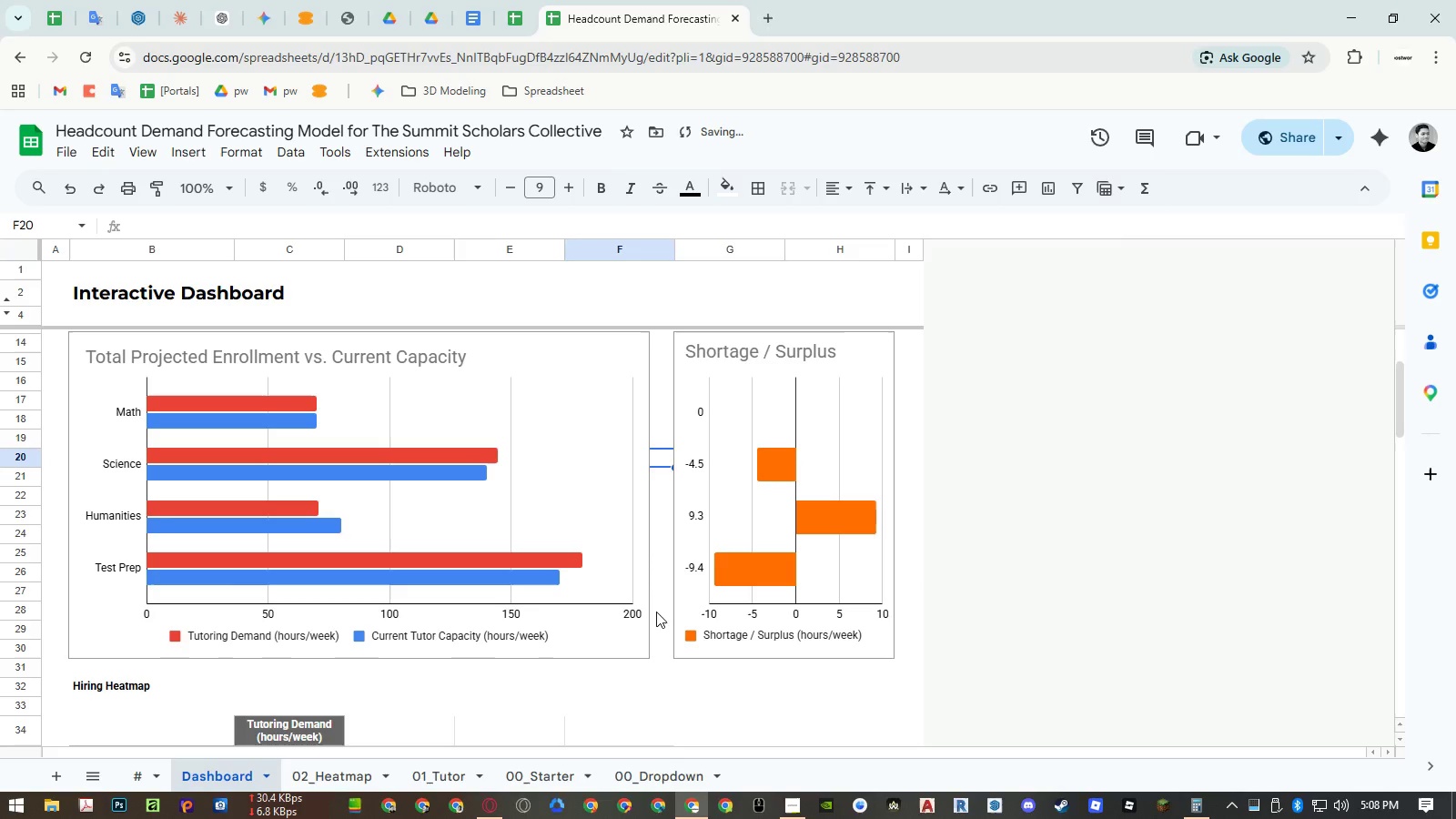 
key(Control+ControlRight)
 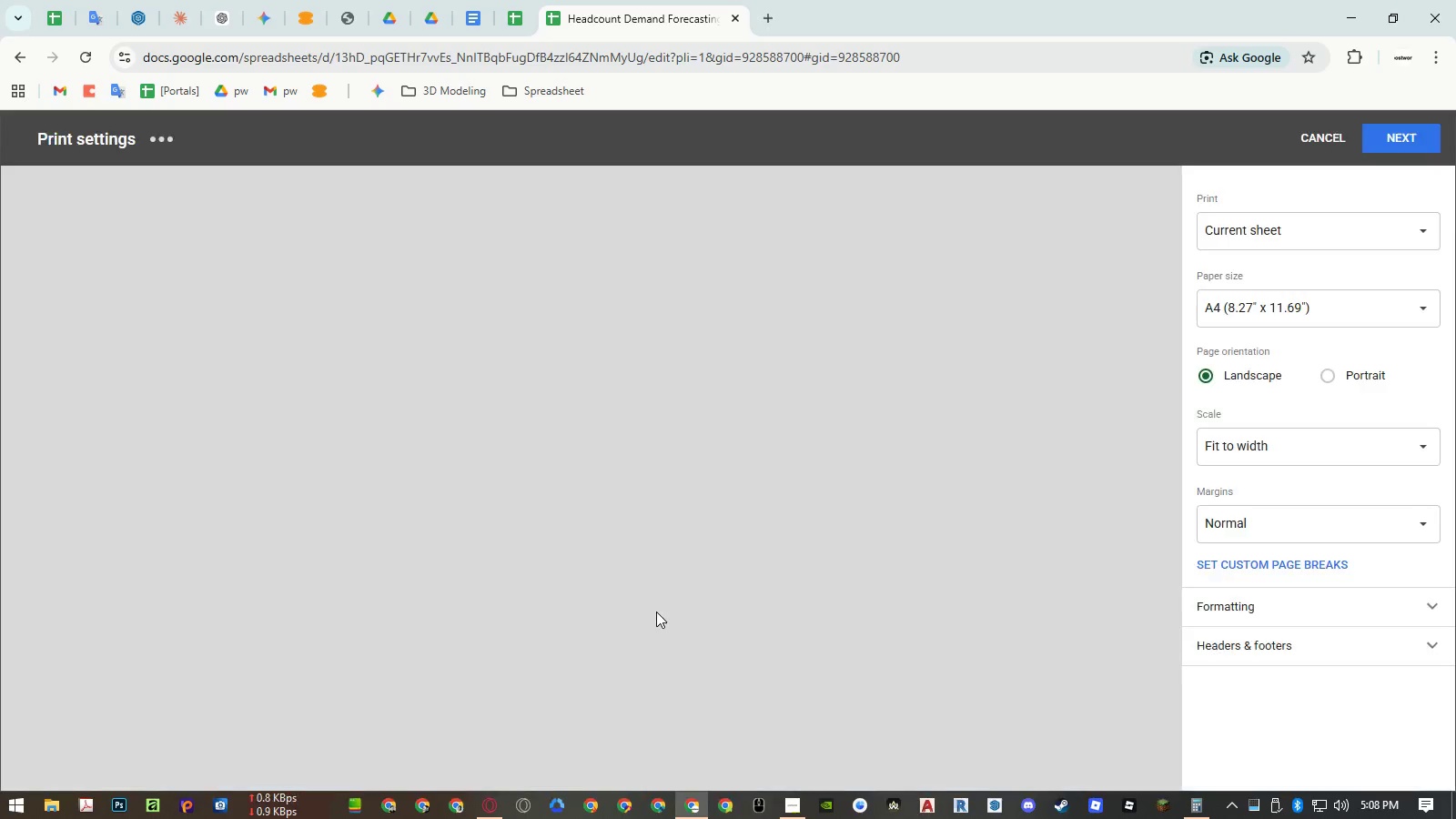 
key(Control+P)
 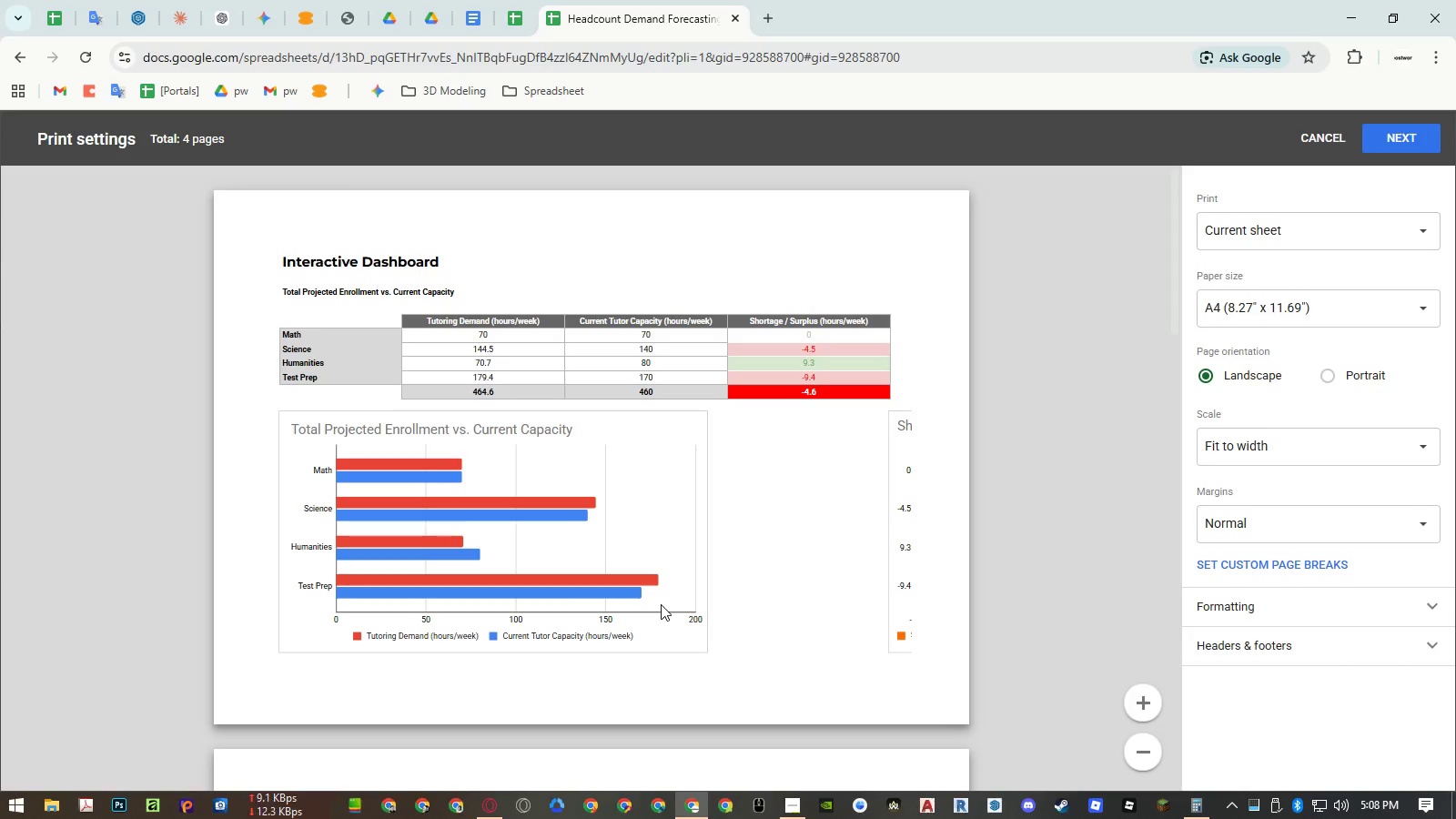 
key(Escape)
 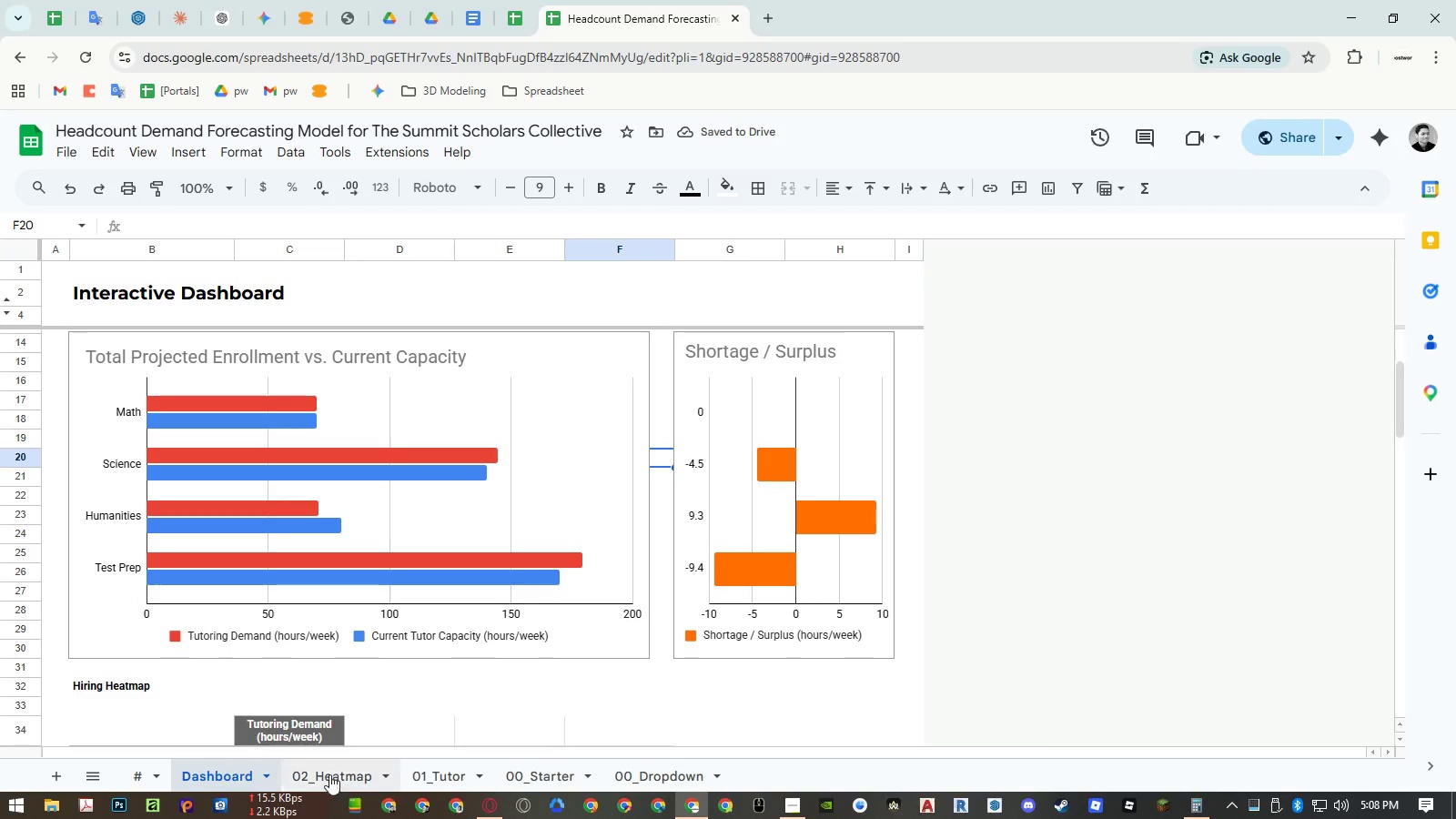 
double_click([247, 774])
 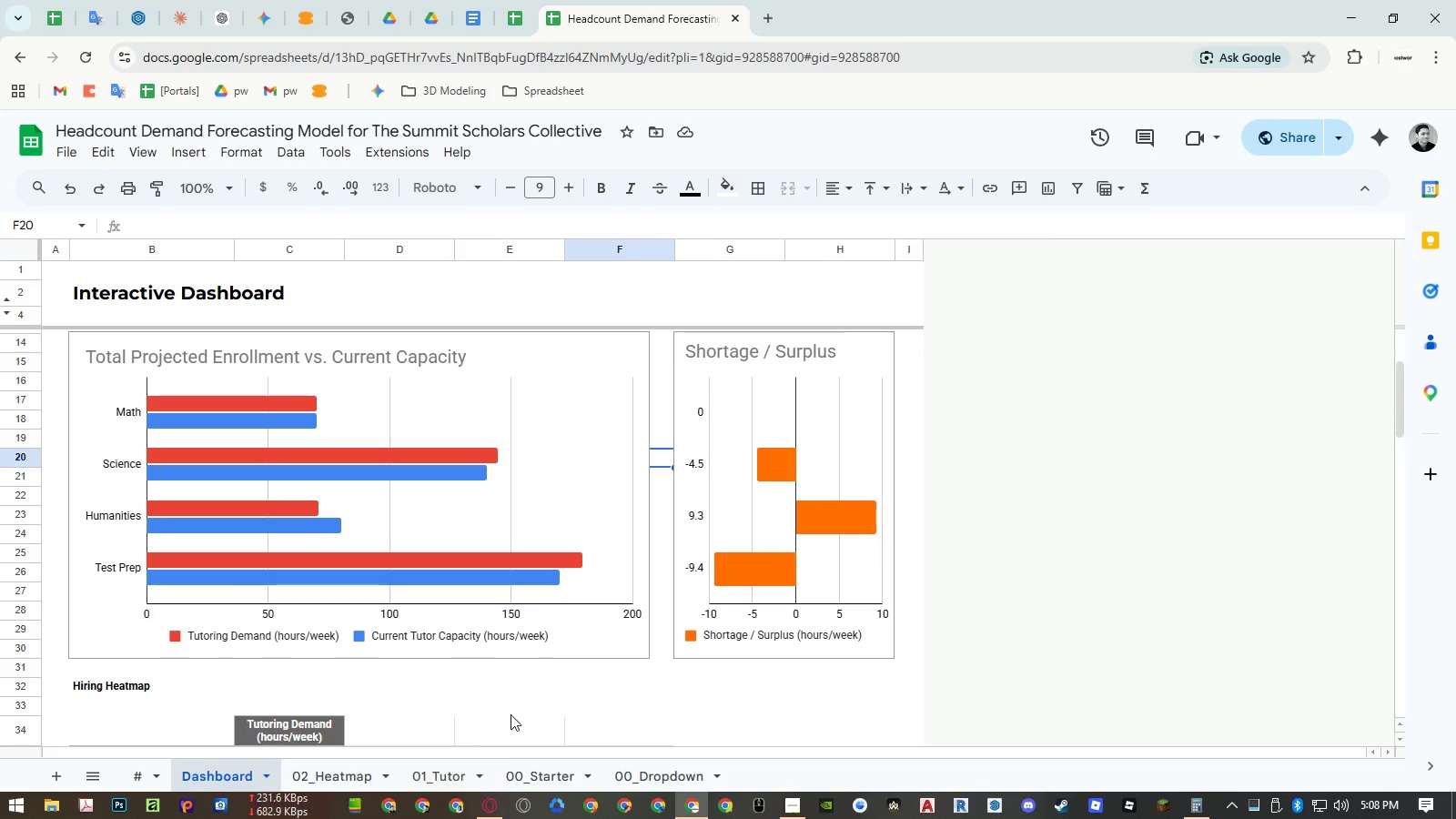 
key(Control+ControlRight)
 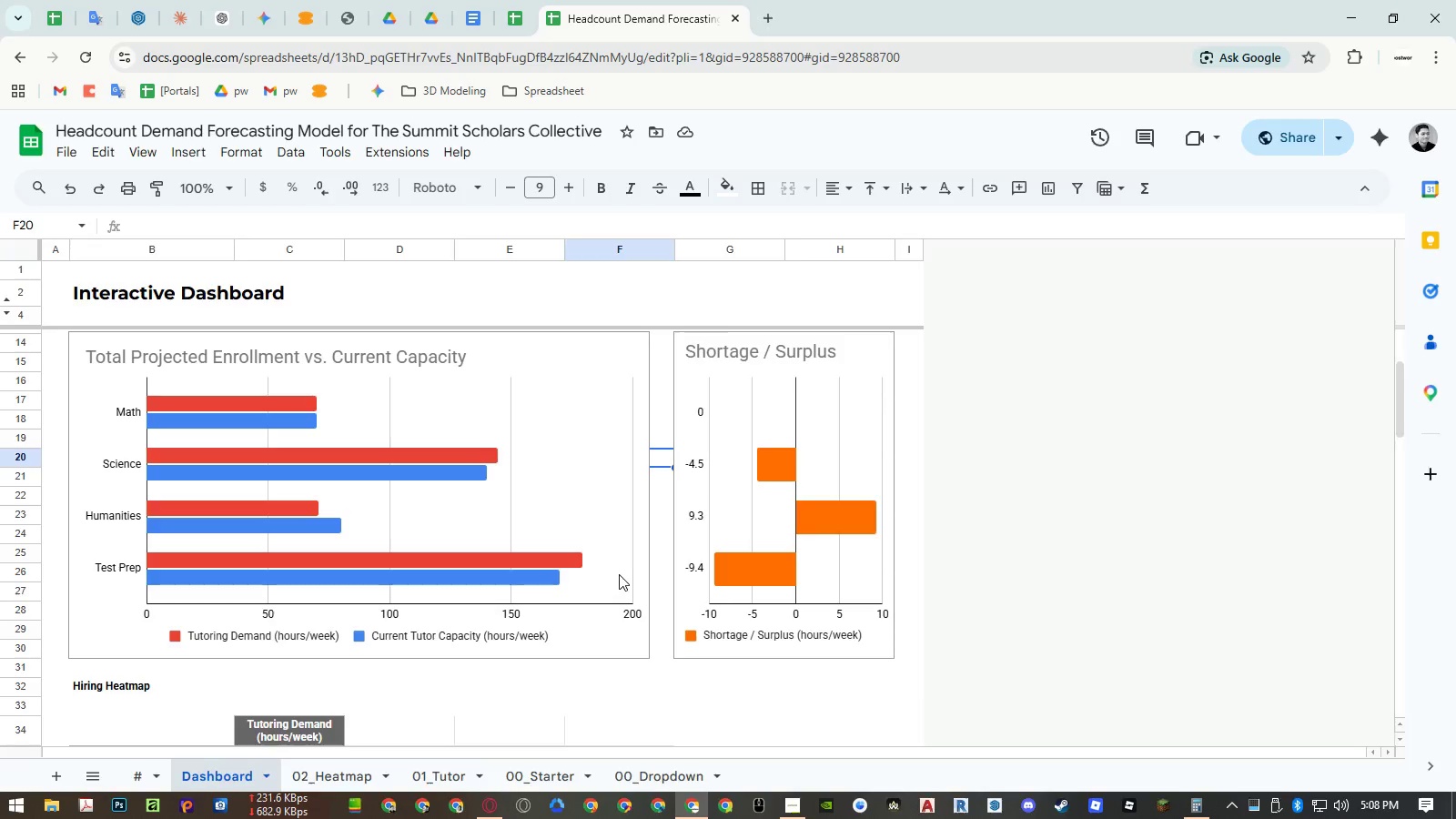 
key(Control+P)
 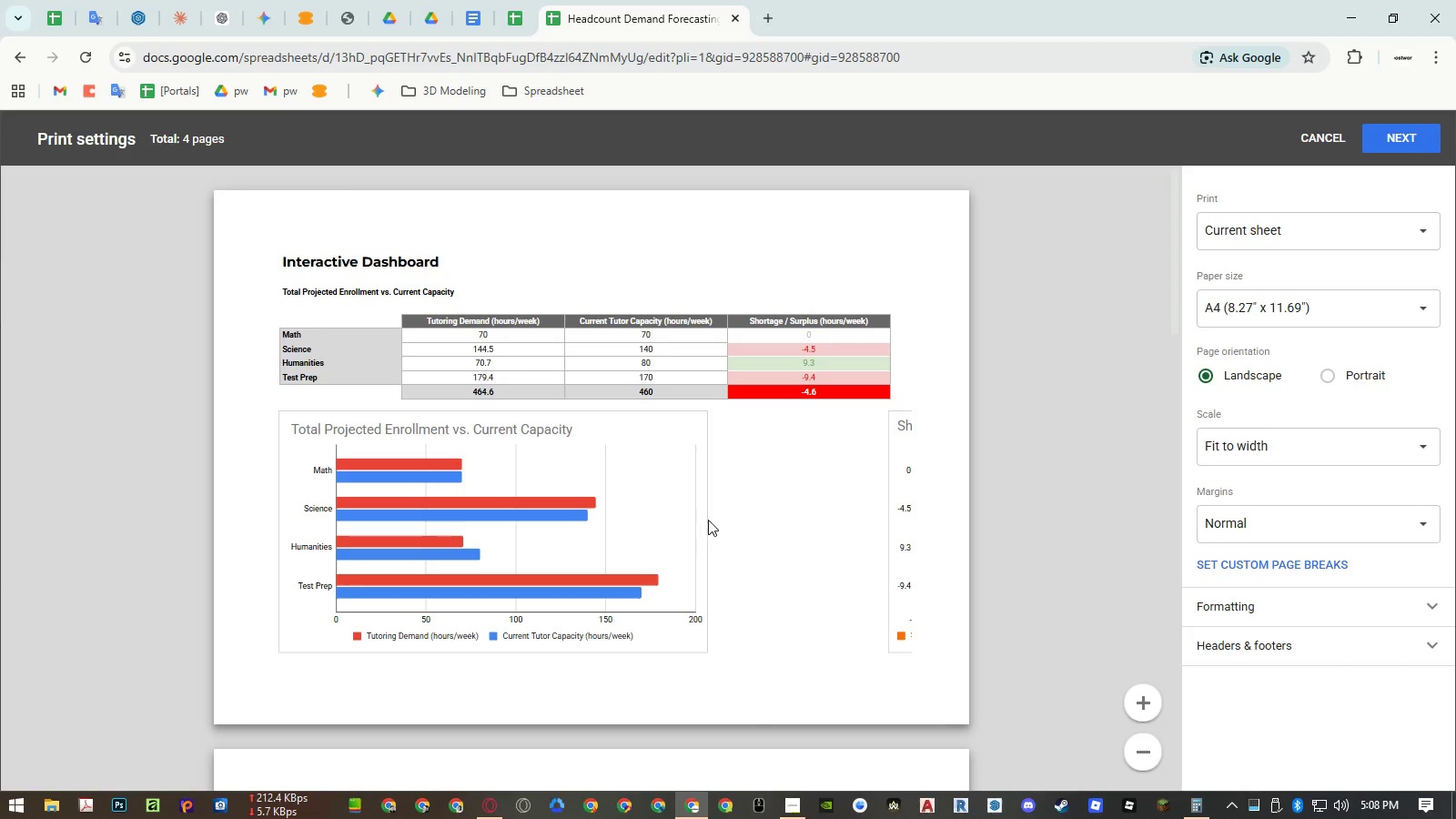 
key(Escape)
 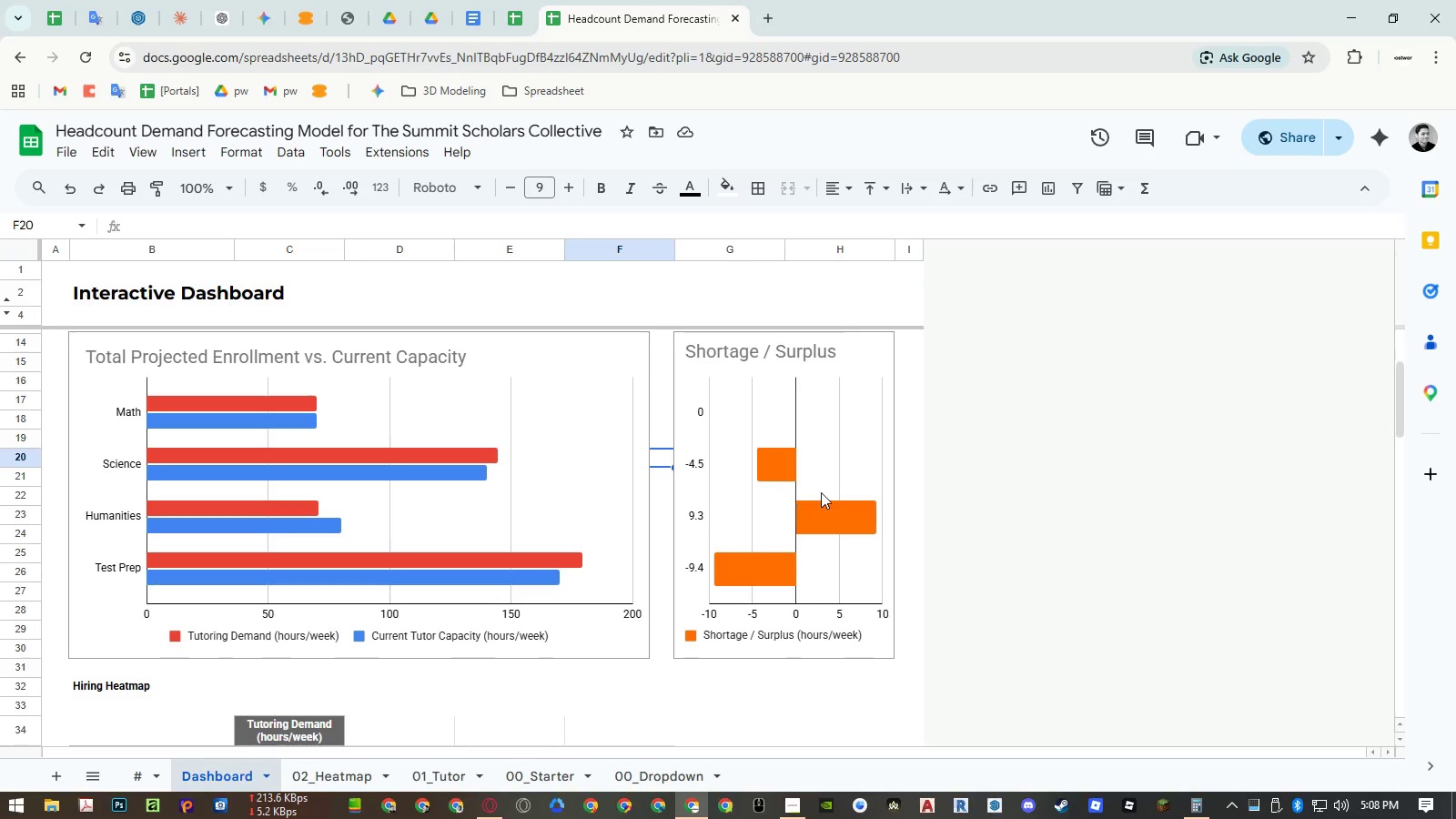 
left_click([821, 492])
 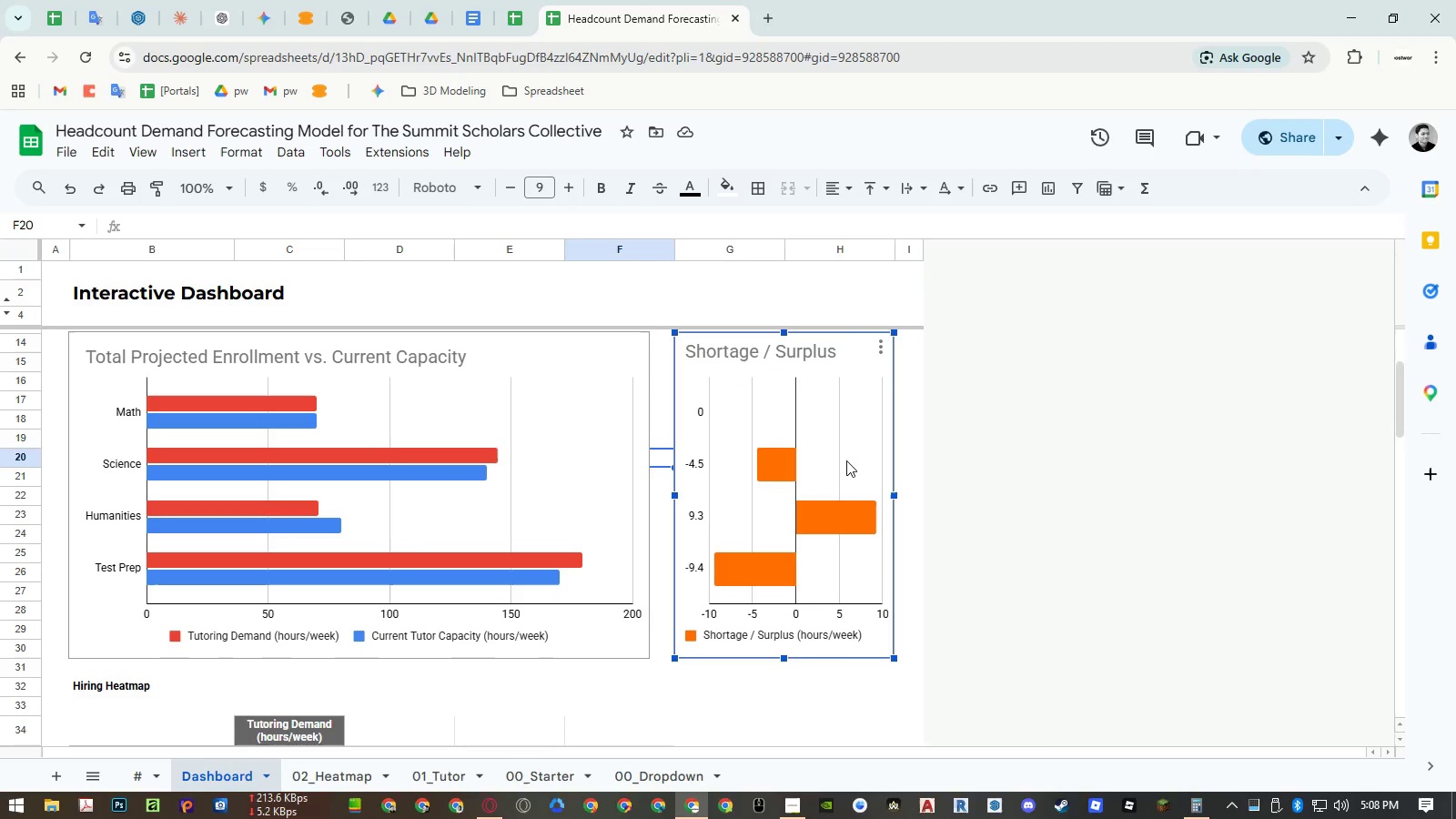 
left_click_drag(start_coordinate=[846, 460], to_coordinate=[651, 461])
 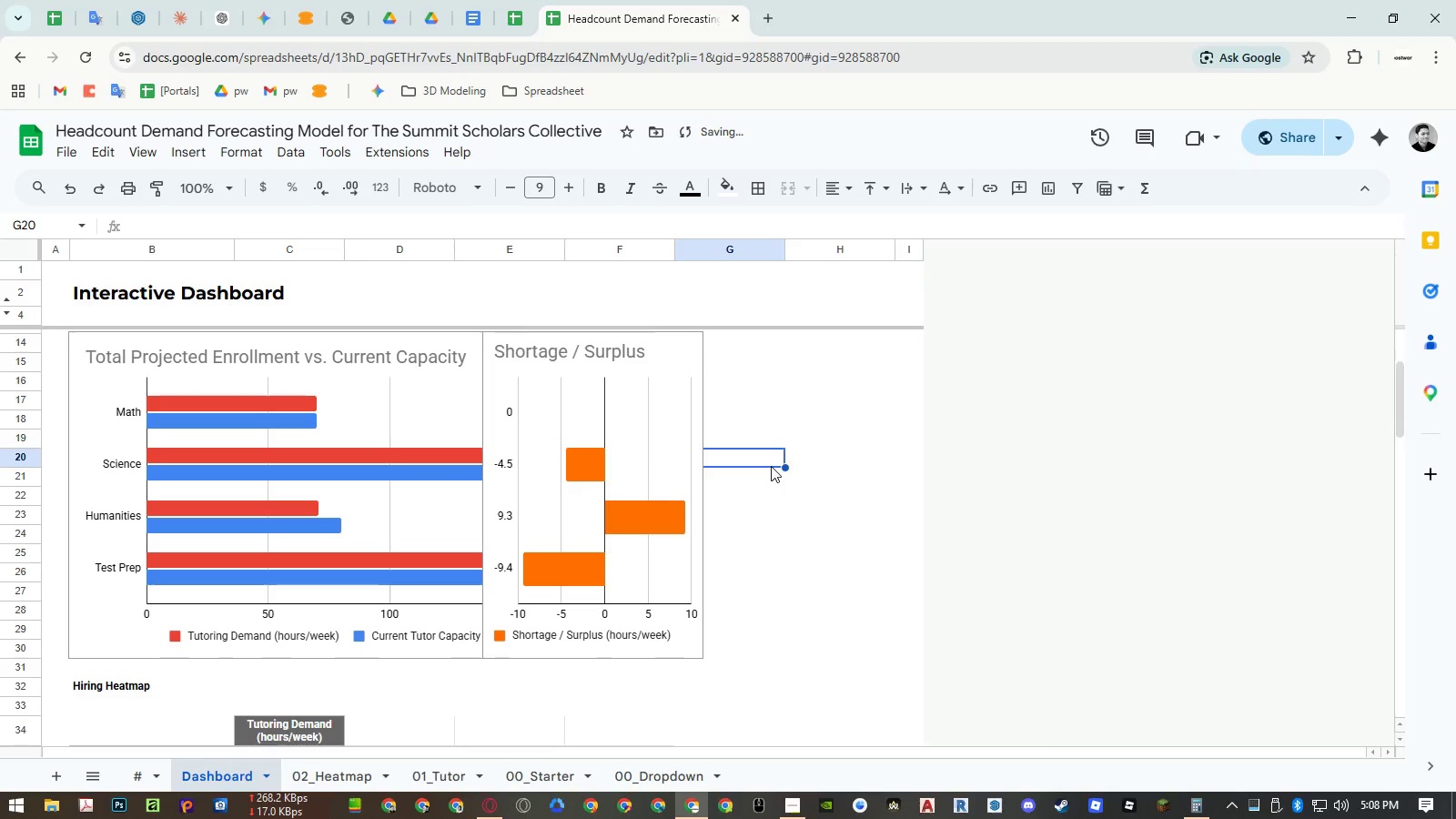 
hold_key(key=ShiftLeft, duration=1.12)
 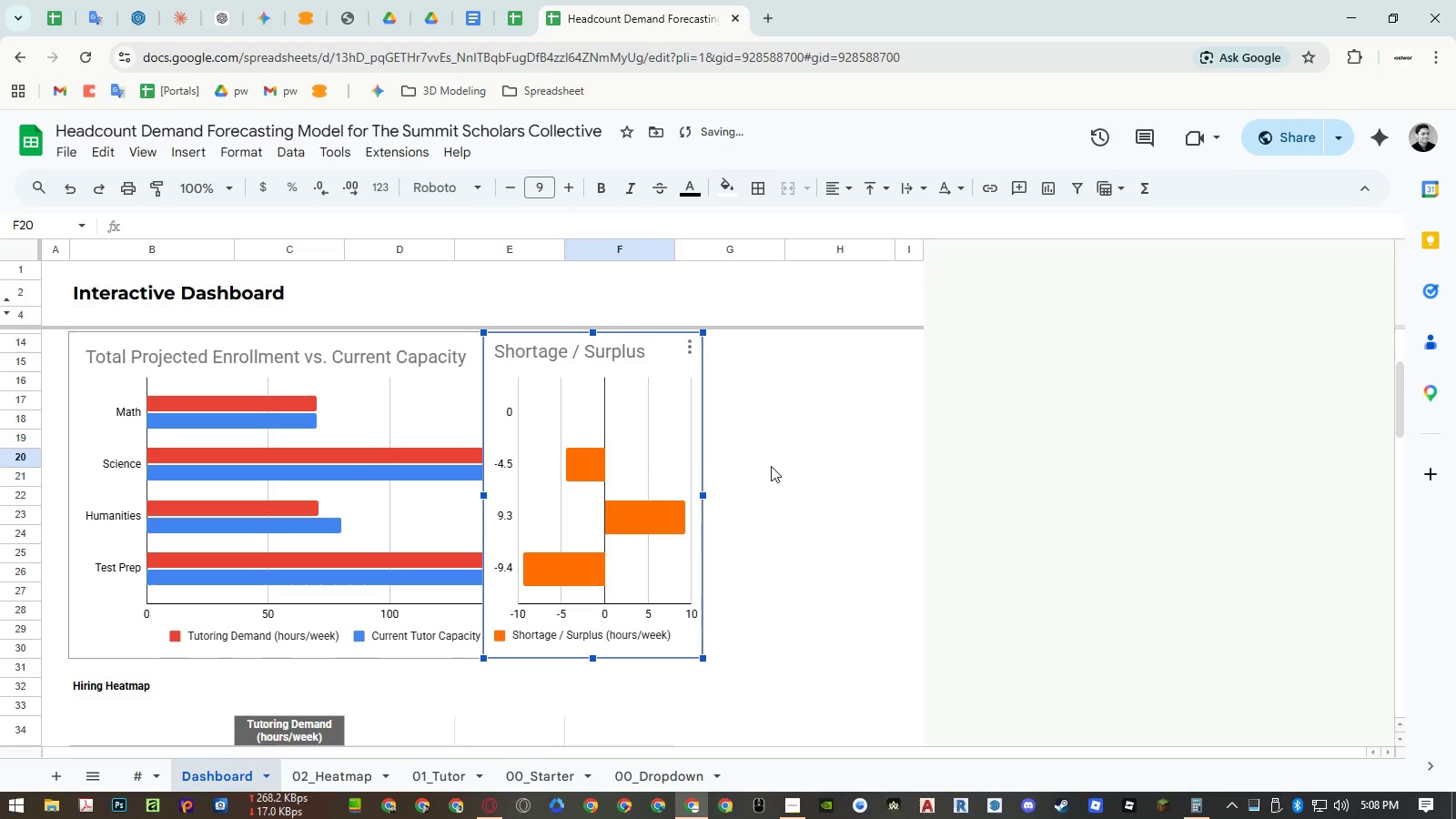 
left_click([771, 466])
 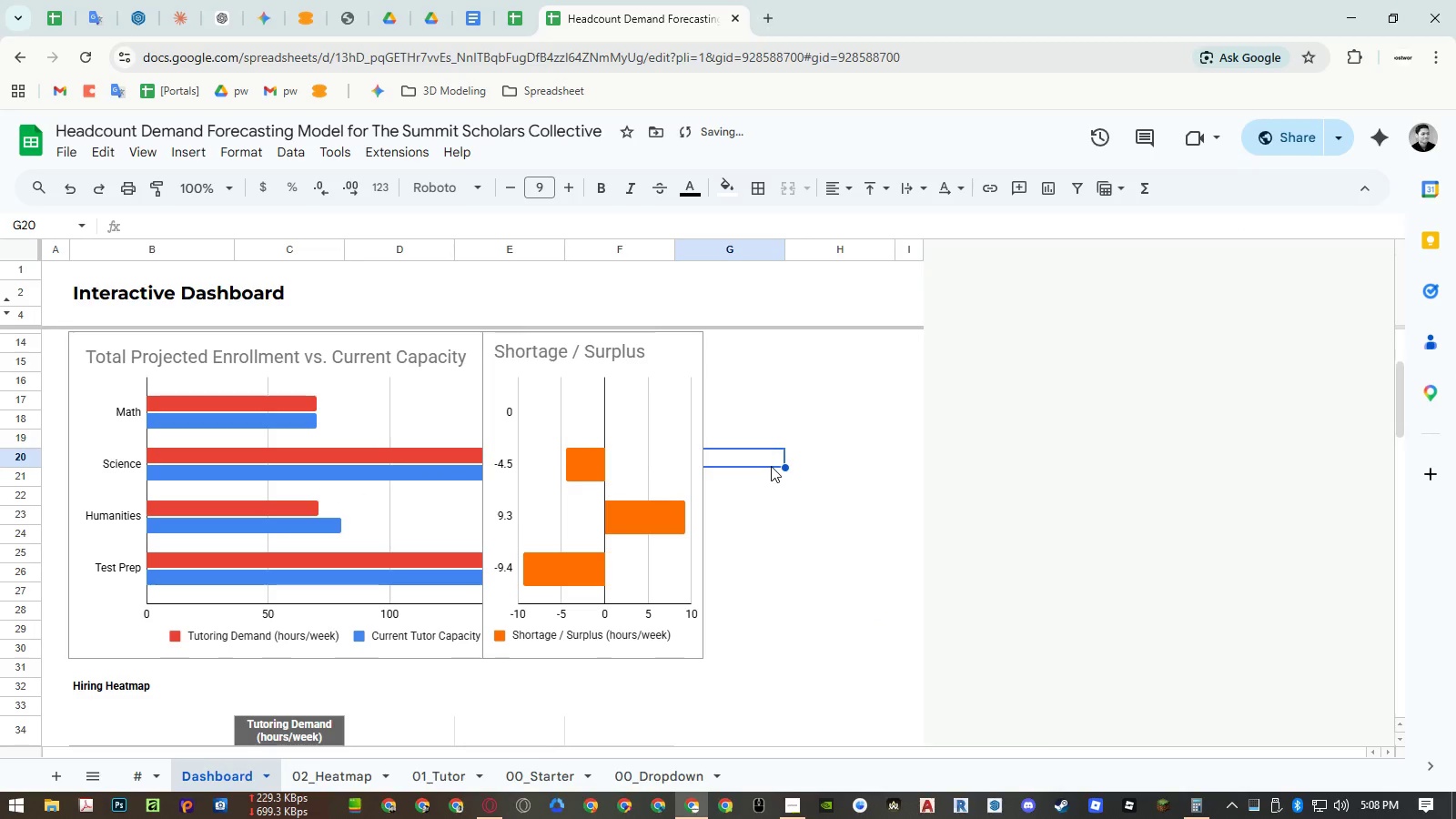 
key(Control+ControlRight)
 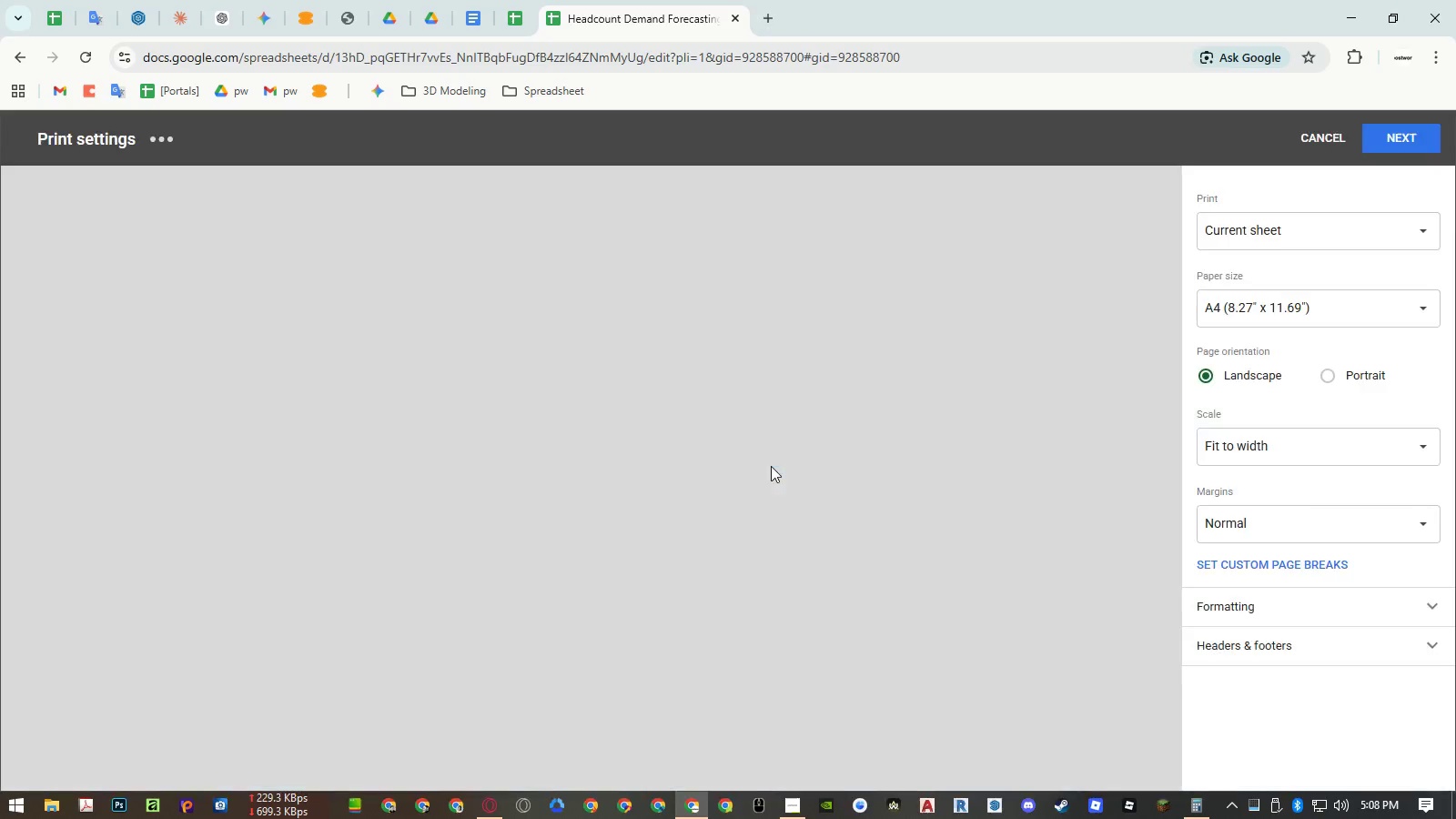 
key(Control+P)
 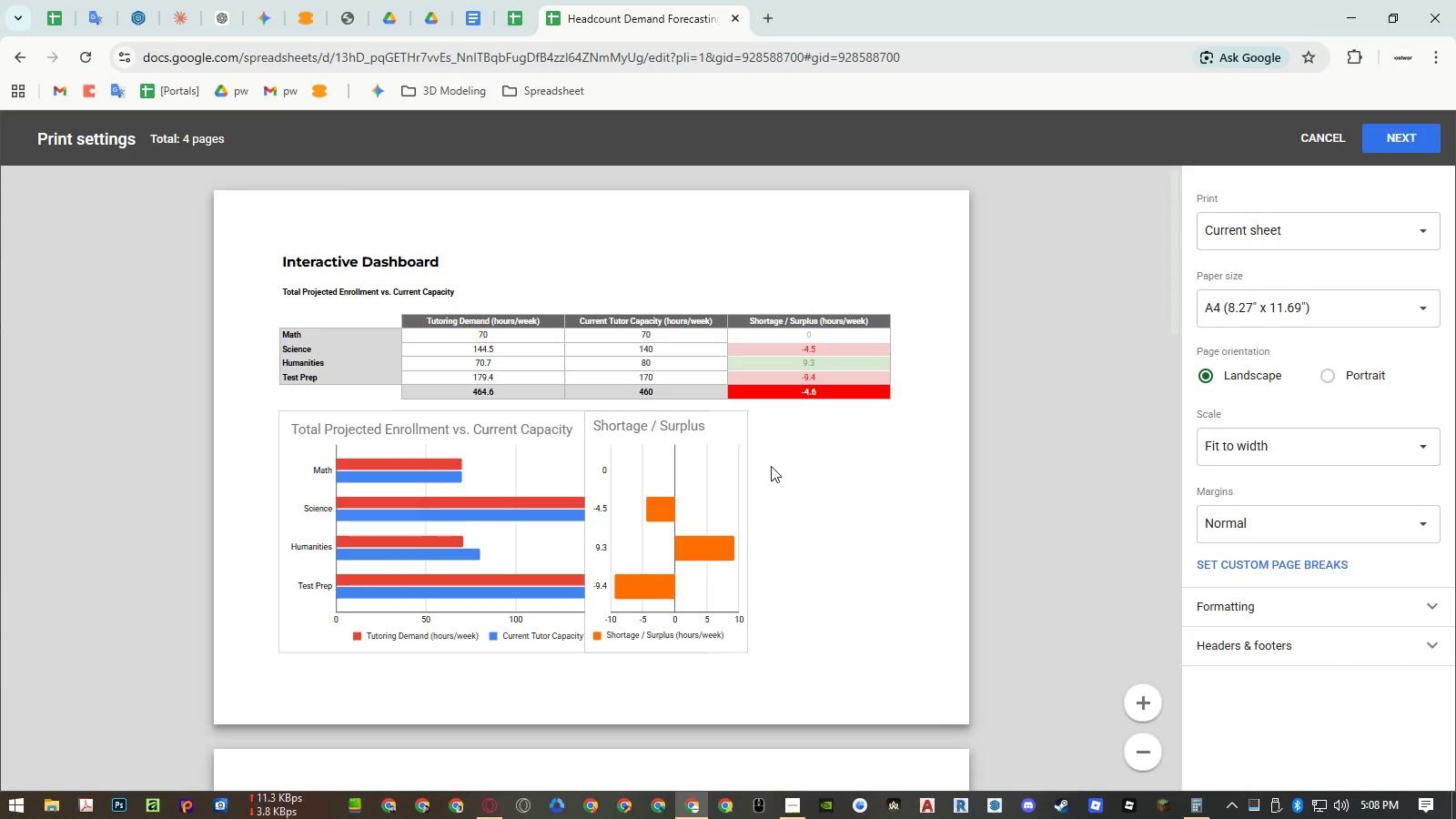 
key(Escape)
 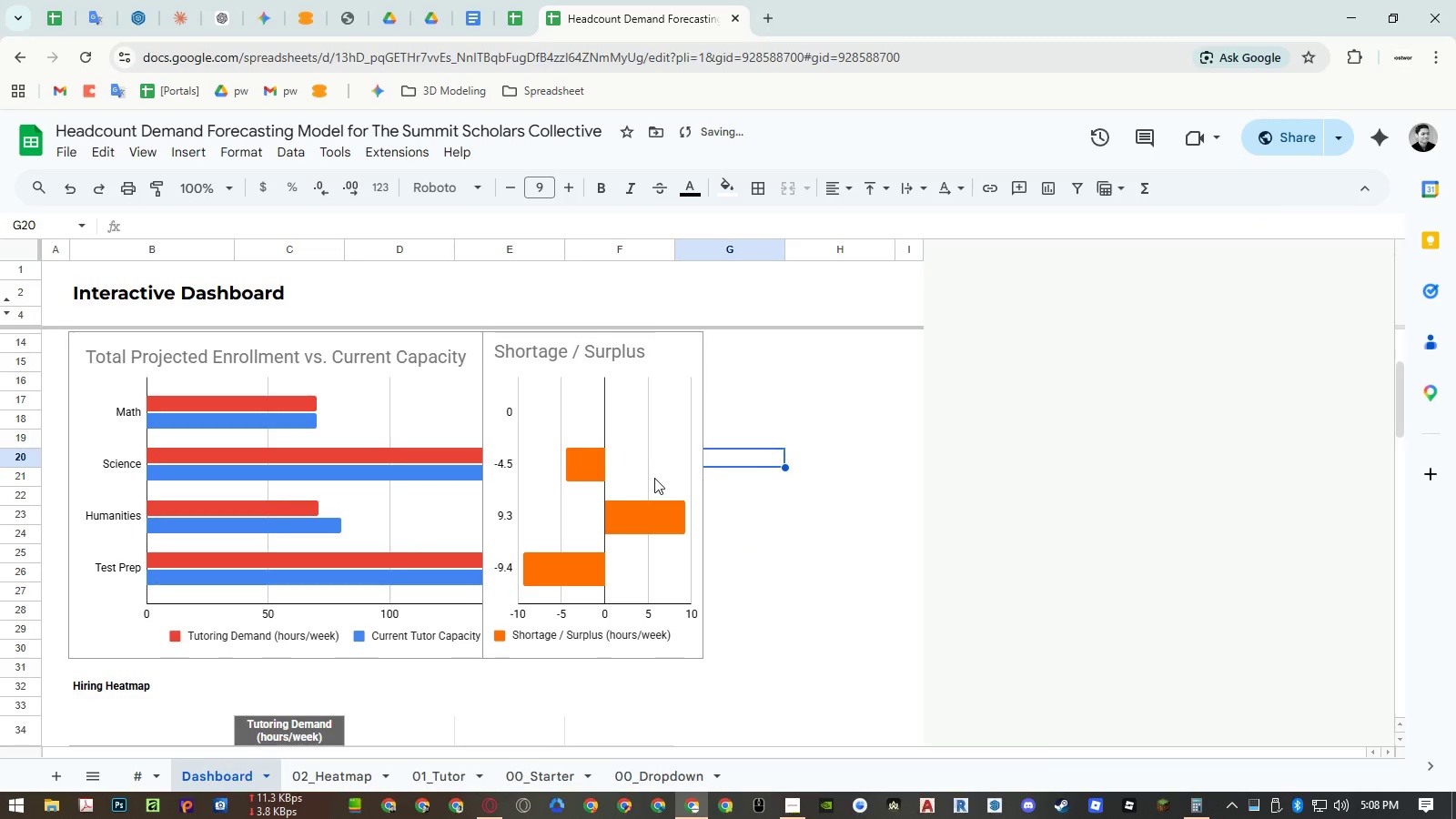 
left_click([653, 478])
 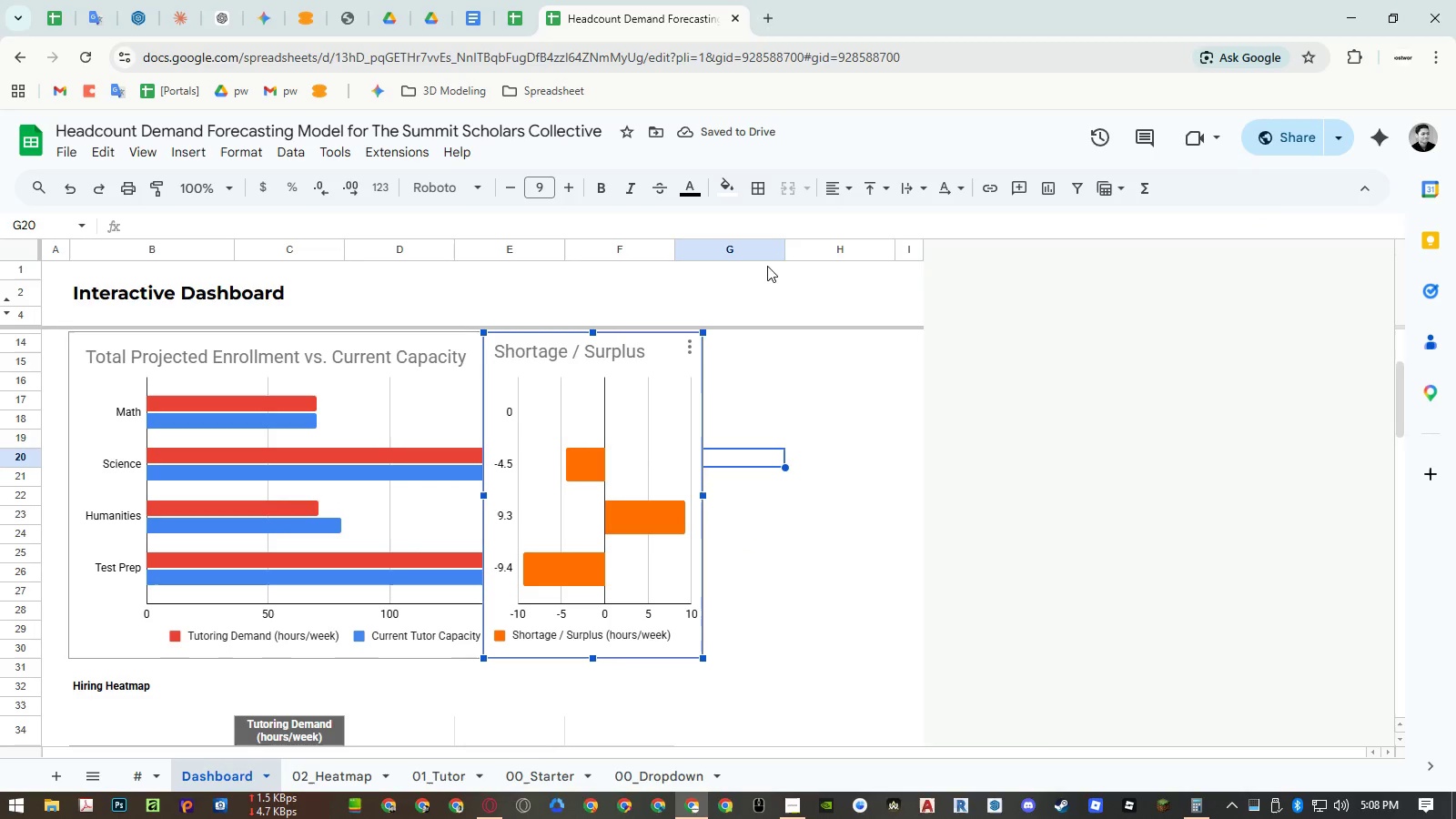 
left_click_drag(start_coordinate=[739, 249], to_coordinate=[854, 245])
 